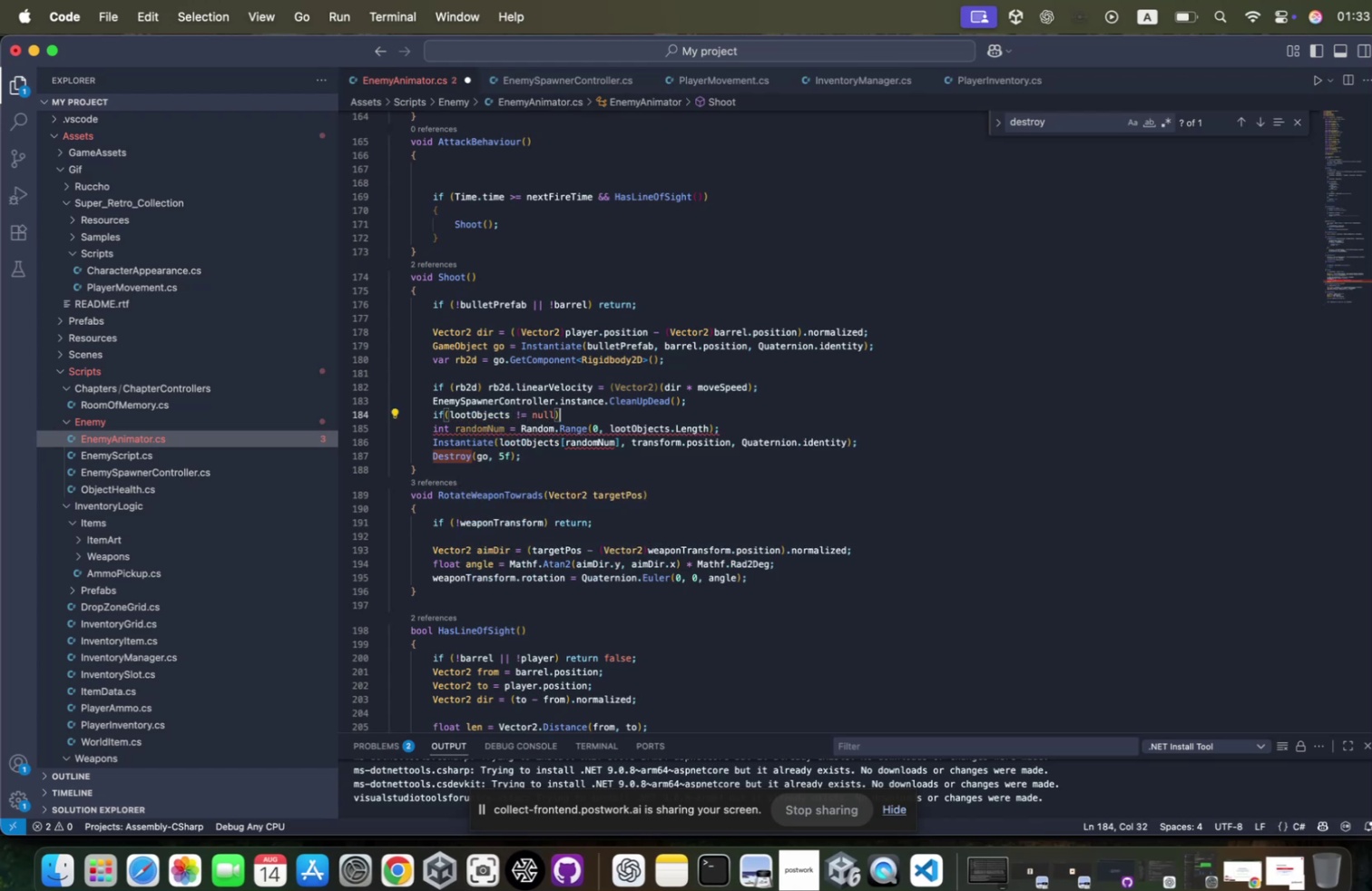 
key(Enter)
 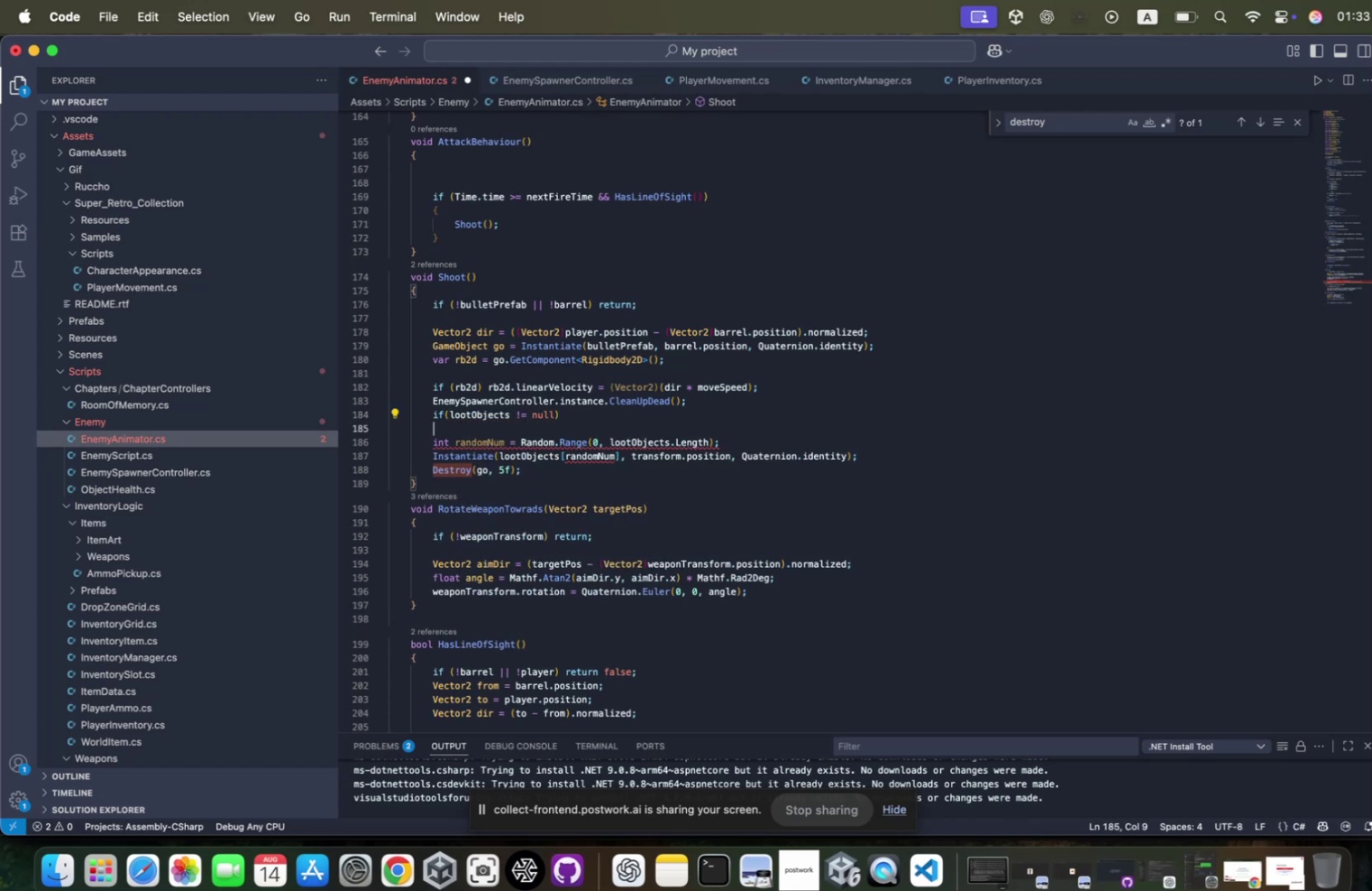 
key(Shift+ShiftRight)
 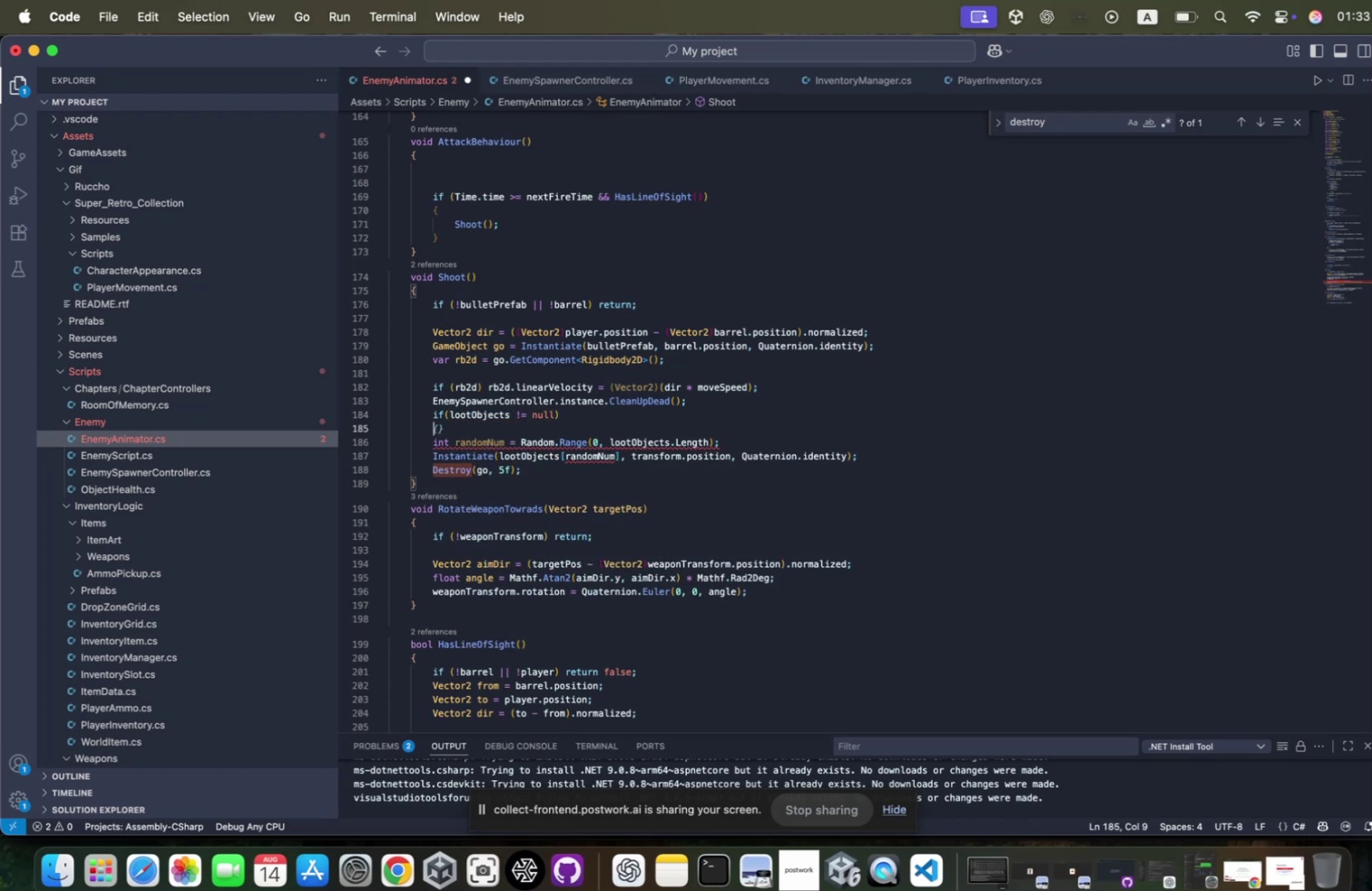 
key(Shift+BracketLeft)
 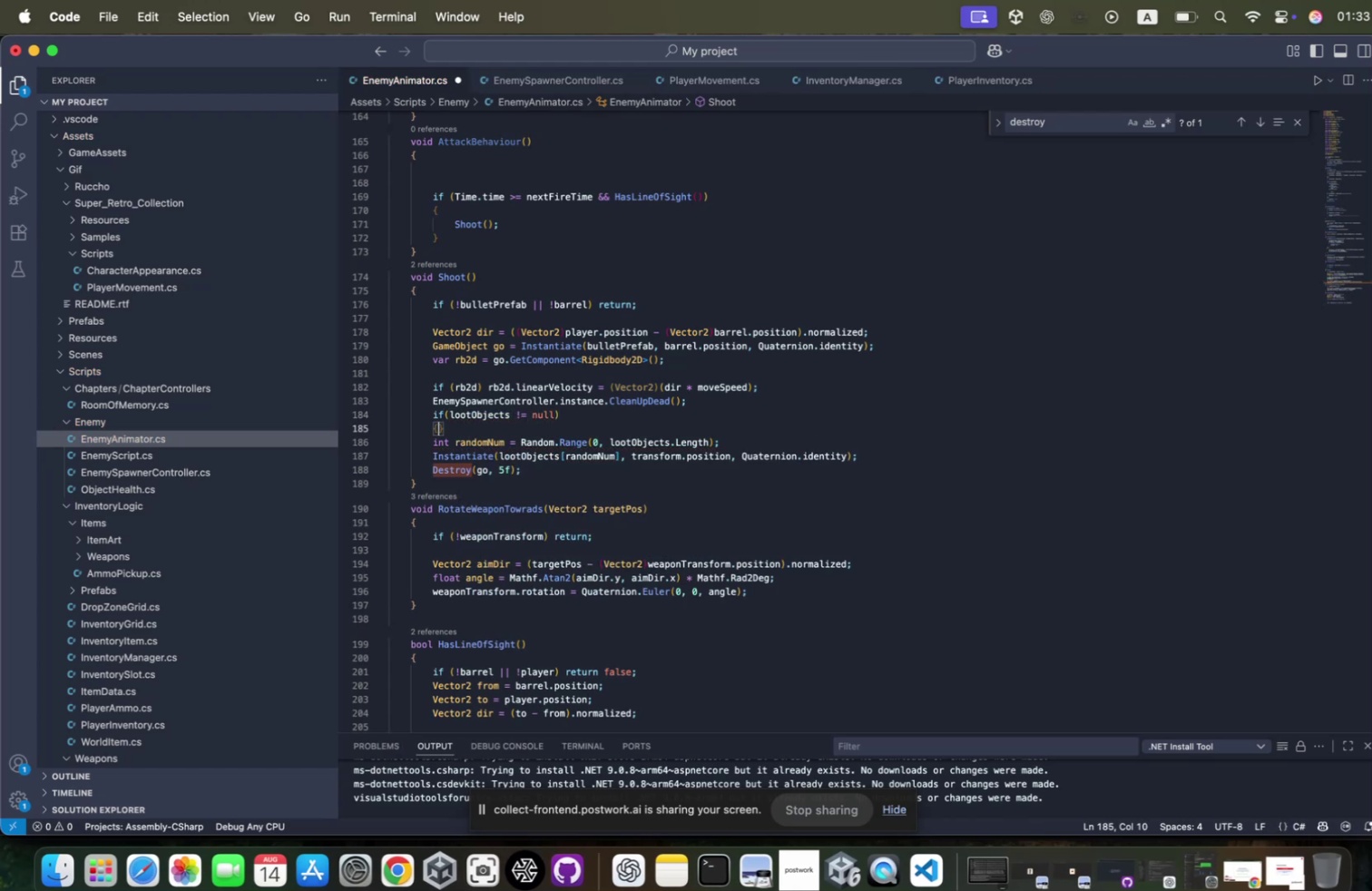 
key(Enter)
 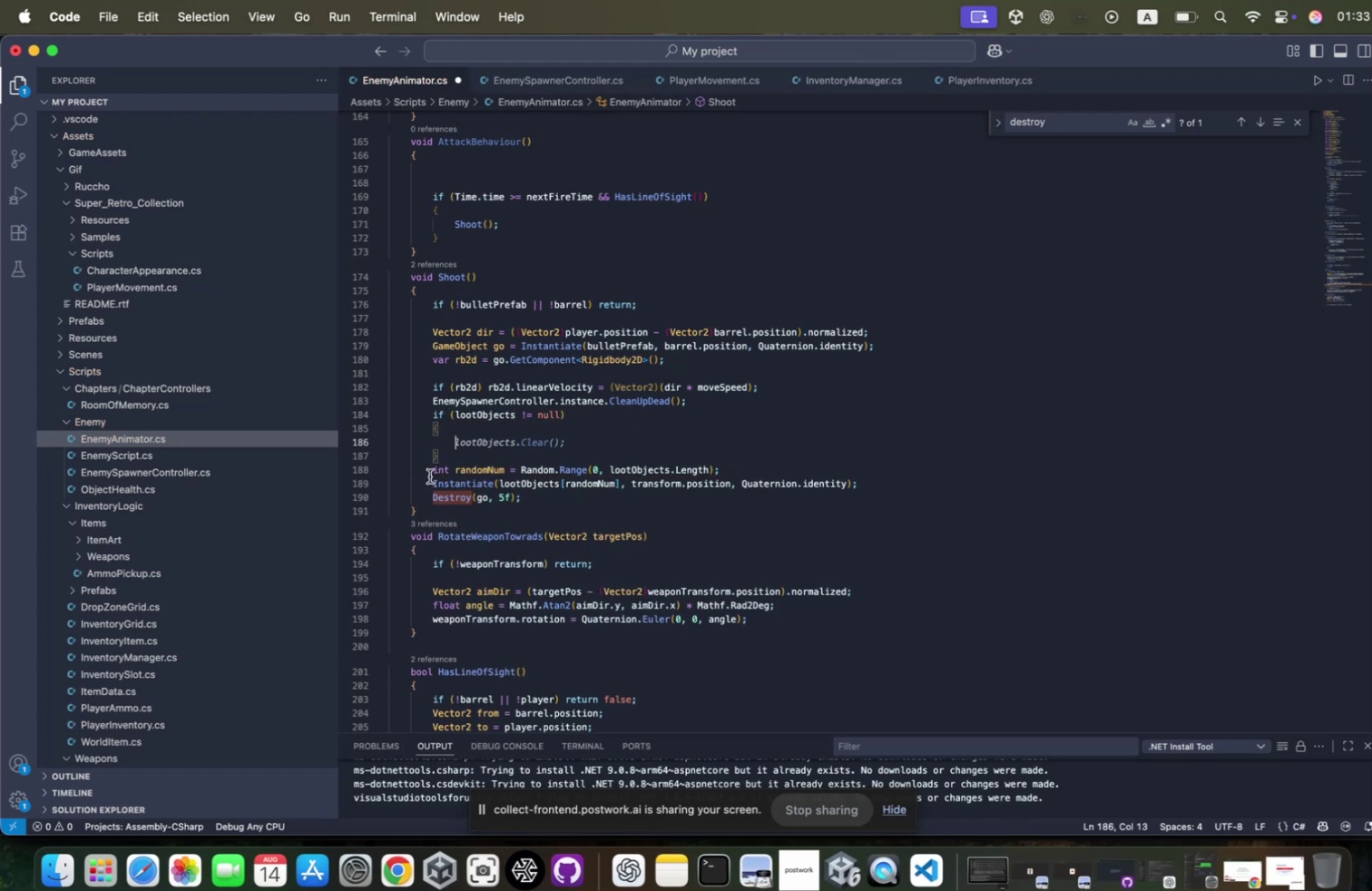 
left_click([406, 467])
 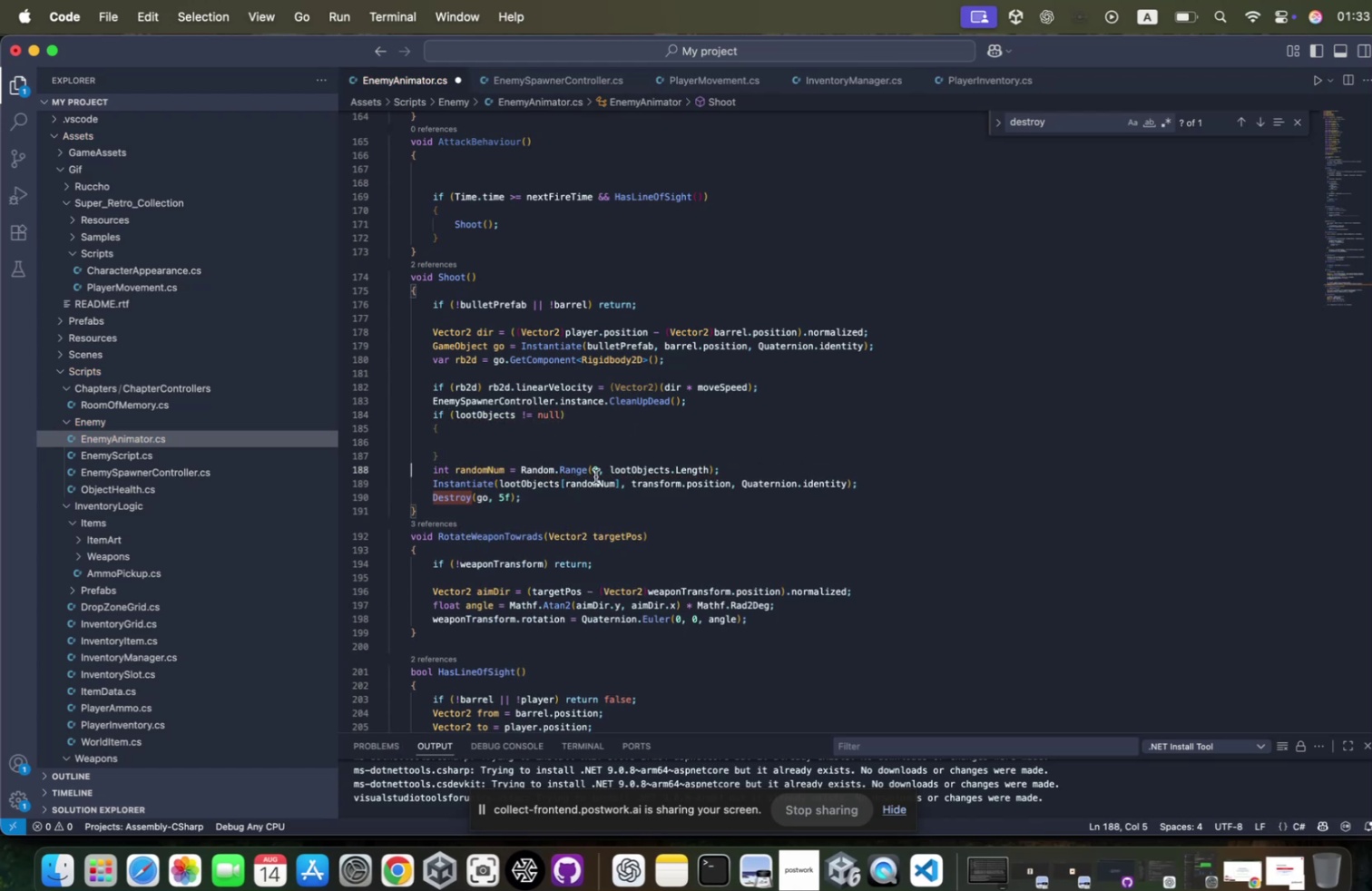 
hold_key(key=ShiftLeft, duration=0.98)
 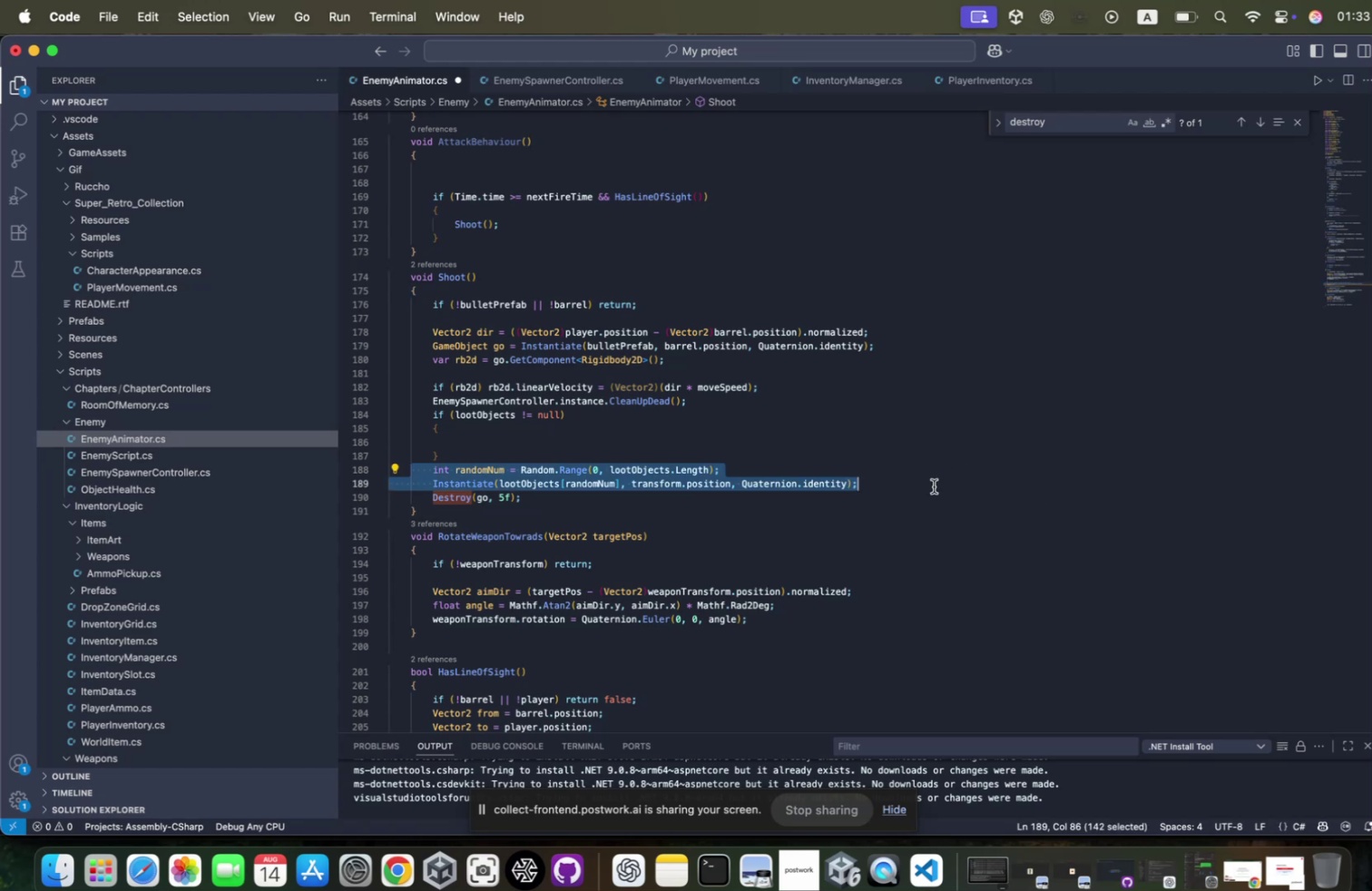 
key(Shift+ShiftLeft)
 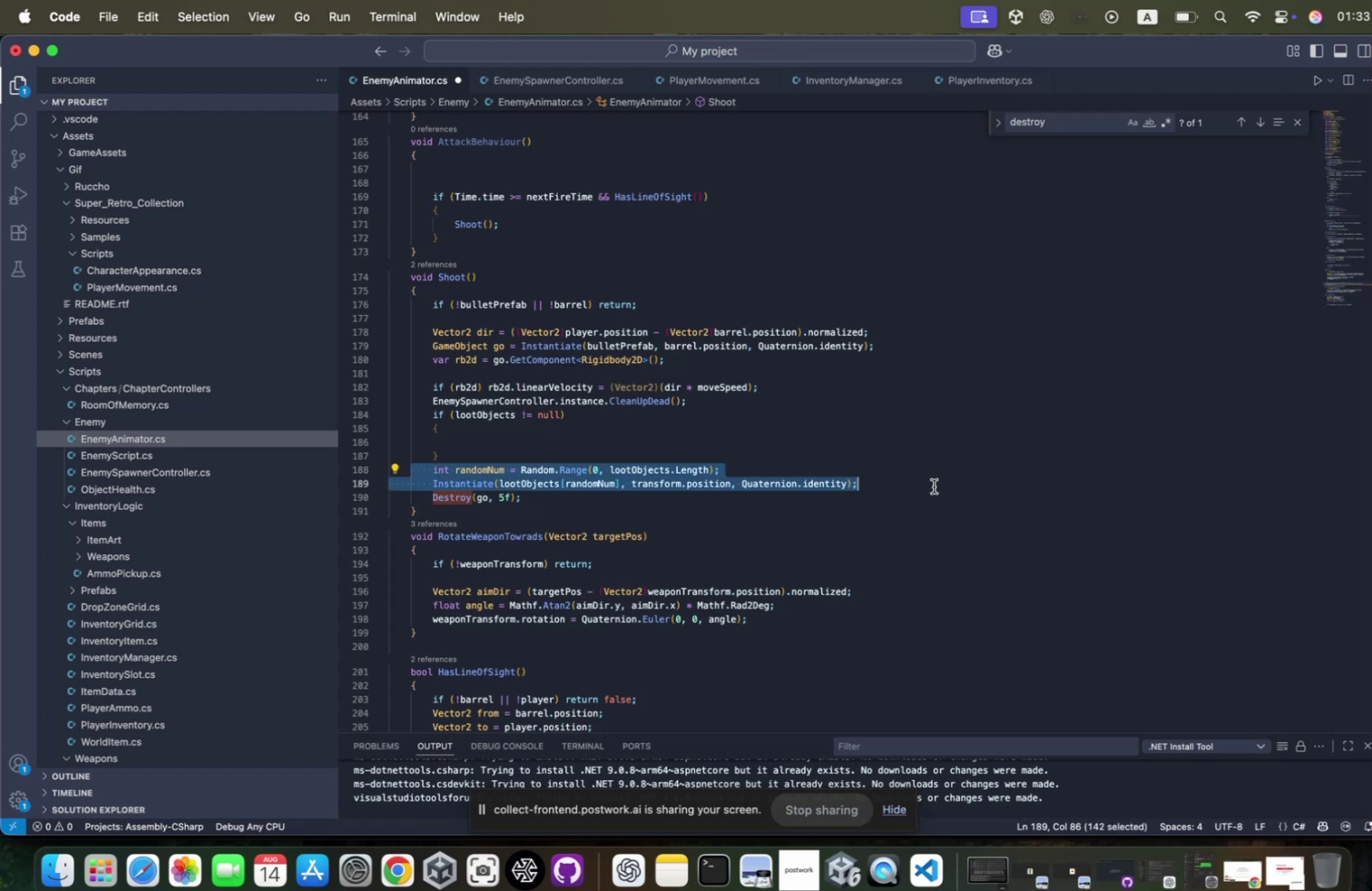 
key(Meta+X)
 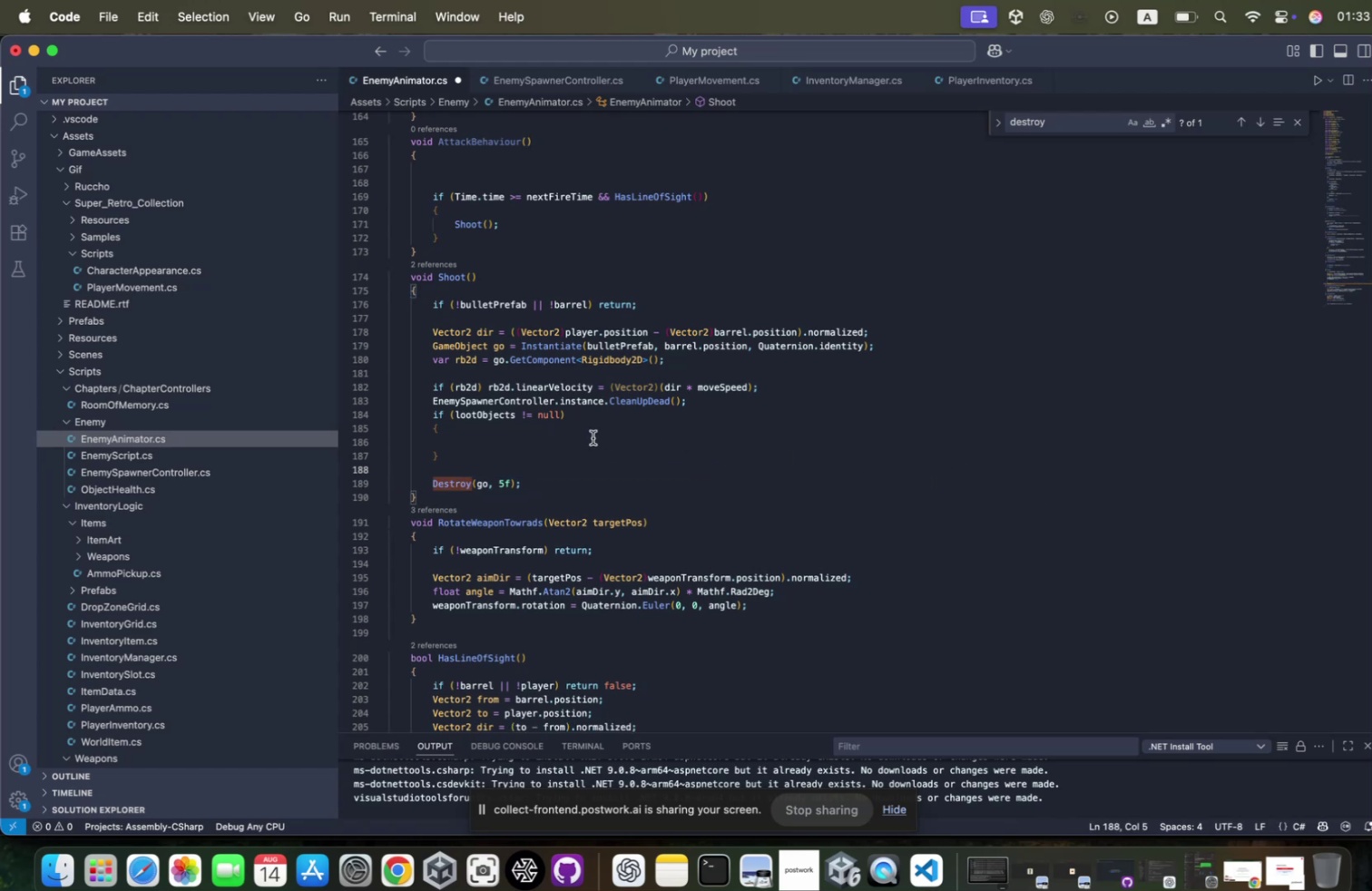 
left_click([580, 432])
 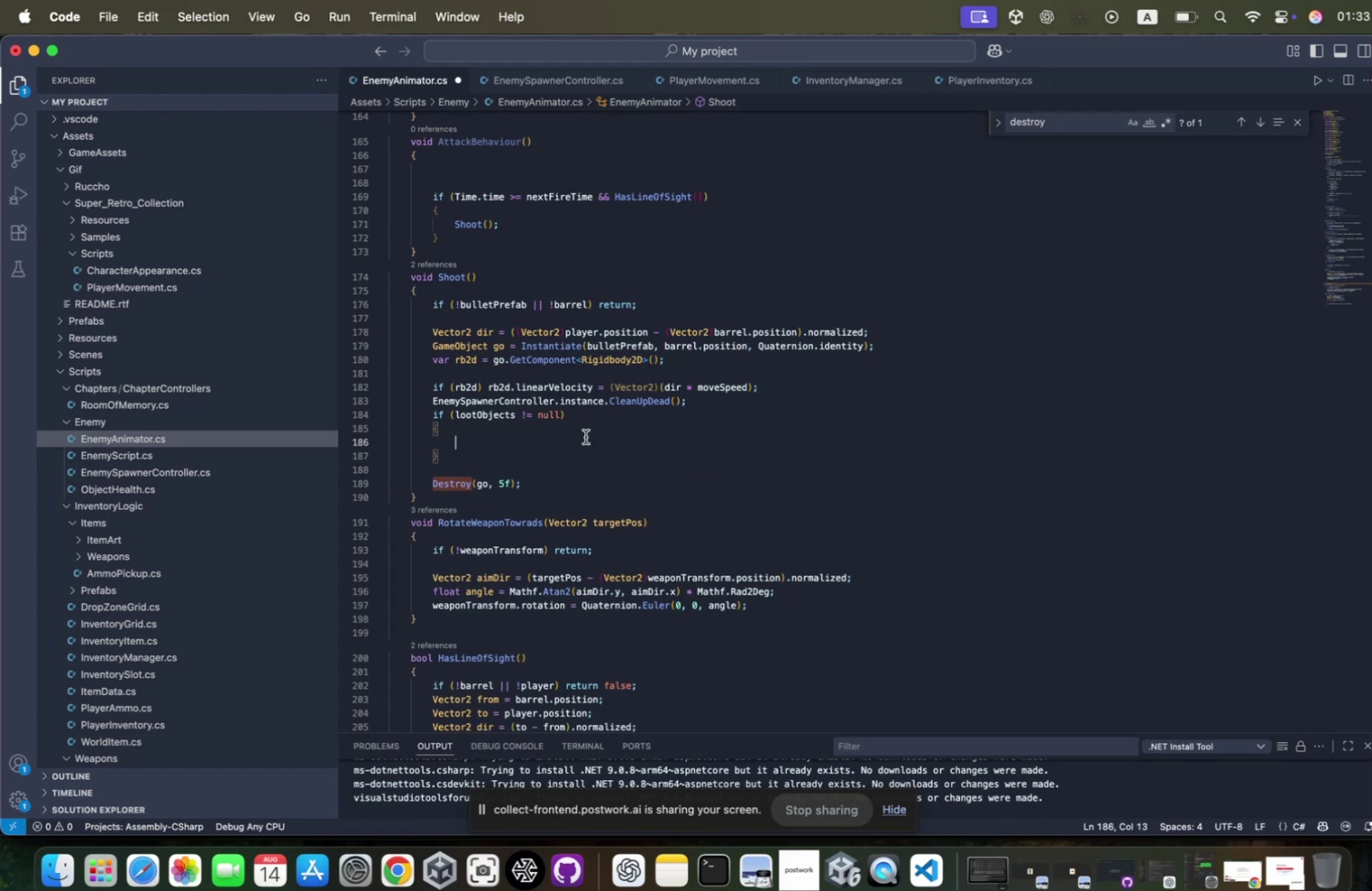 
key(Meta+CommandLeft)
 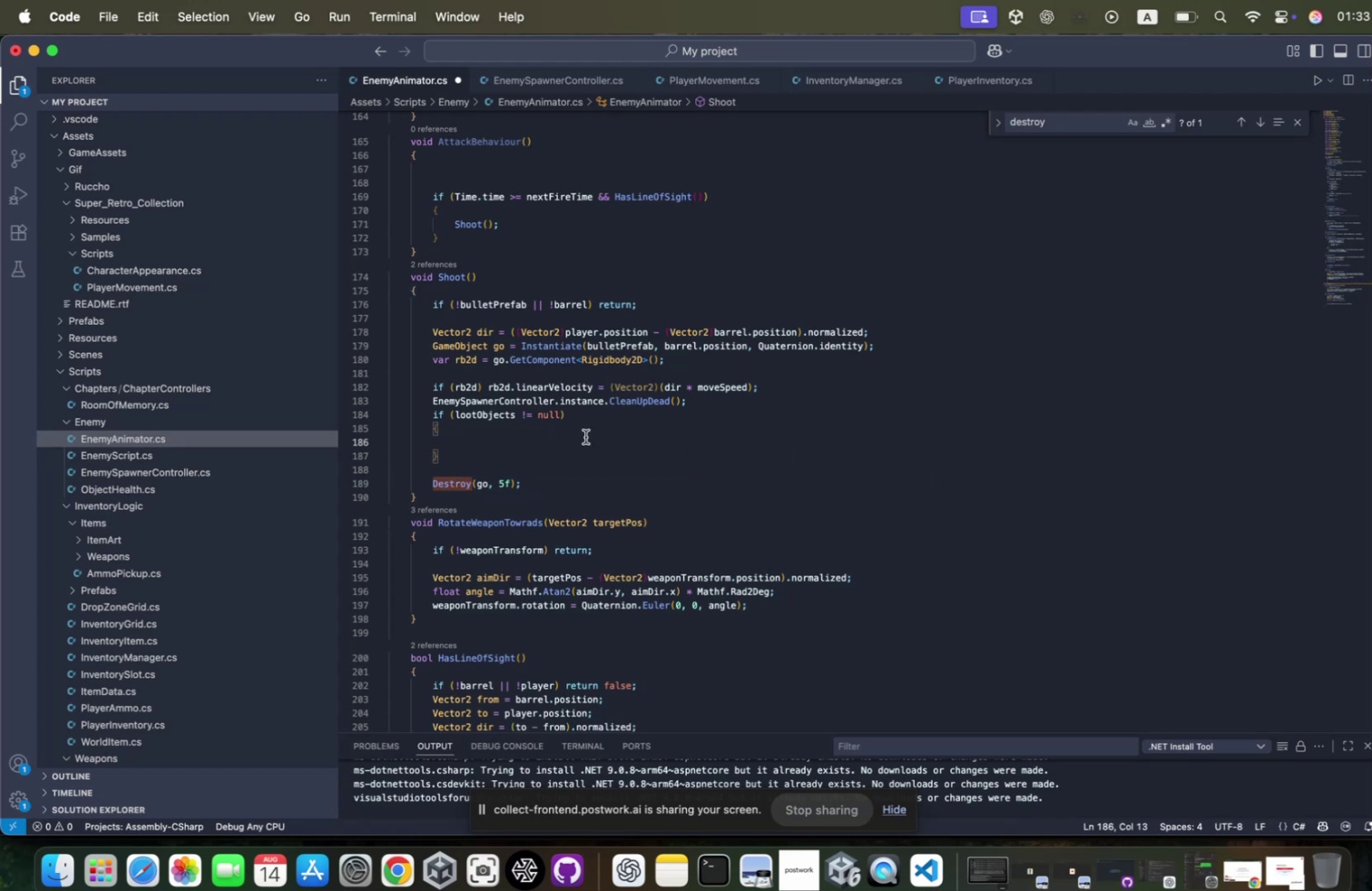 
key(Meta+V)
 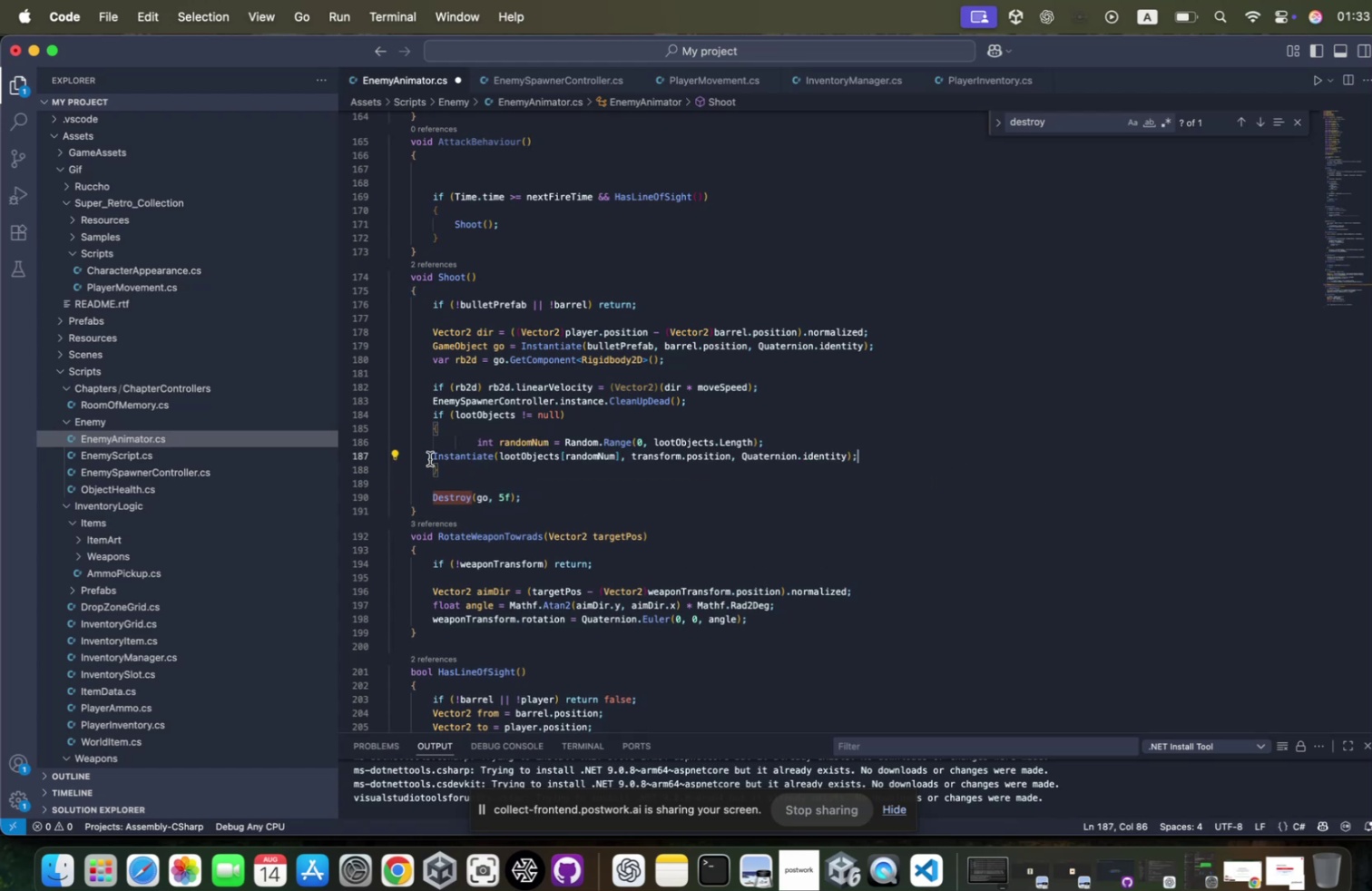 
key(Tab)
 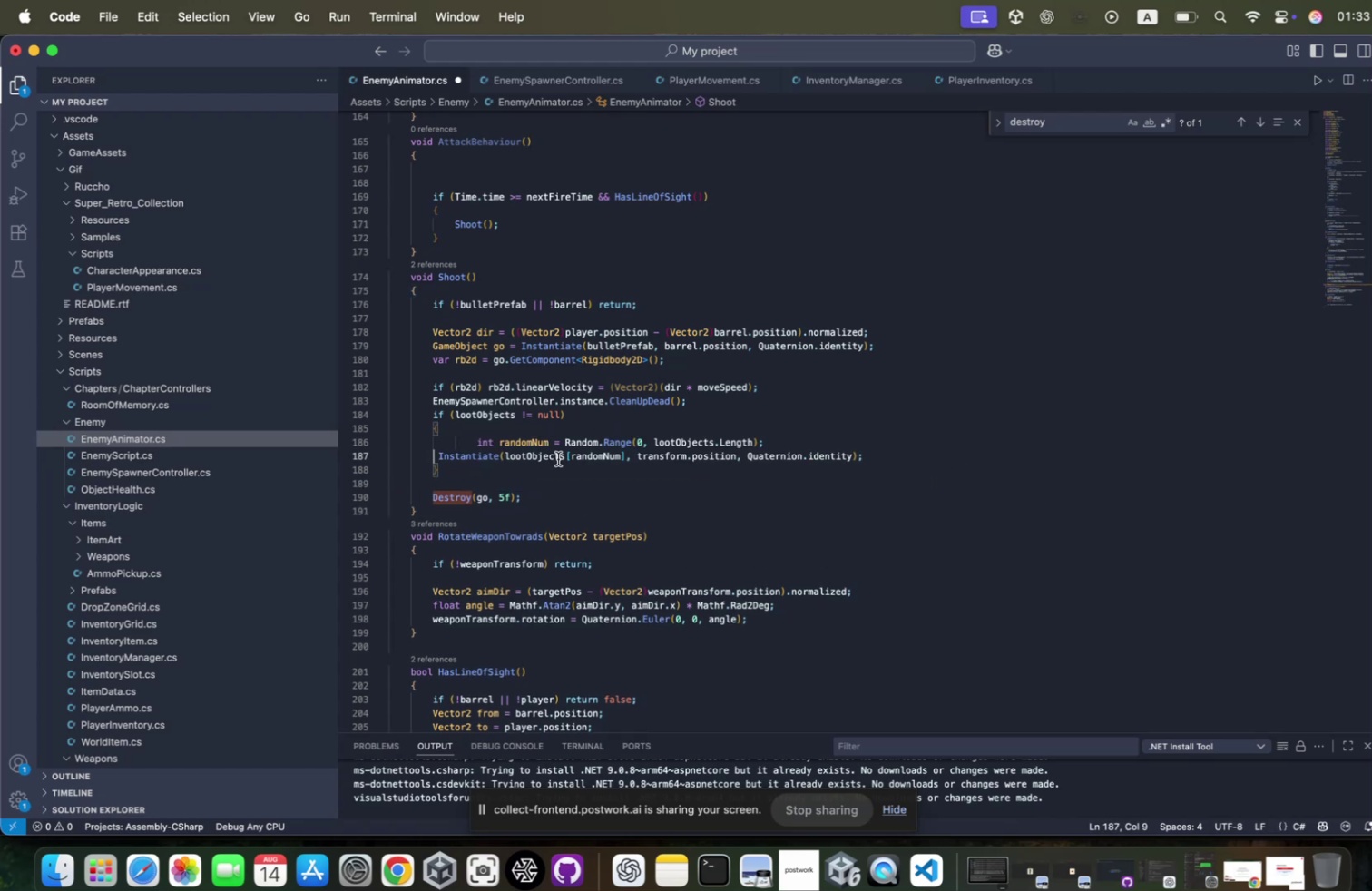 
key(Tab)
 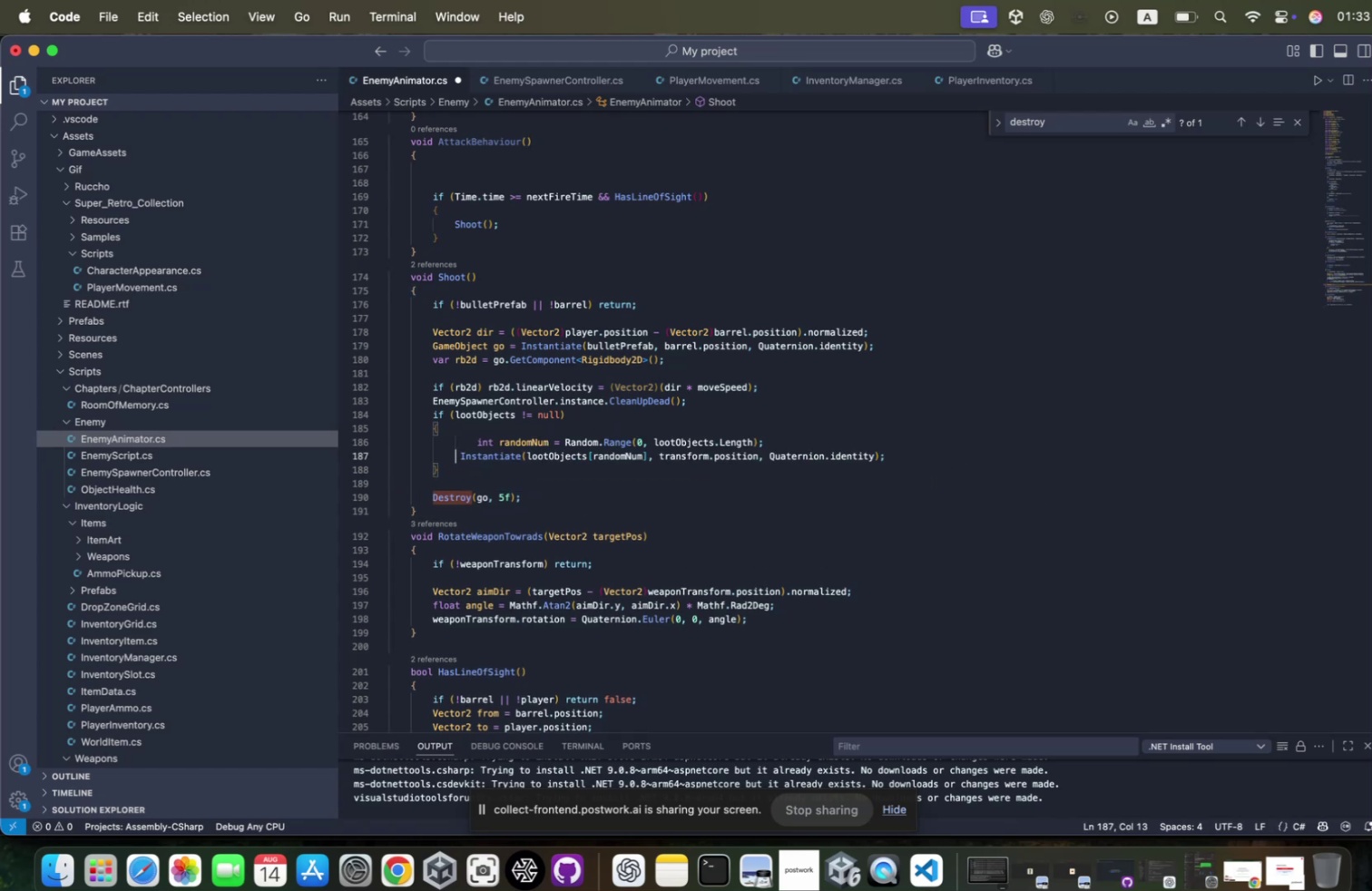 
key(Meta+CommandLeft)
 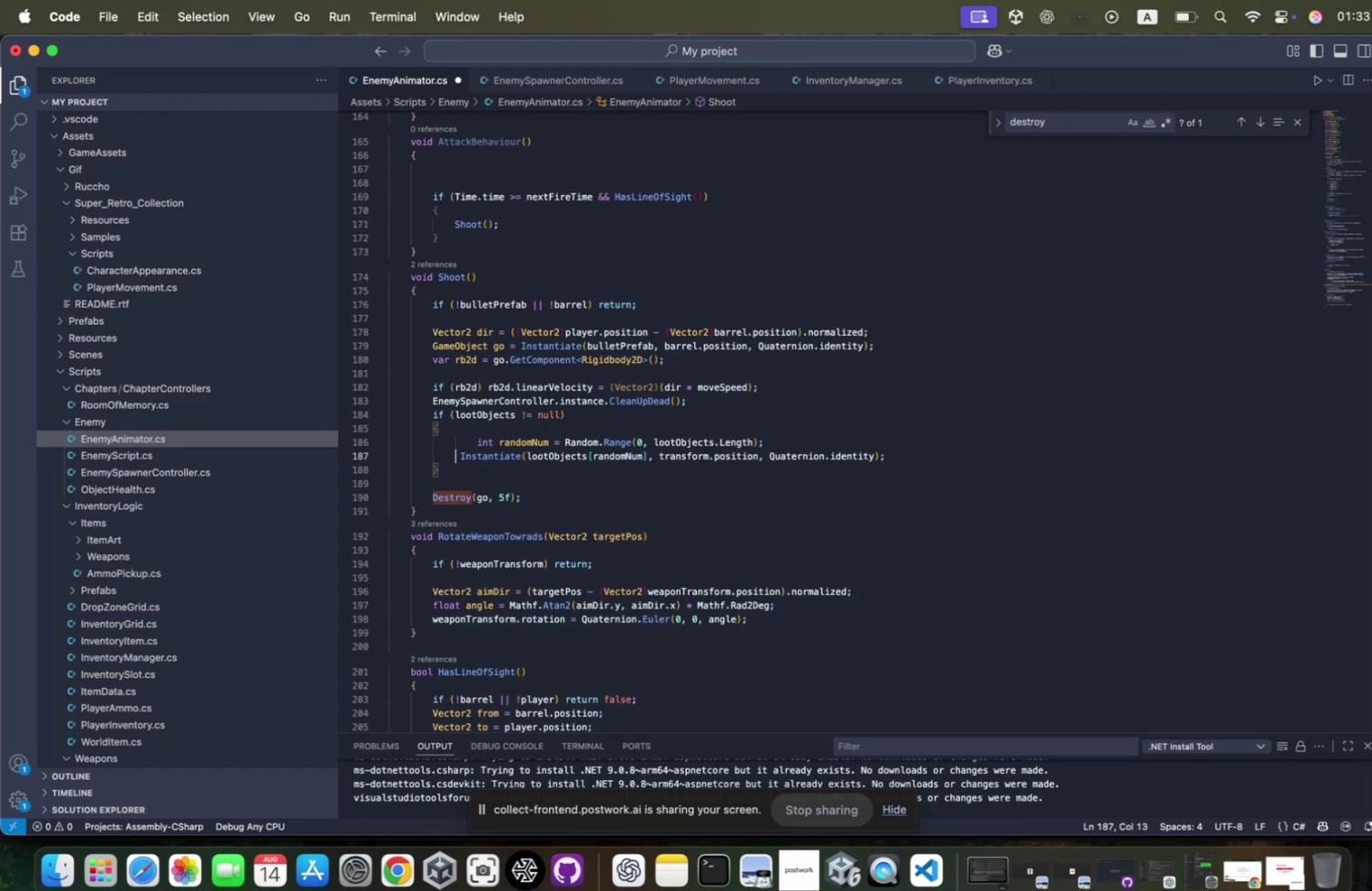 
key(Meta+S)
 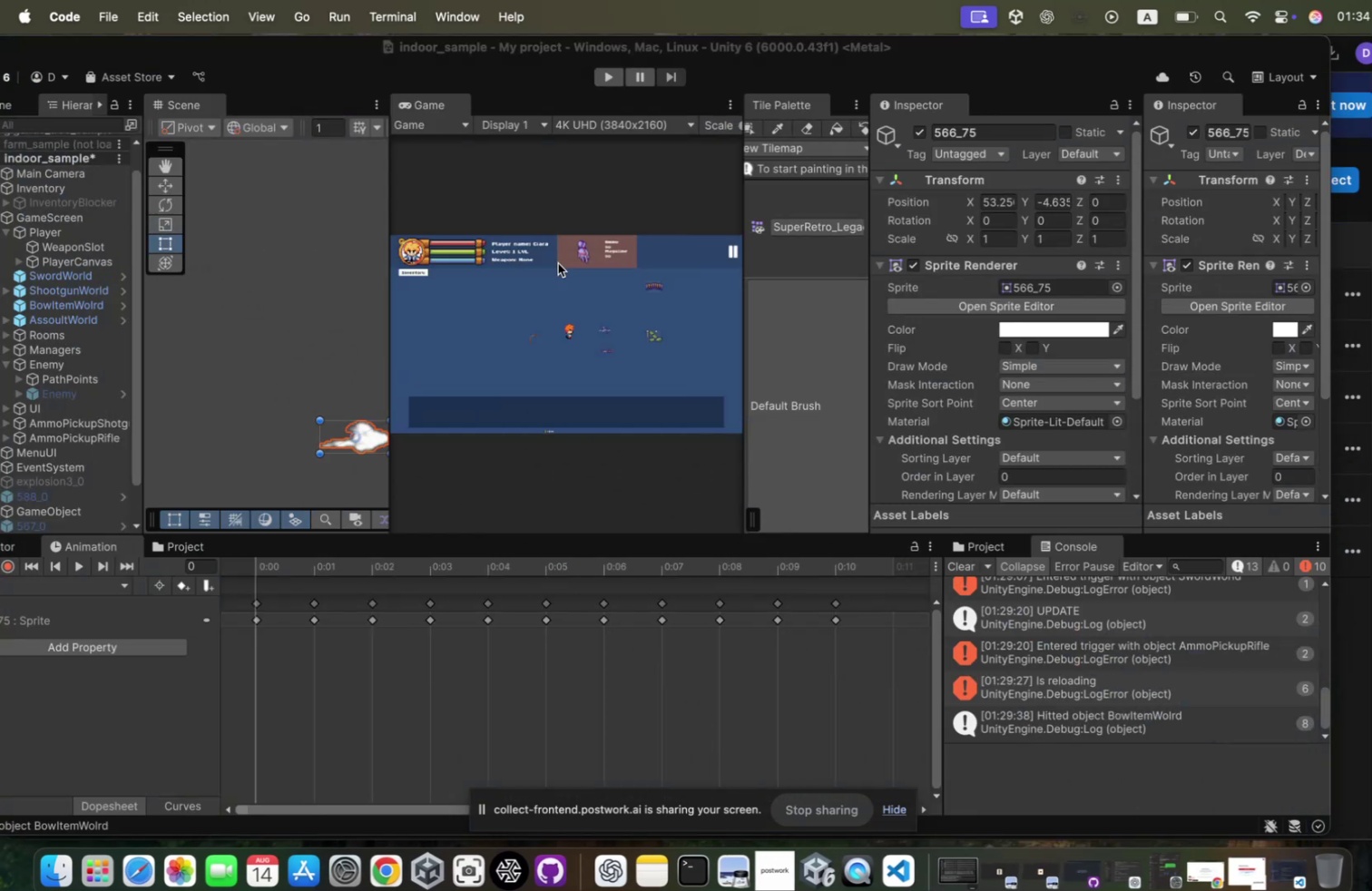 
left_click([553, 260])
 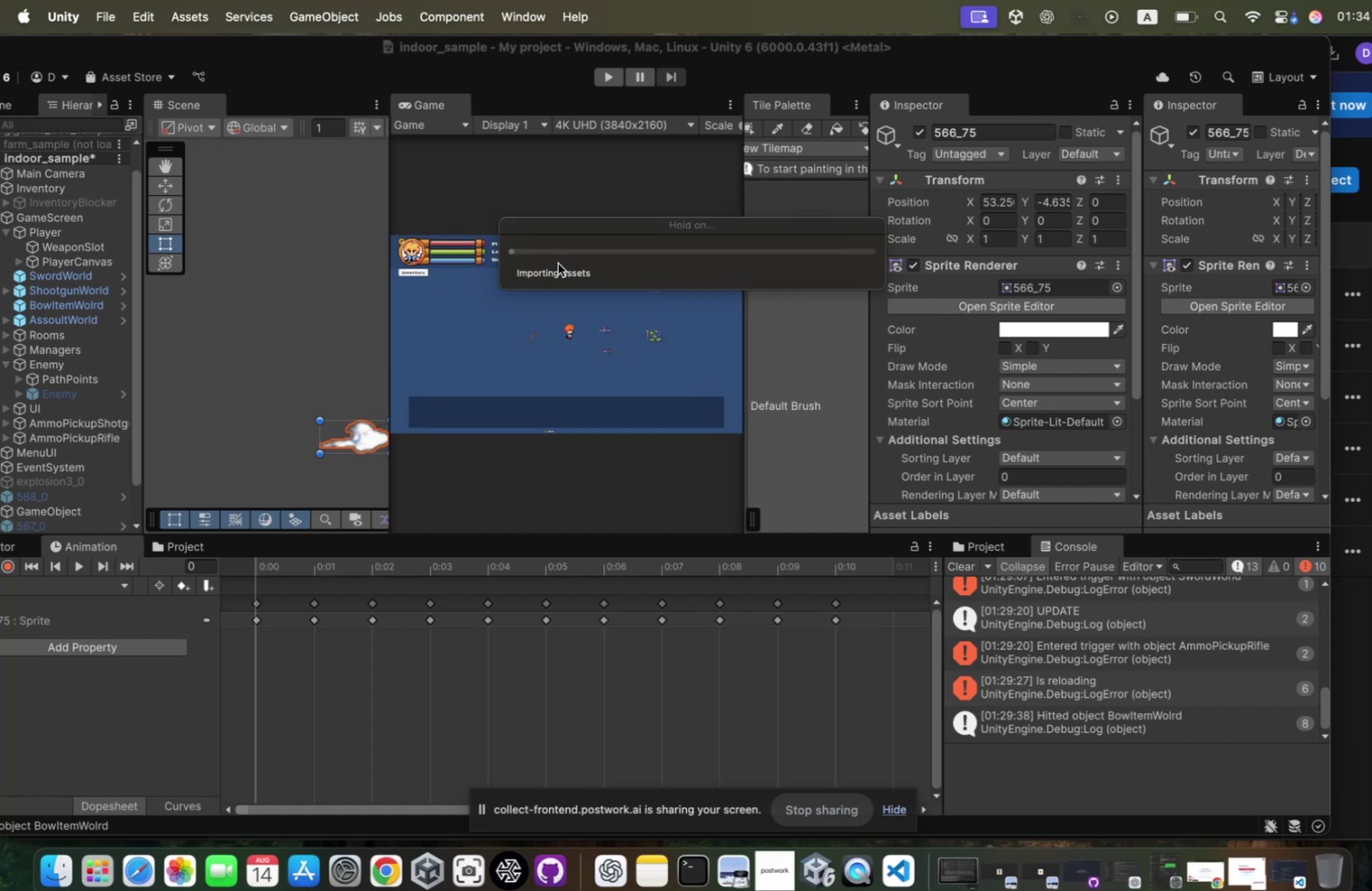 
wait(11.54)
 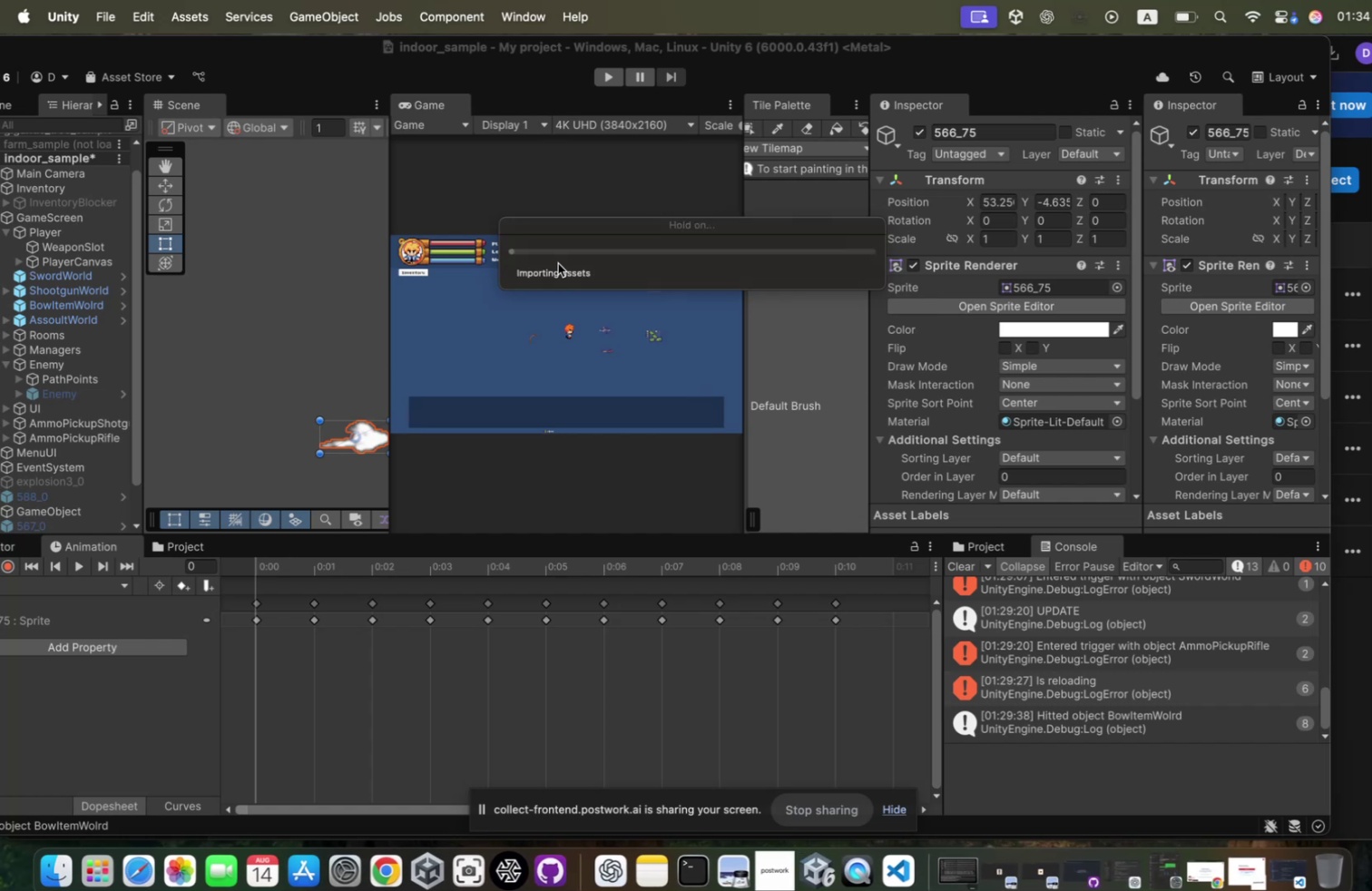 
left_click([612, 88])
 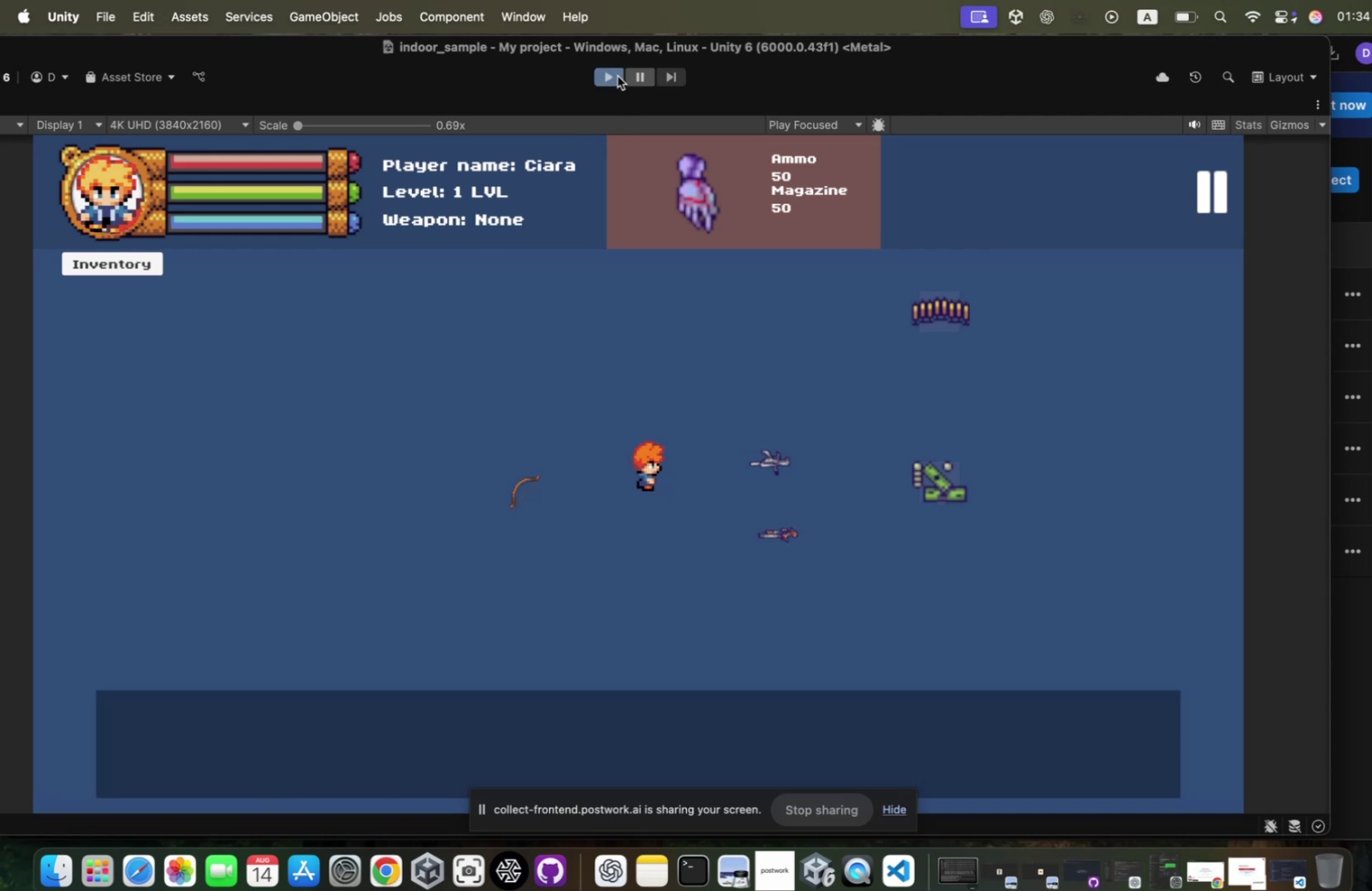 
left_click([612, 75])
 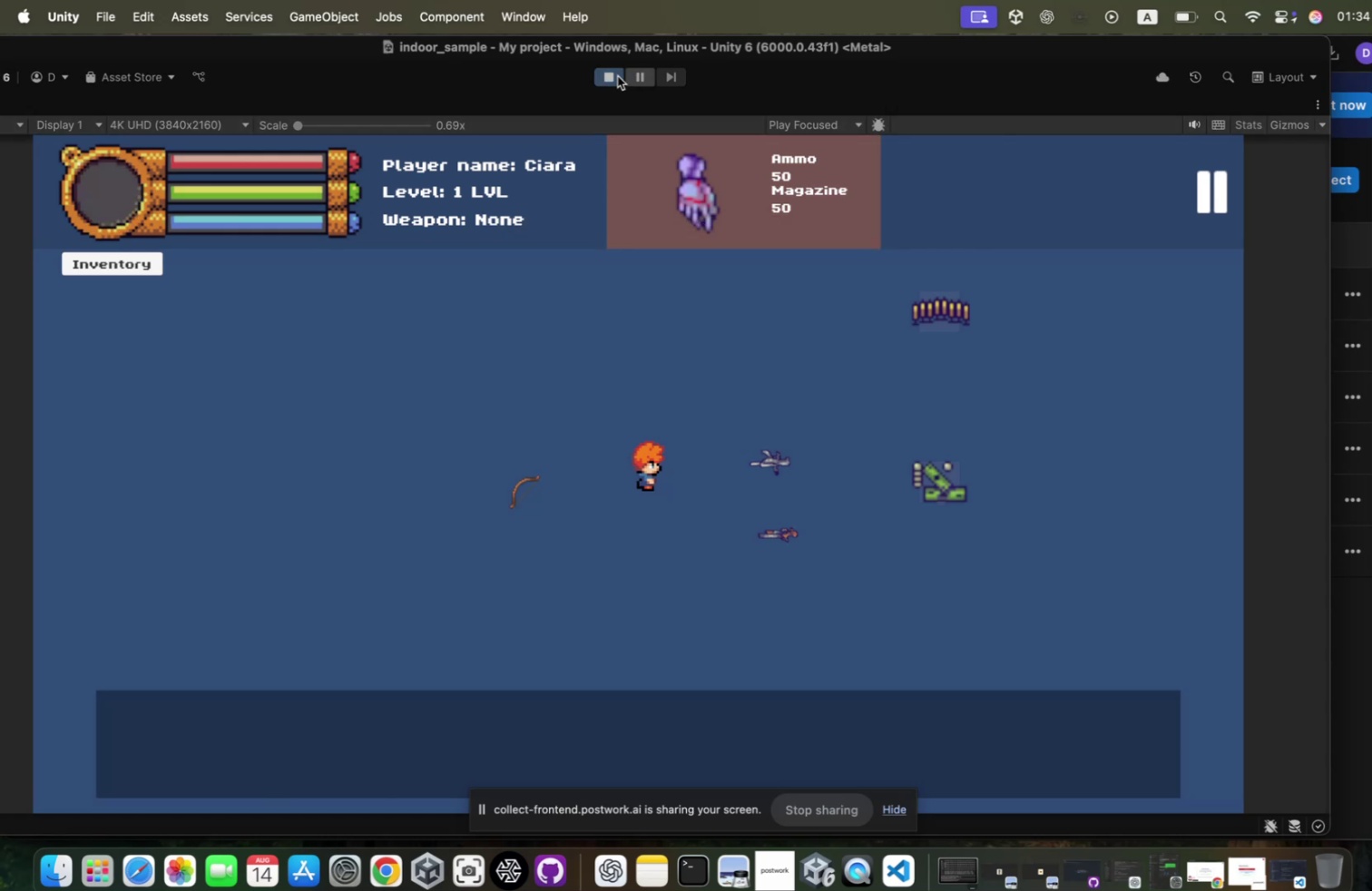 
left_click([645, 313])
 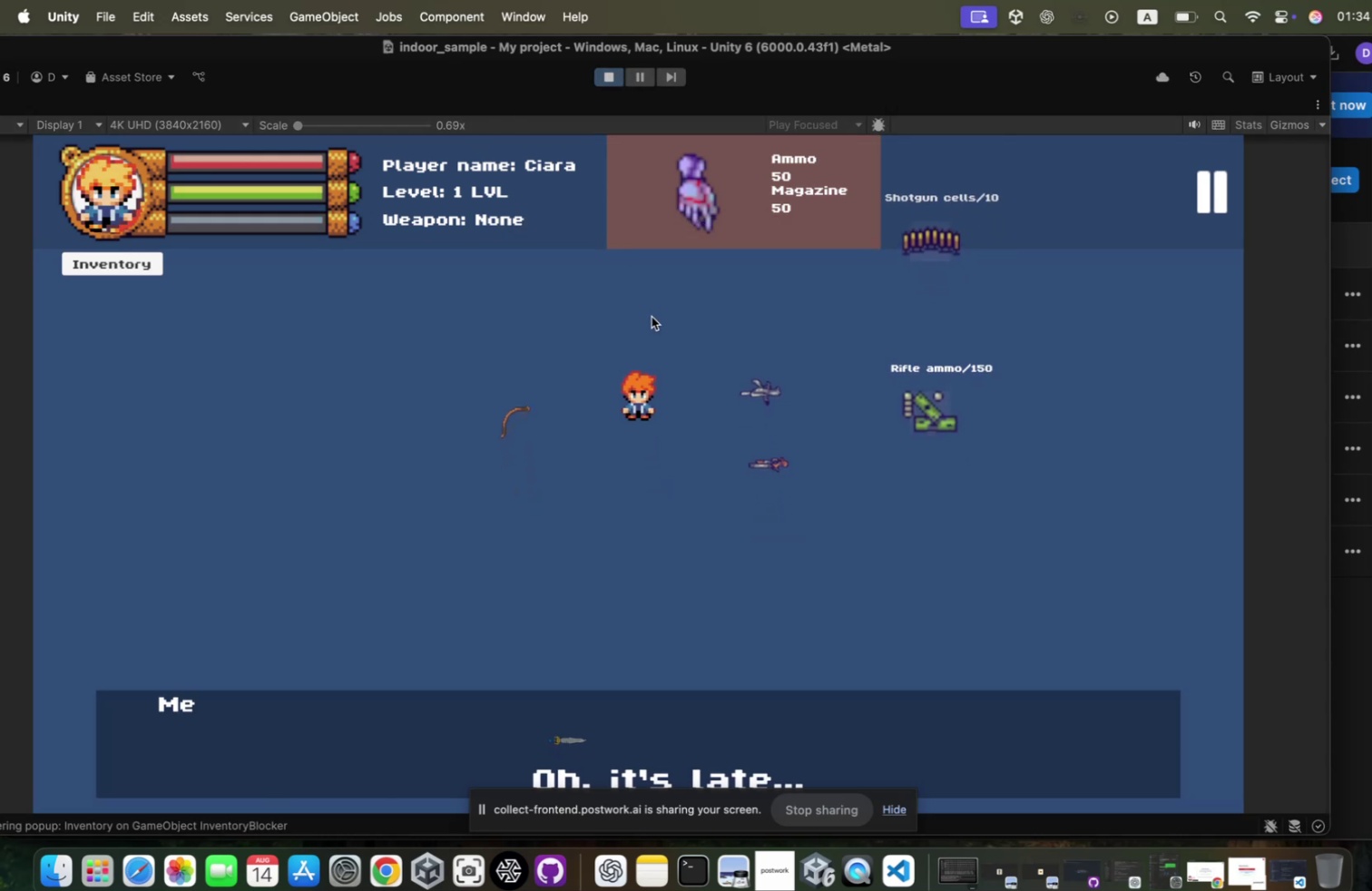 
key(Enter)
 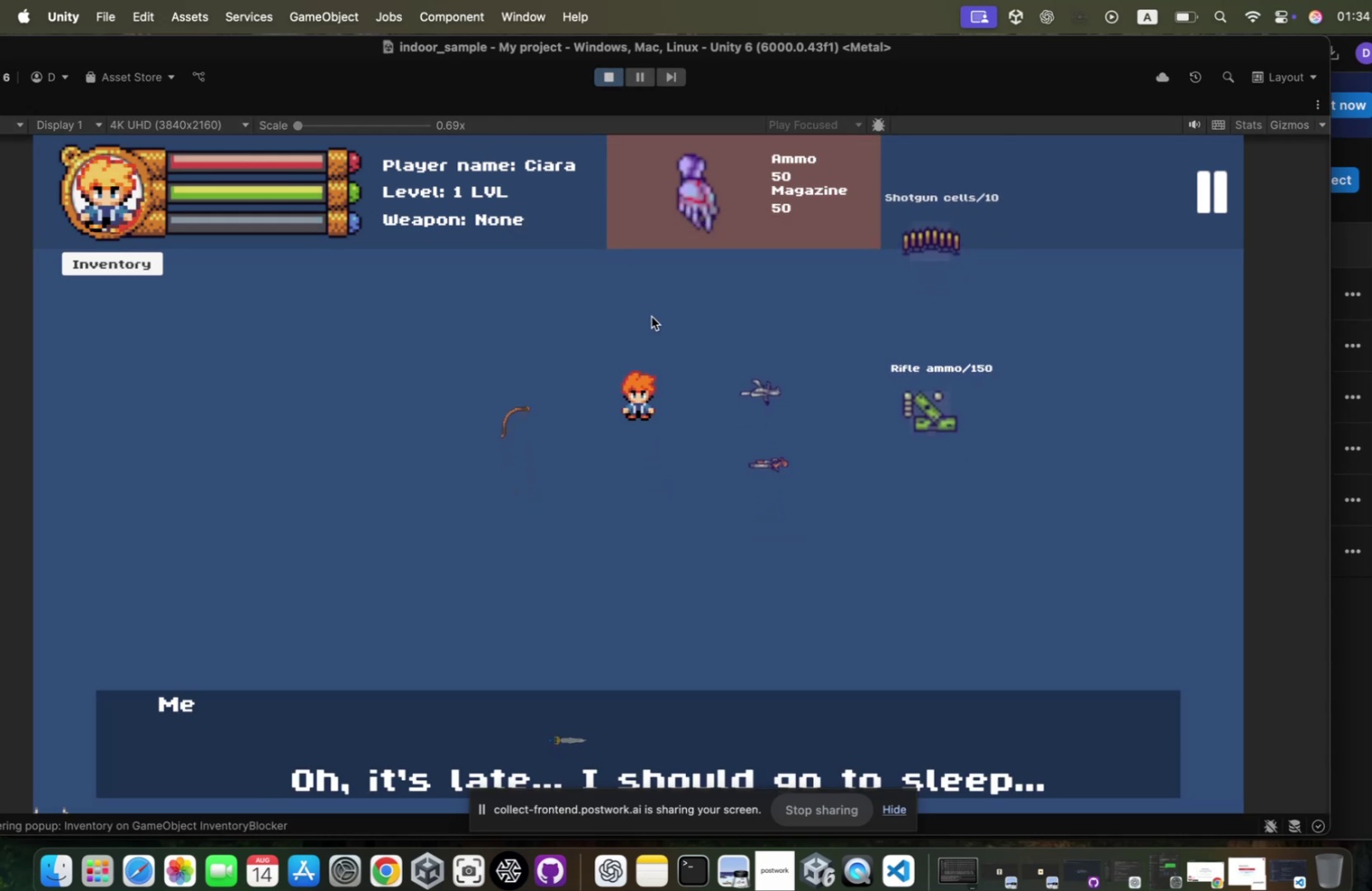 
key(Enter)
 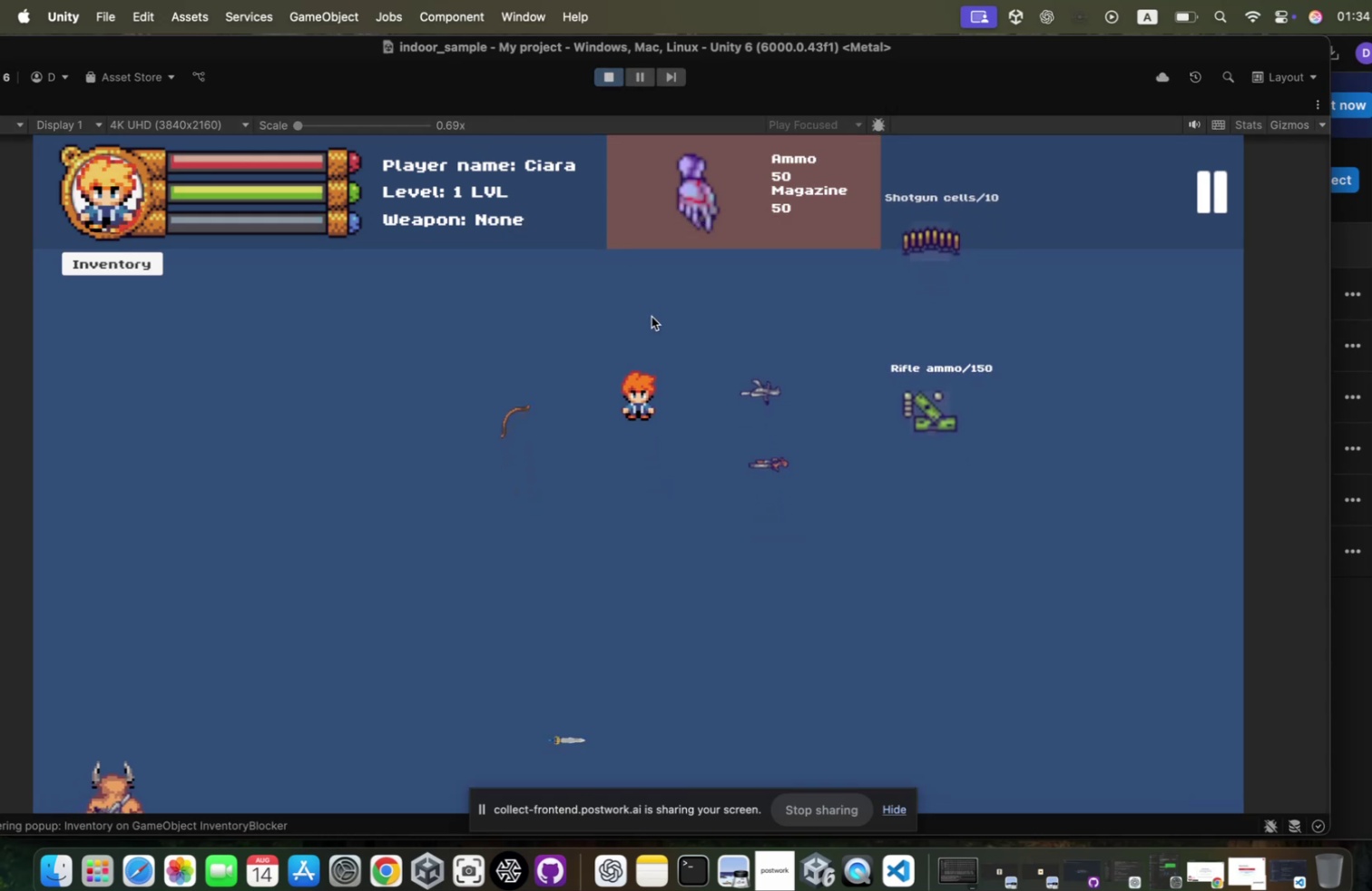 
type(dwddddwsswdsaaw)
 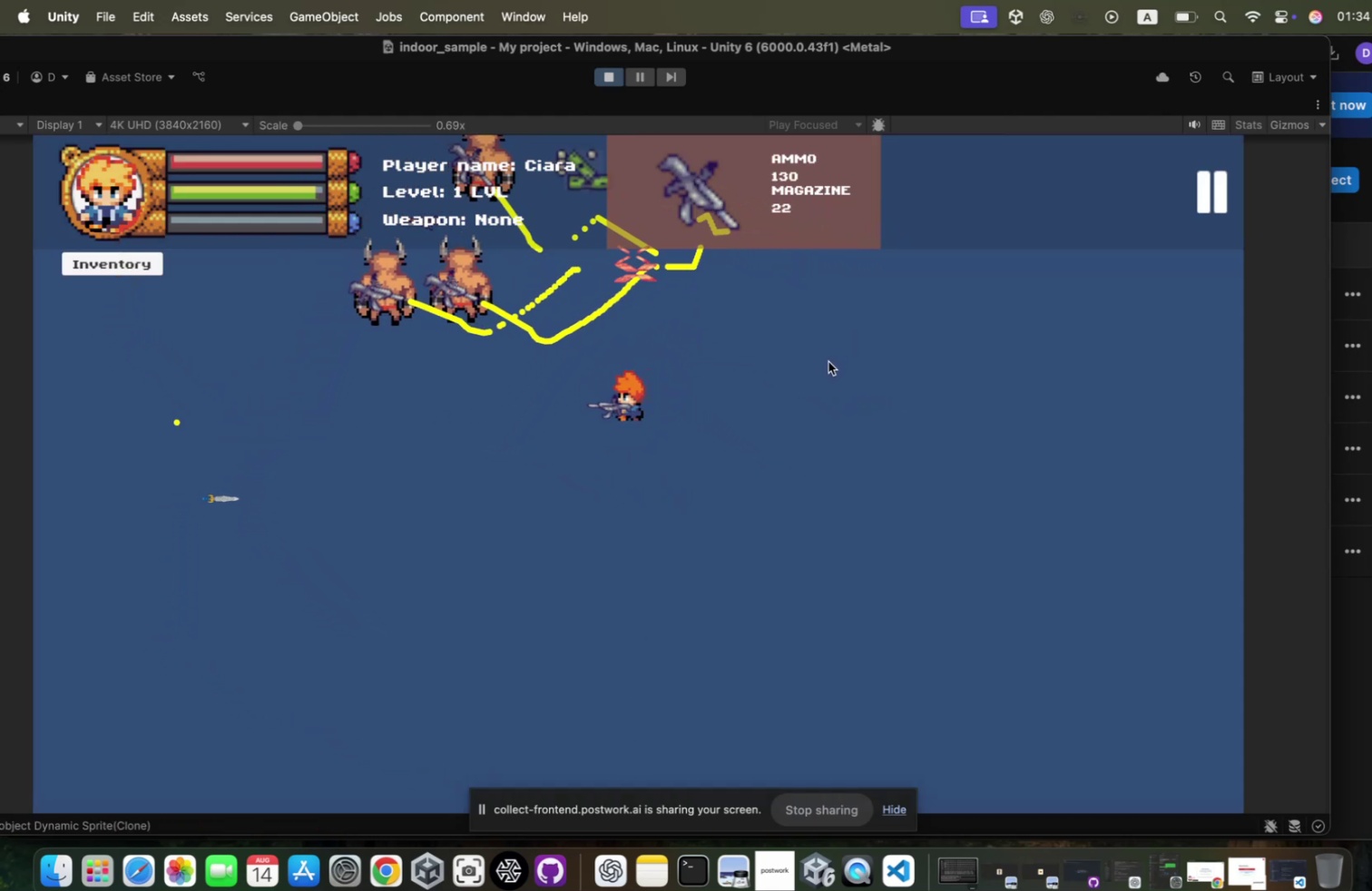 
left_click_drag(start_coordinate=[520, 487], to_coordinate=[667, 428])
 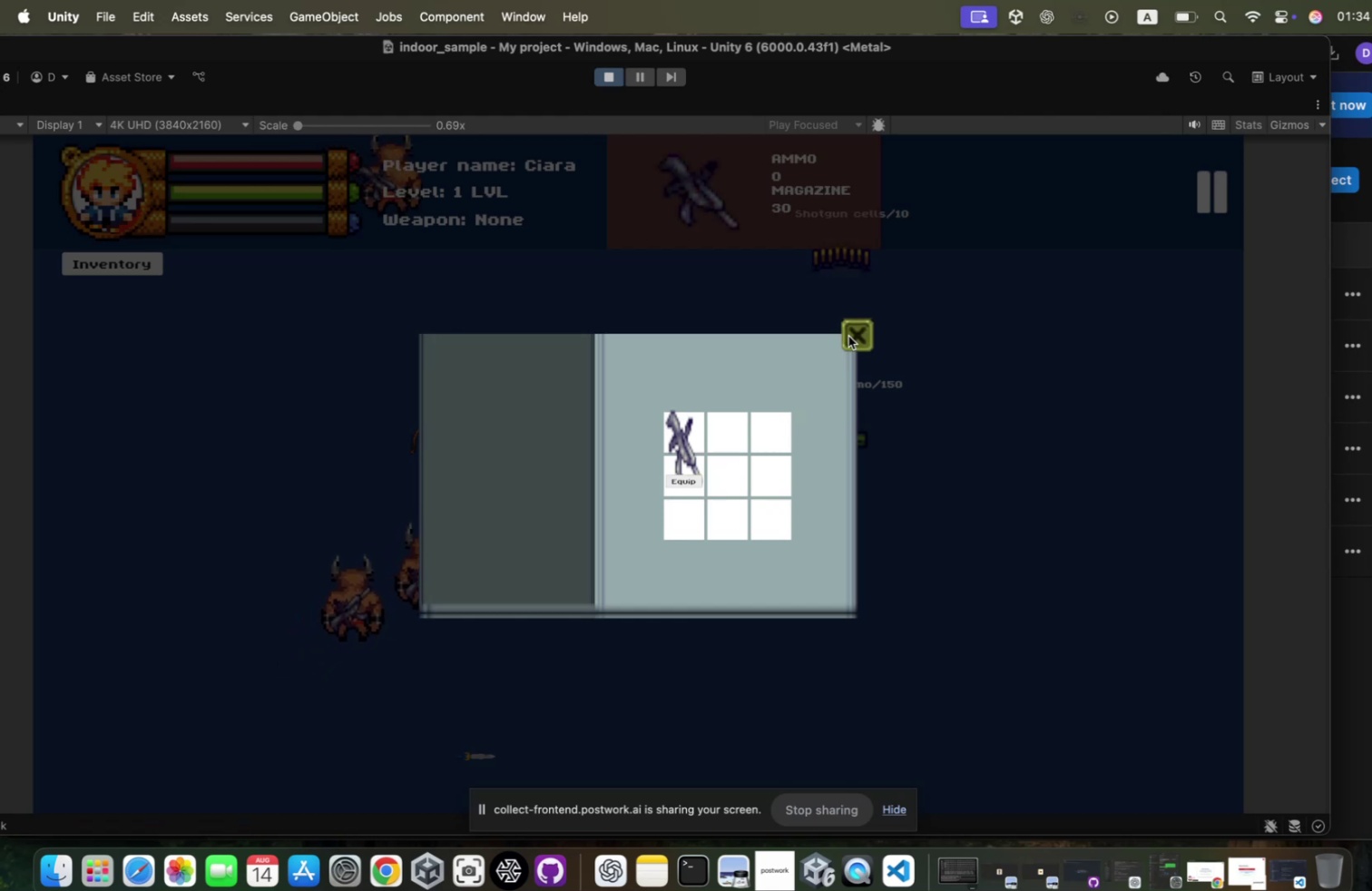 
hold_key(key=A, duration=1.06)
 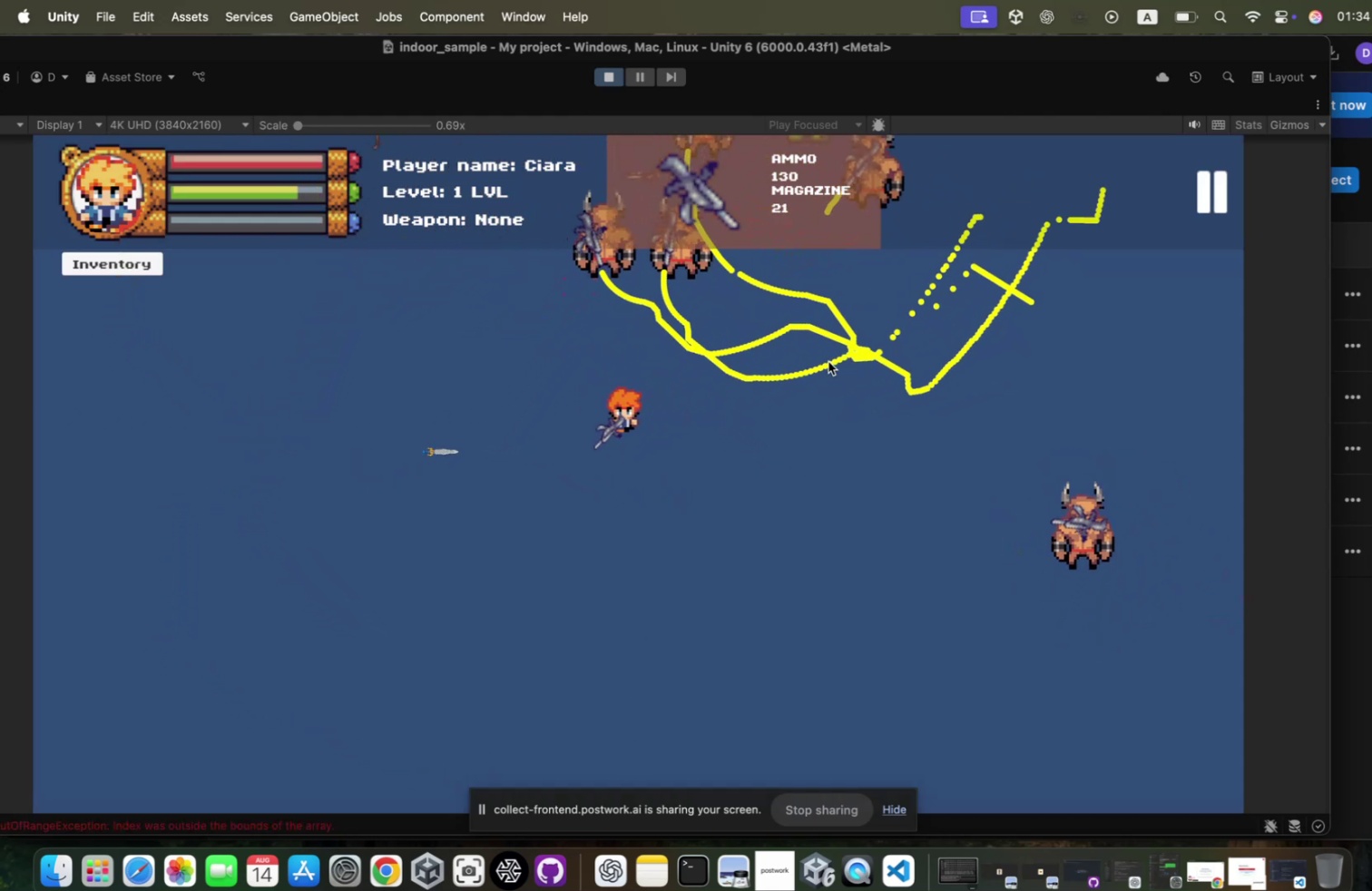 
hold_key(key=S, duration=0.44)
 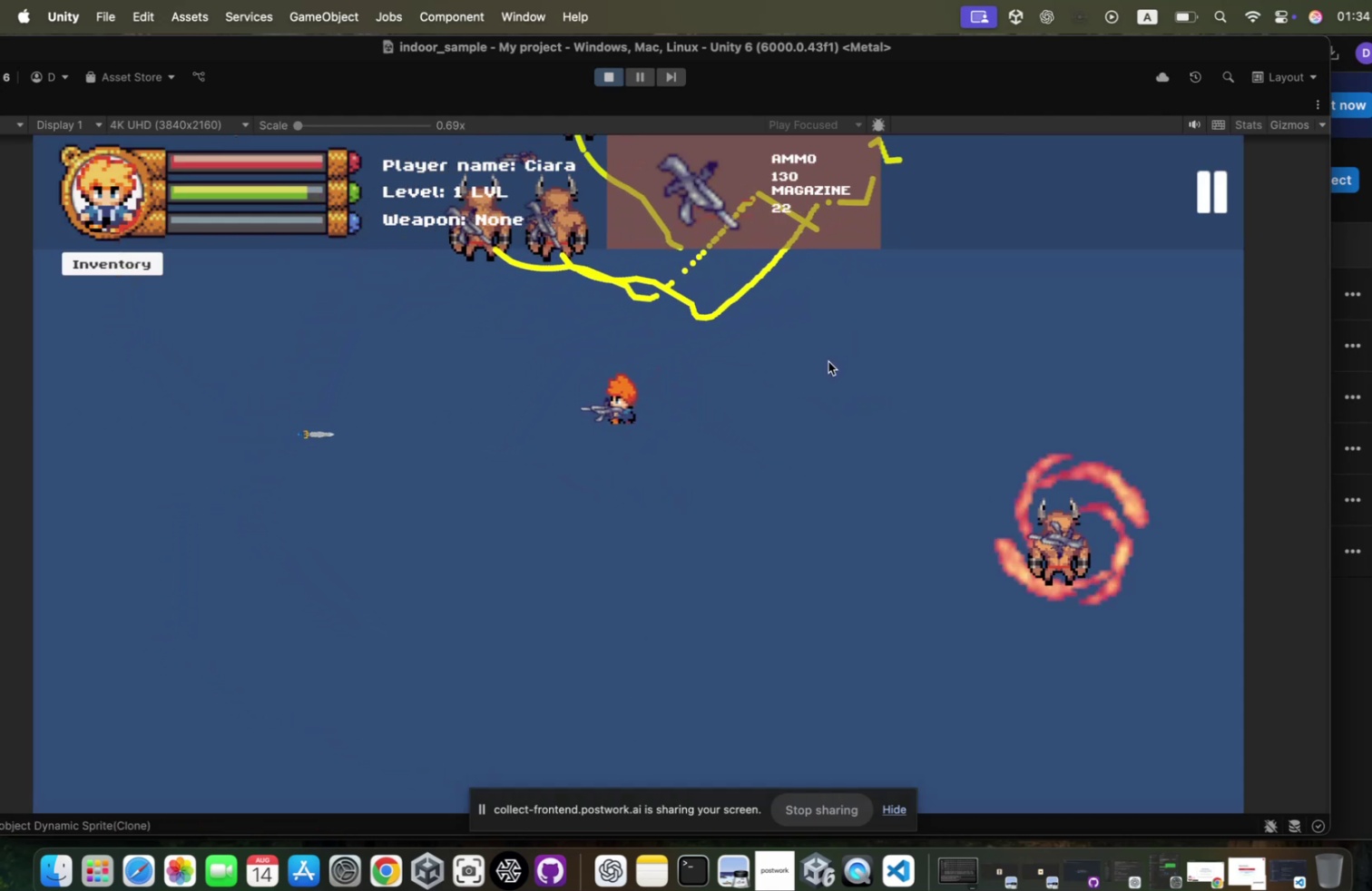 
hold_key(key=W, duration=0.4)
 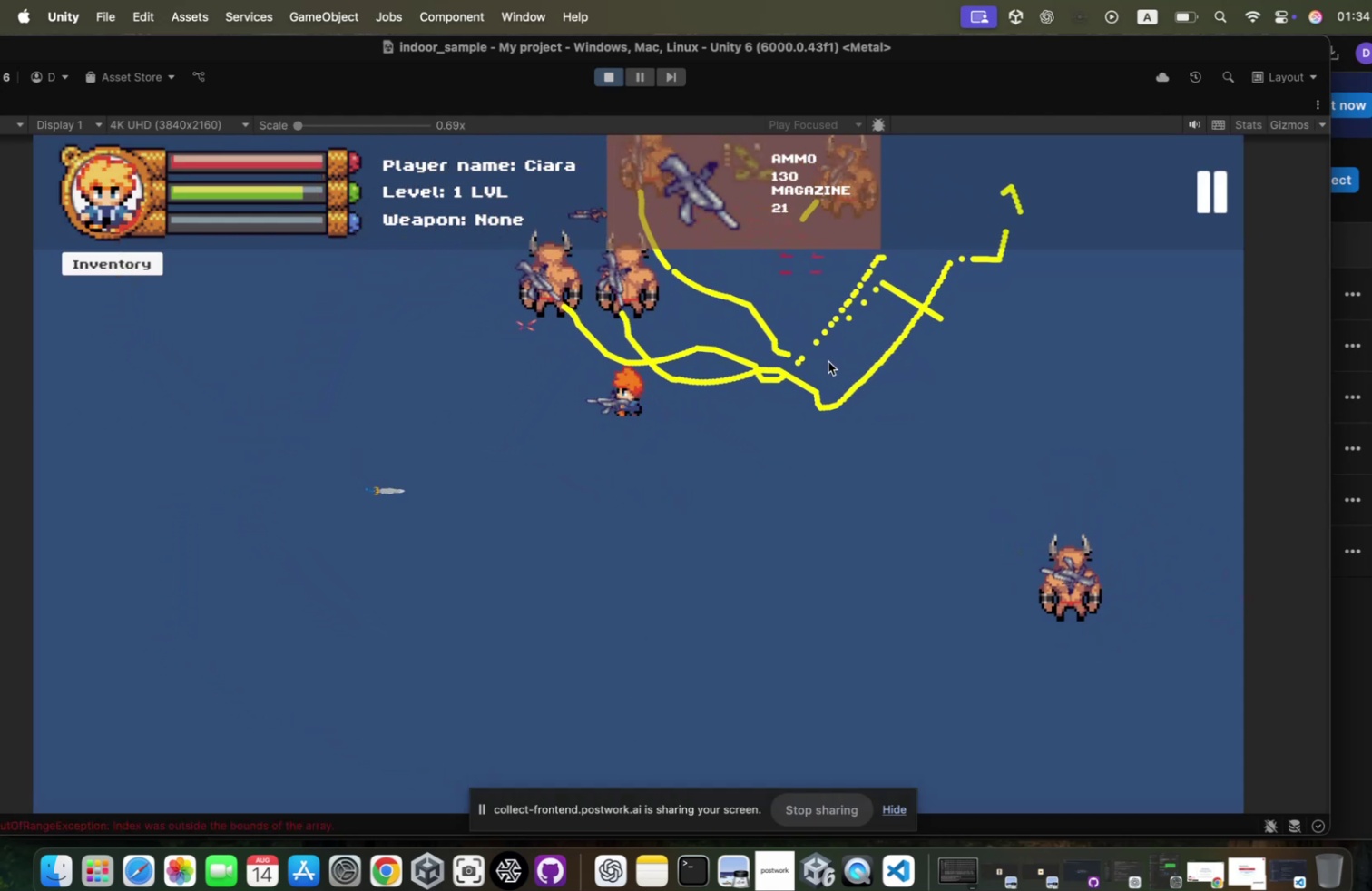 
hold_key(key=A, duration=2.22)
 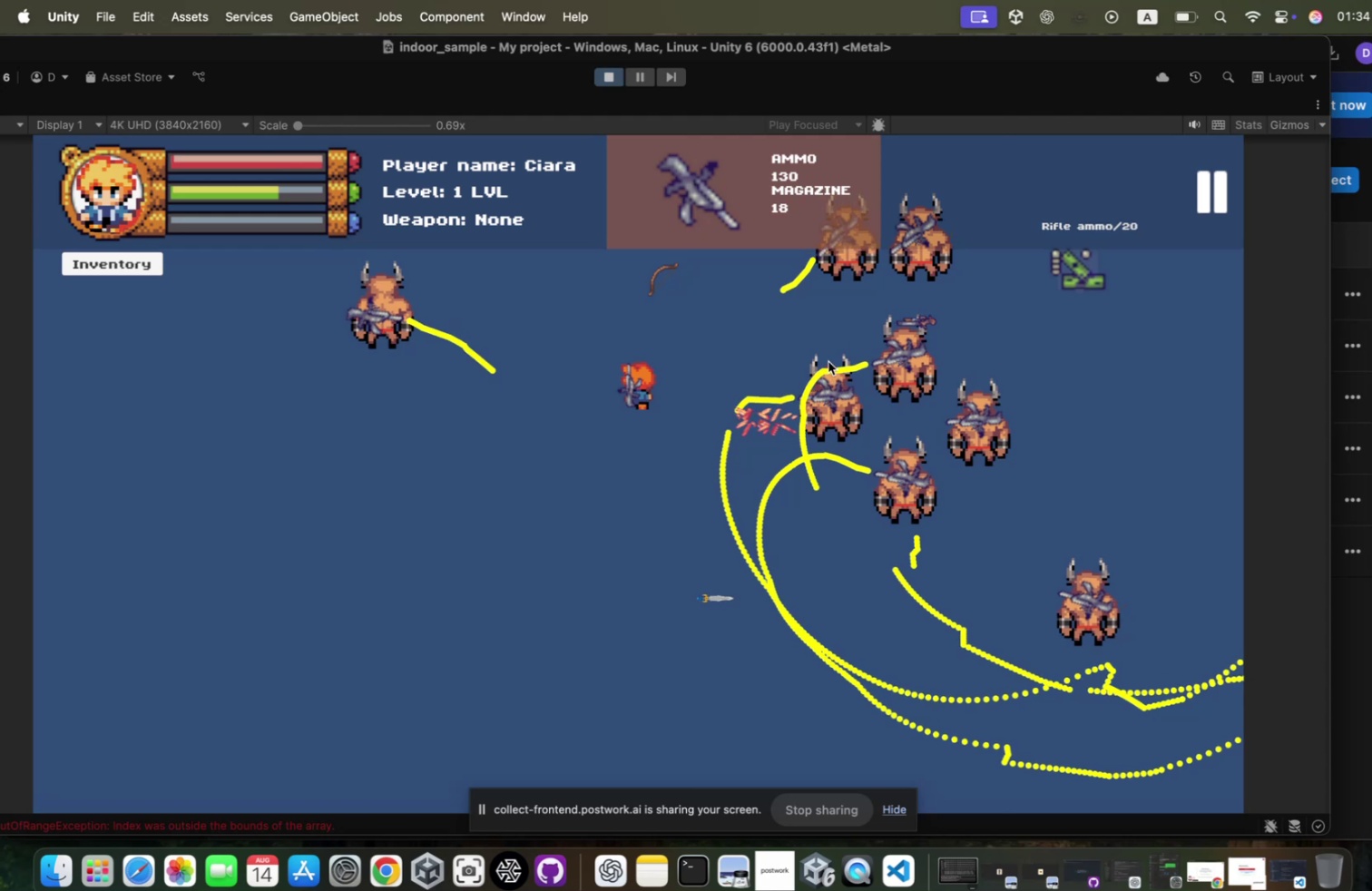 
hold_key(key=S, duration=0.47)
 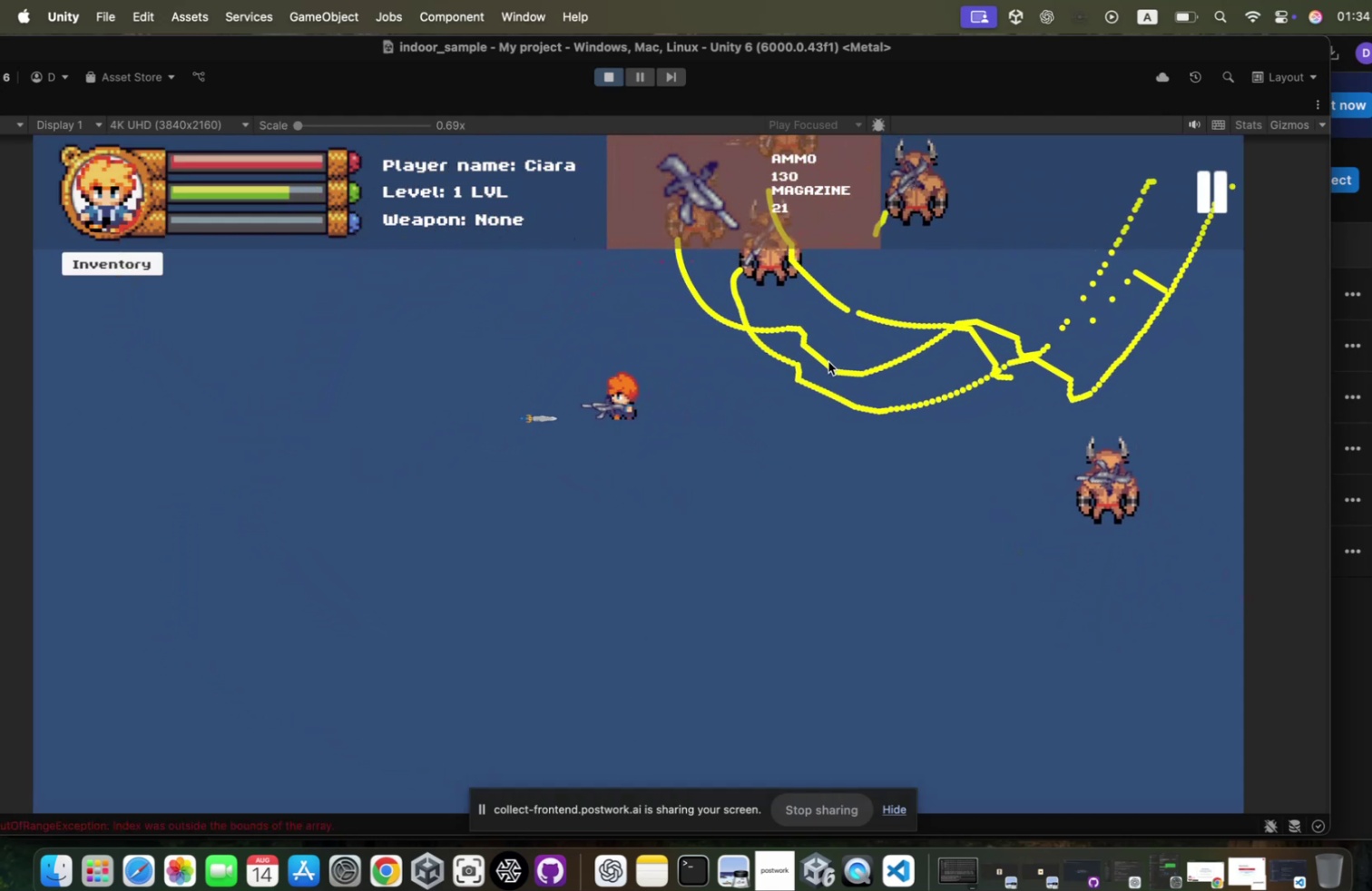 
hold_key(key=W, duration=1.06)
 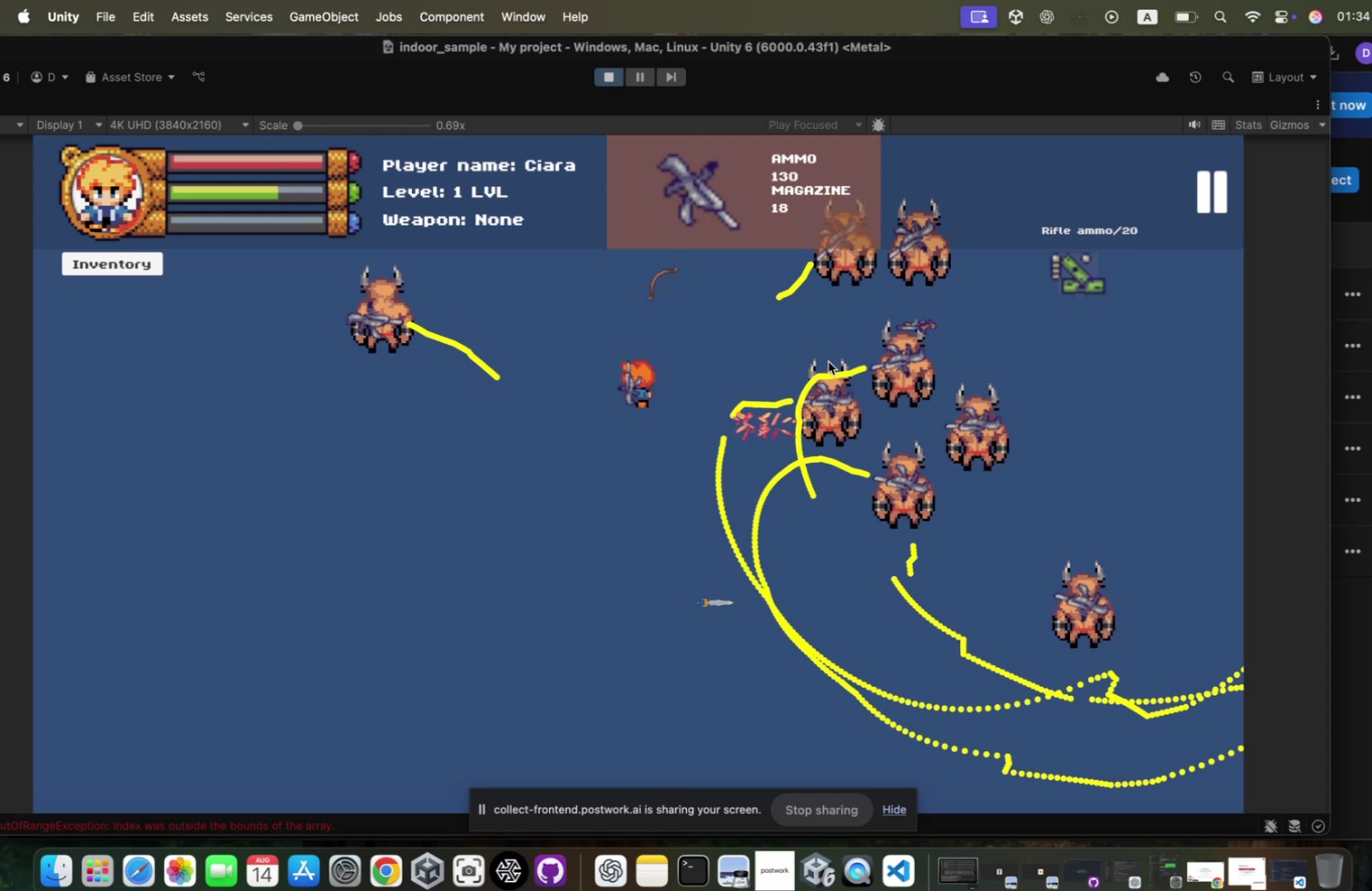 
key(D)
 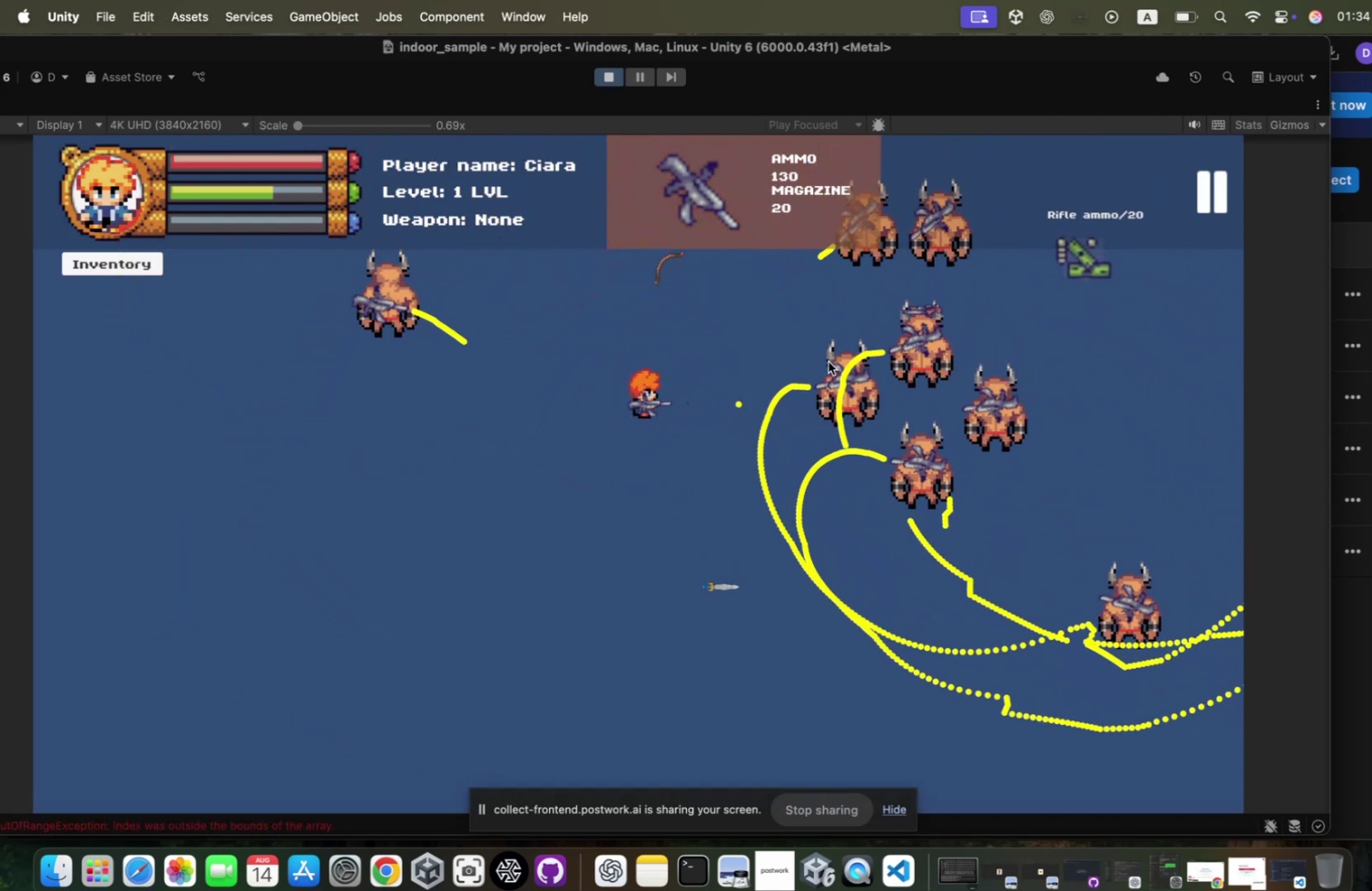 
double_click([820, 357])
 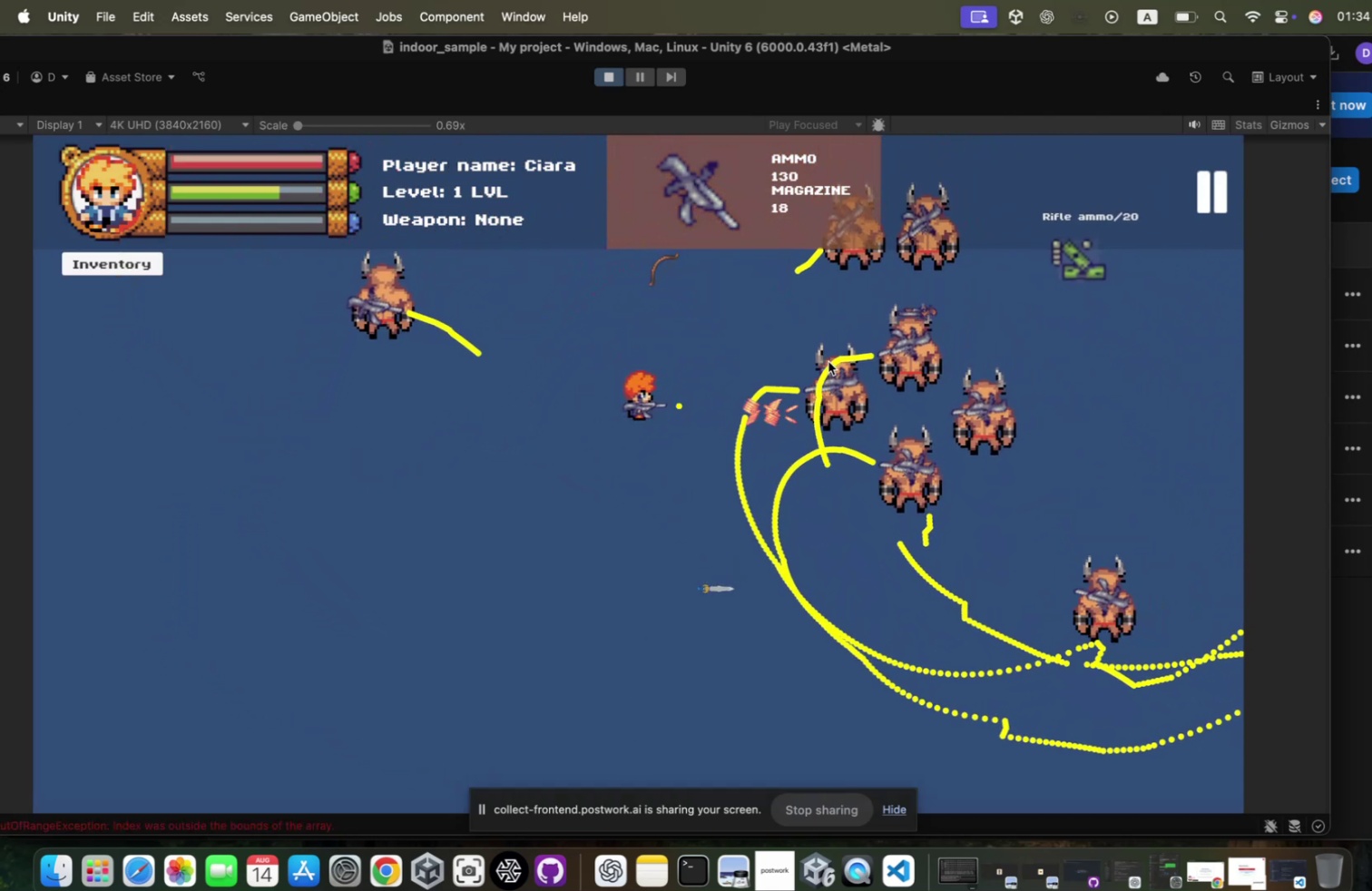 
hold_key(key=W, duration=1.27)
 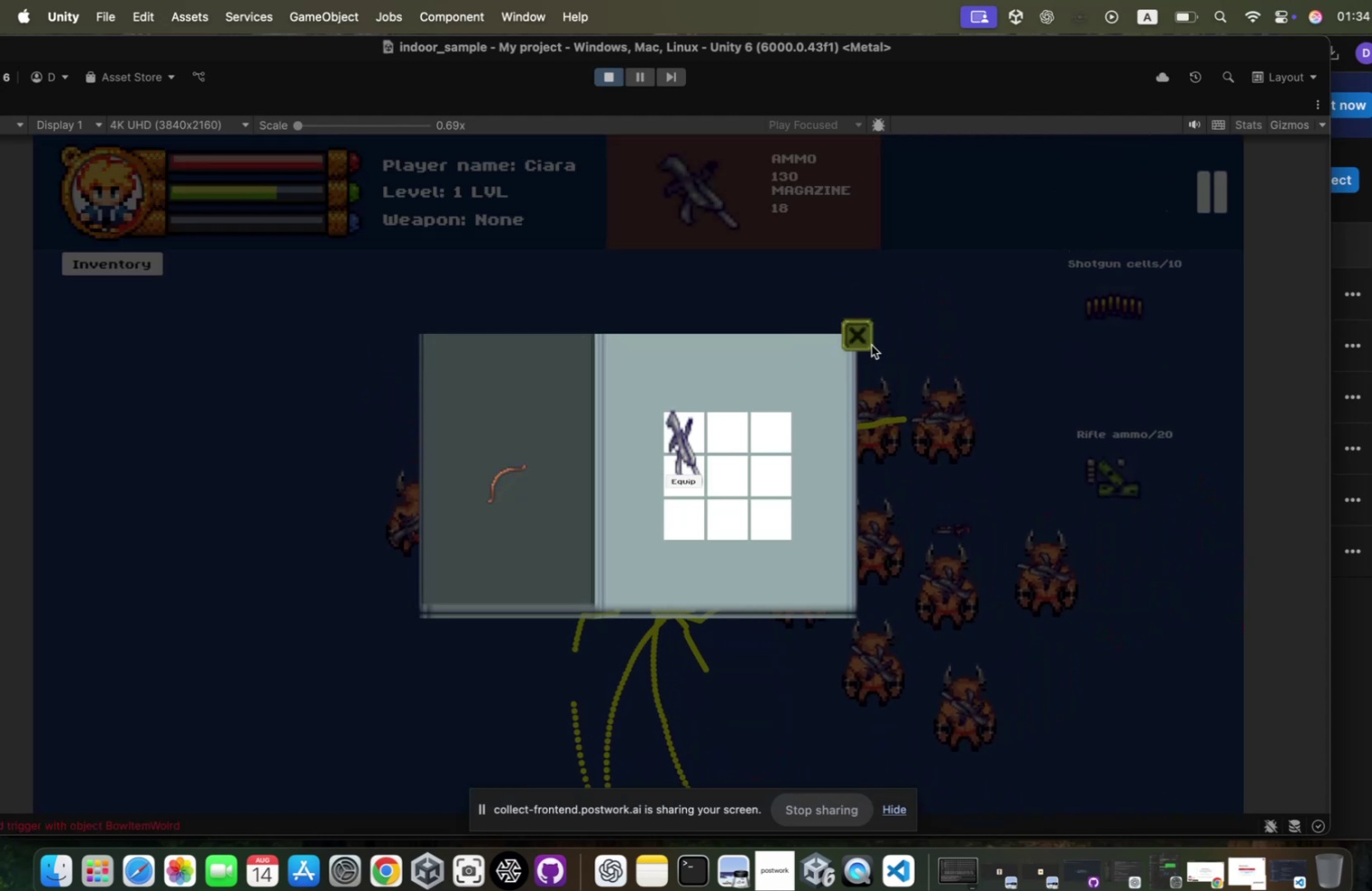 
triple_click([820, 357])
 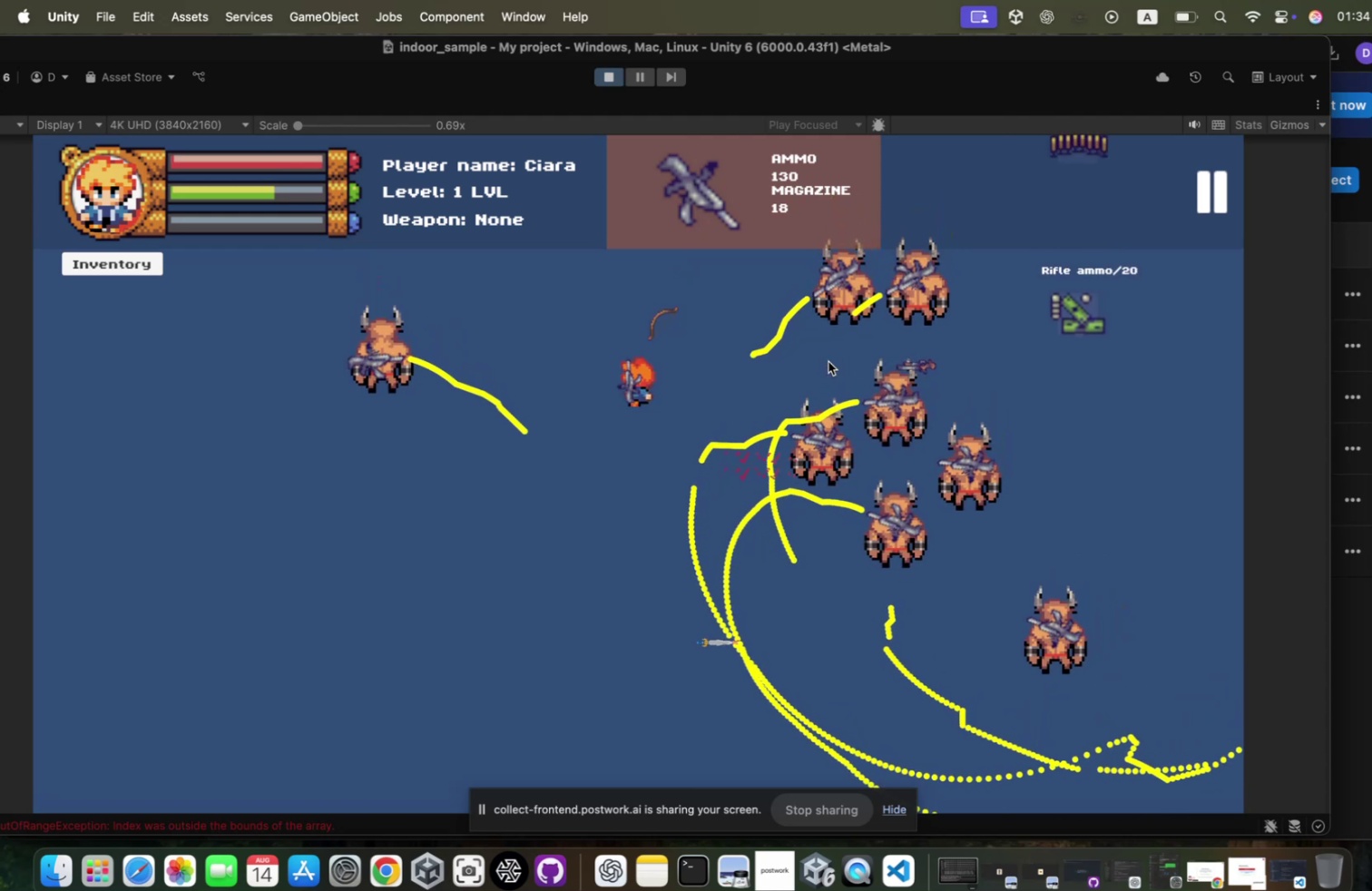 
type(awssdars)
 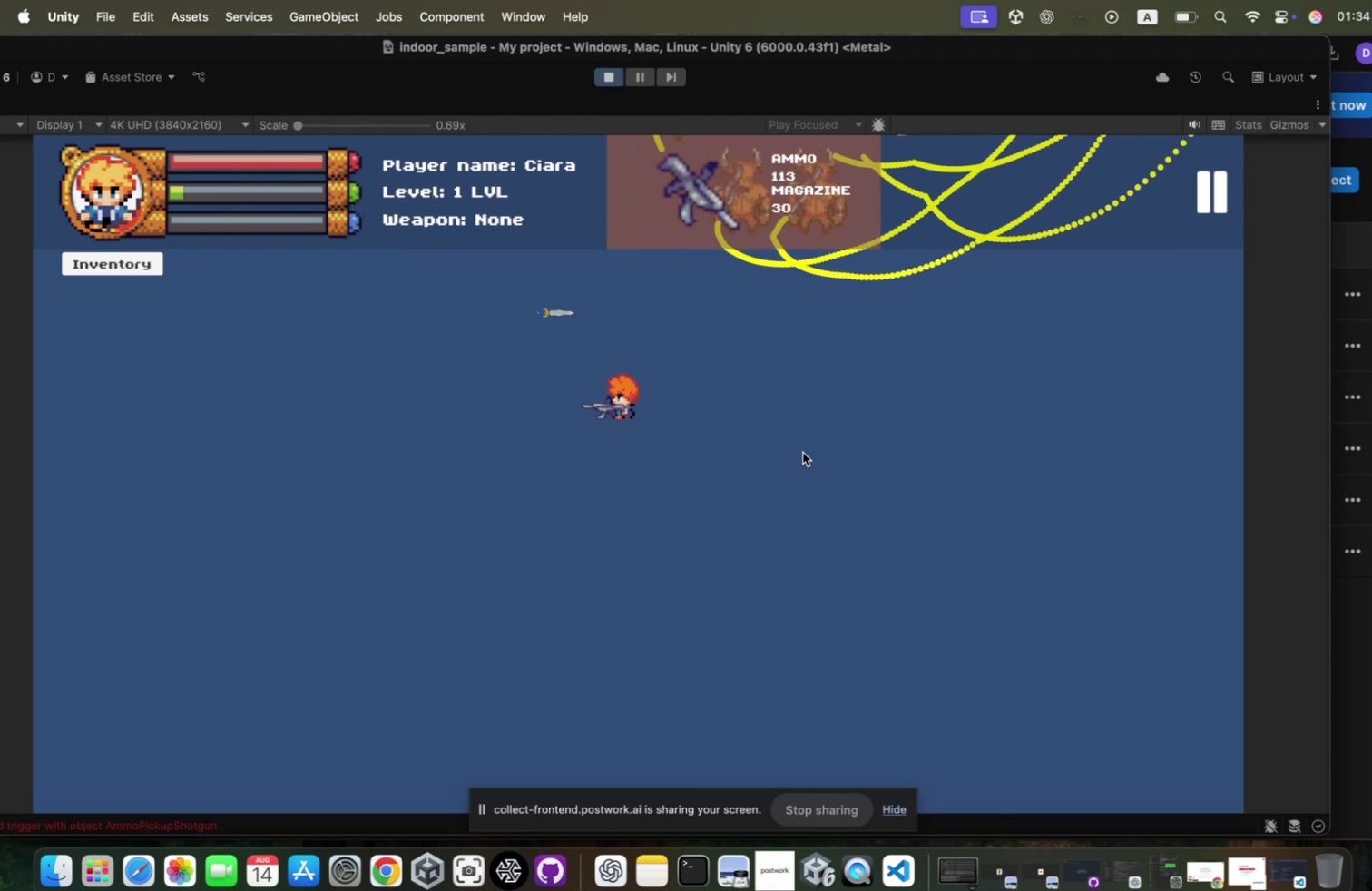 
hold_key(key=A, duration=2.71)
 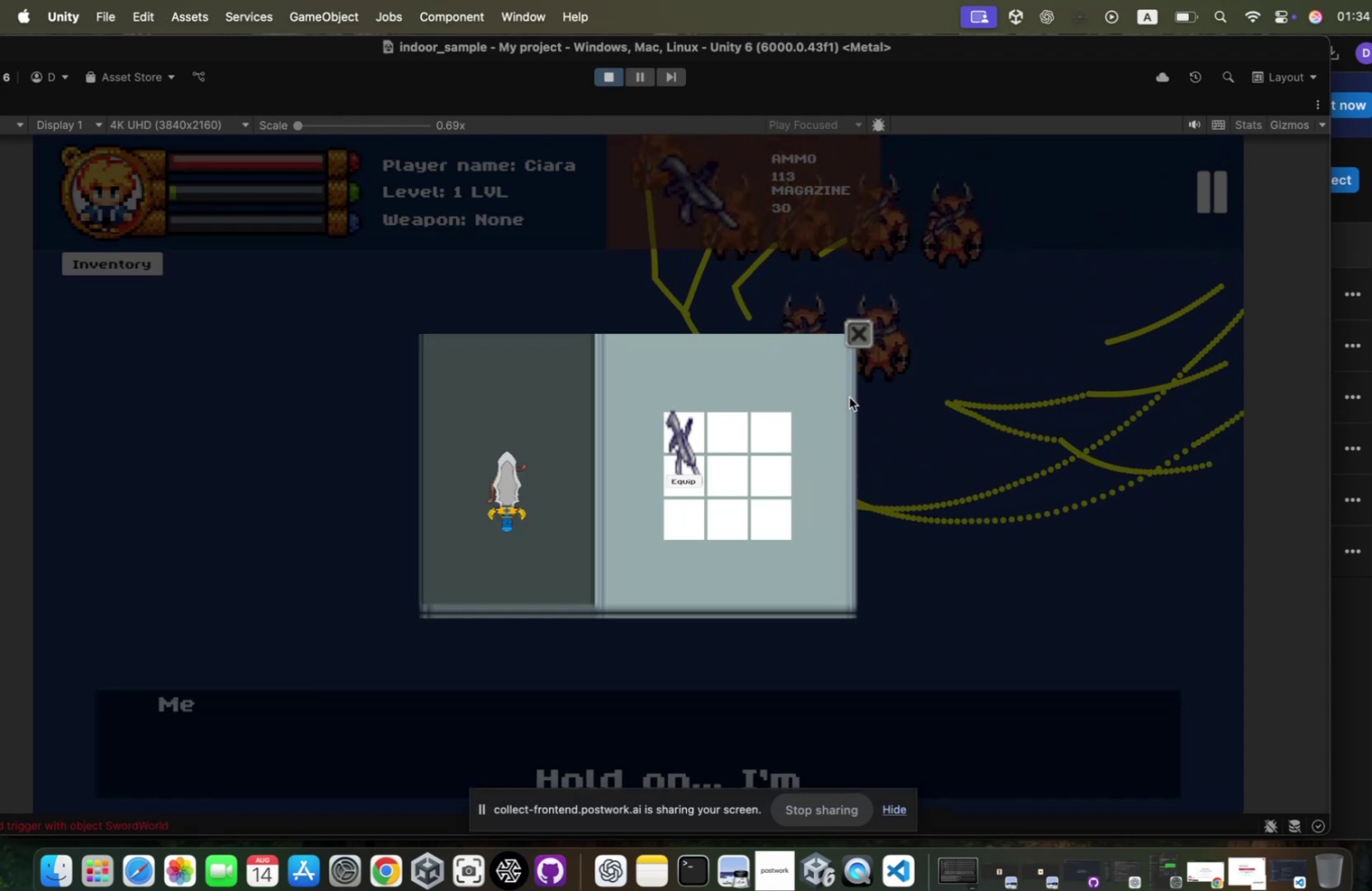 
hold_key(key=W, duration=0.97)
 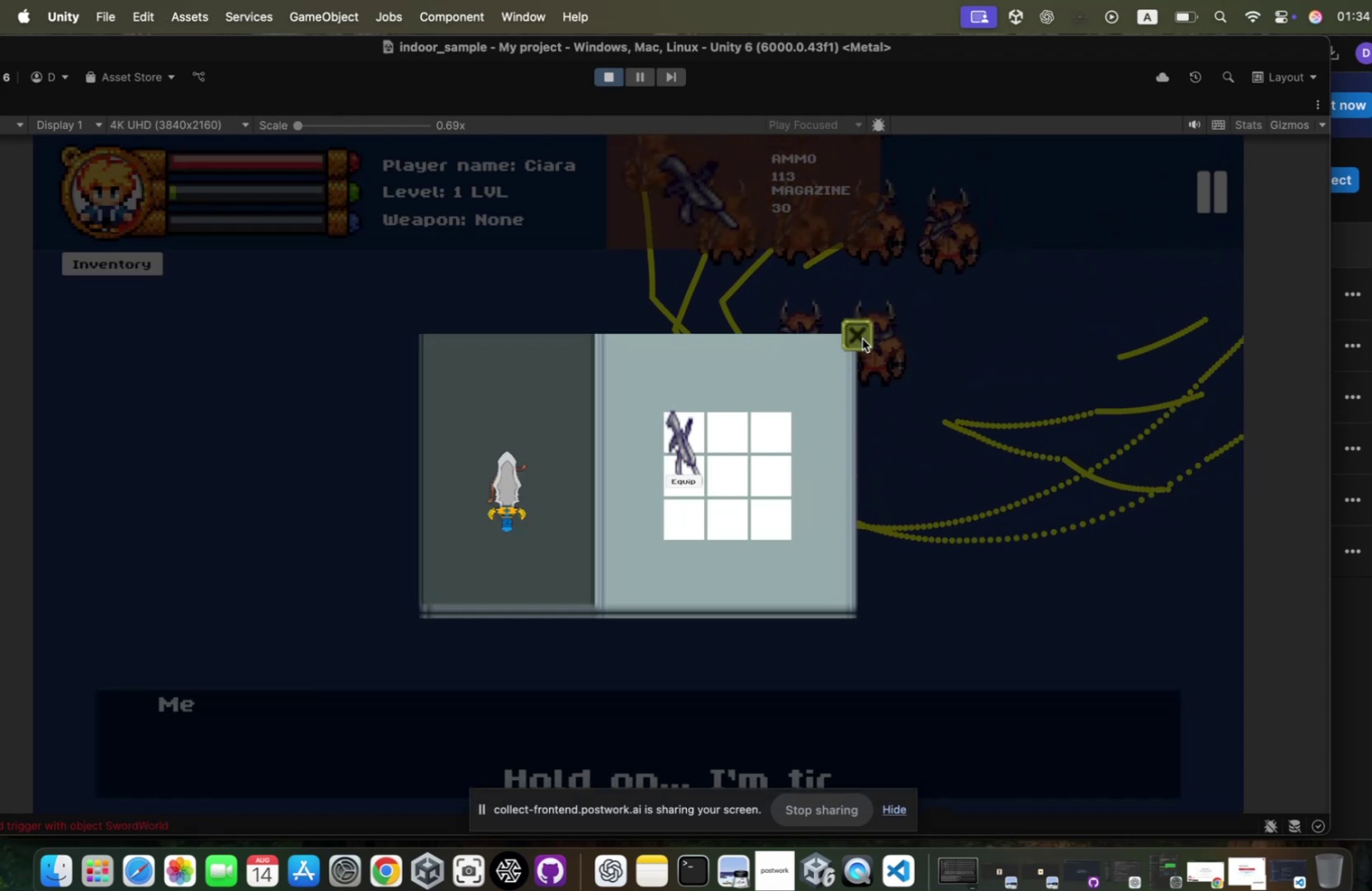 
hold_key(key=A, duration=0.41)
 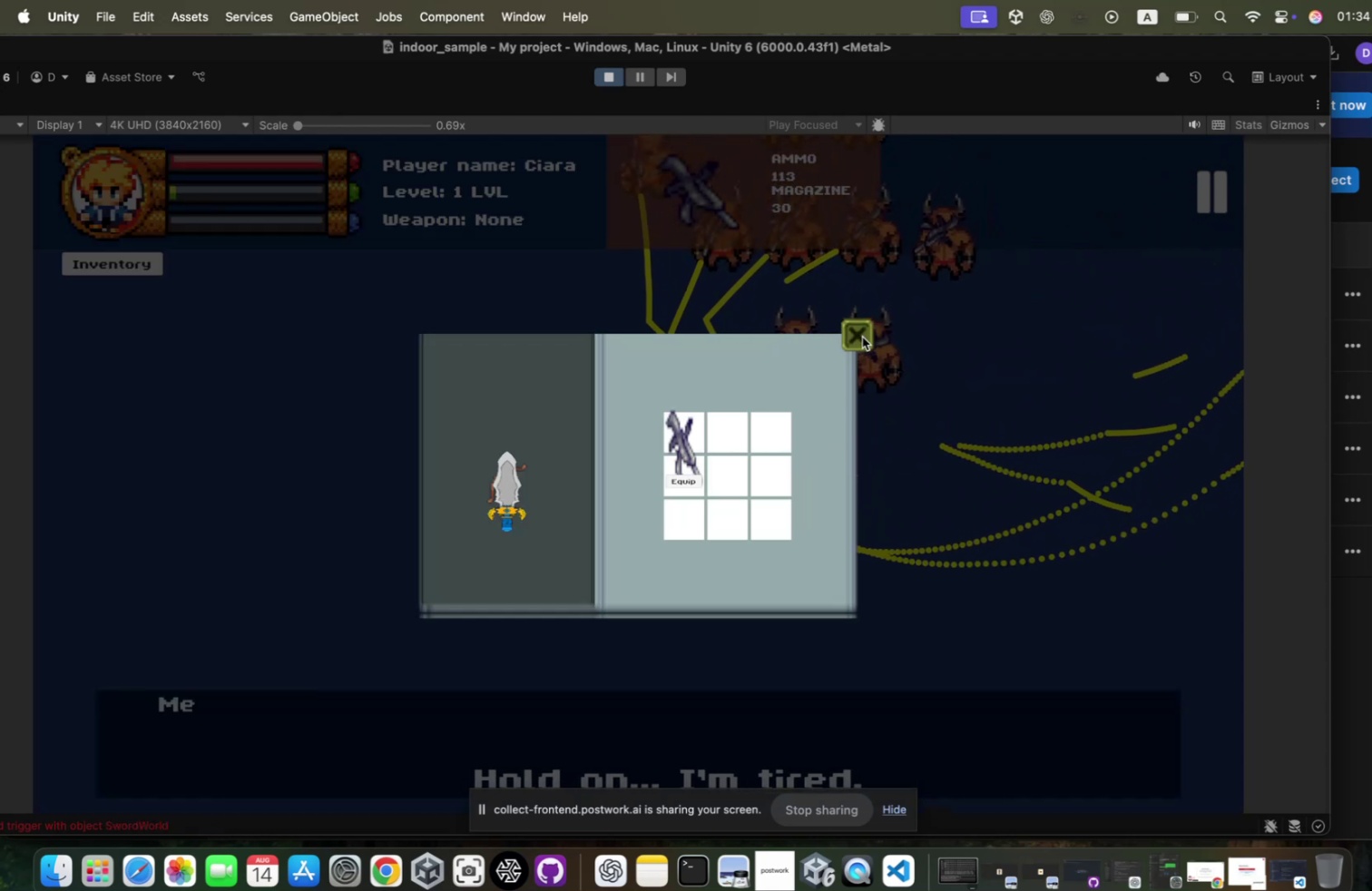 
hold_key(key=S, duration=0.6)
 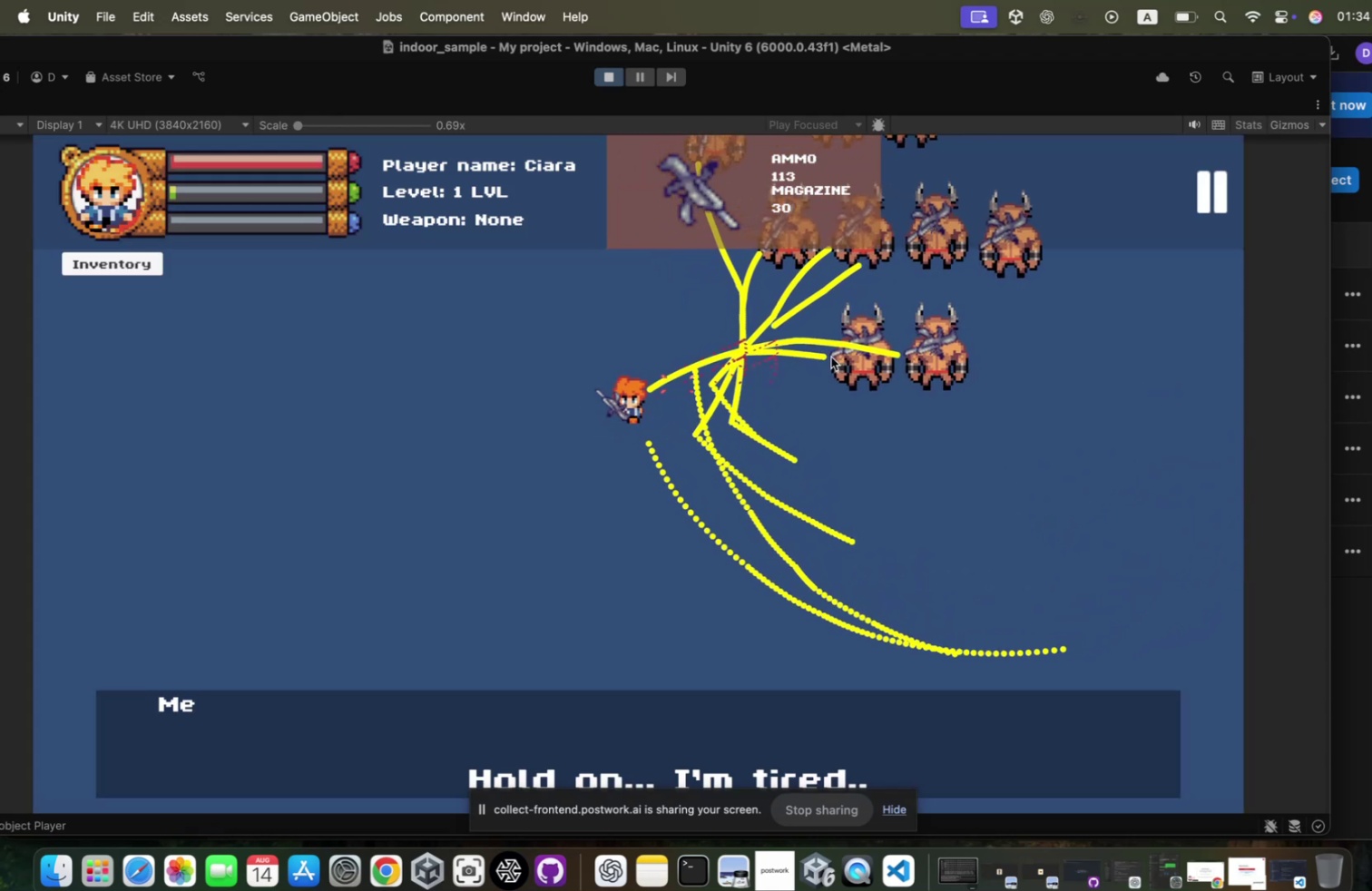 
left_click([854, 333])
 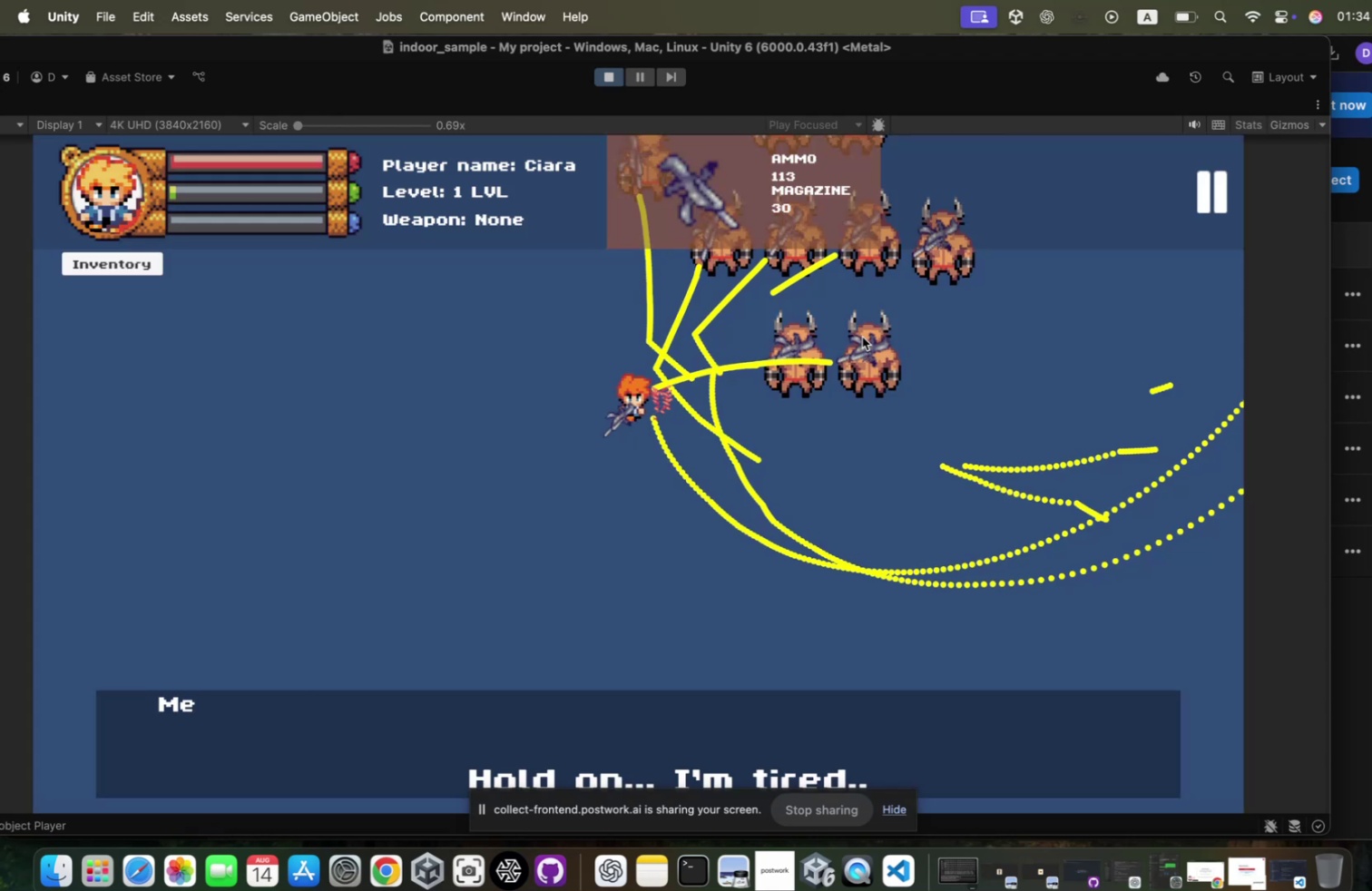 
hold_key(key=A, duration=1.14)
 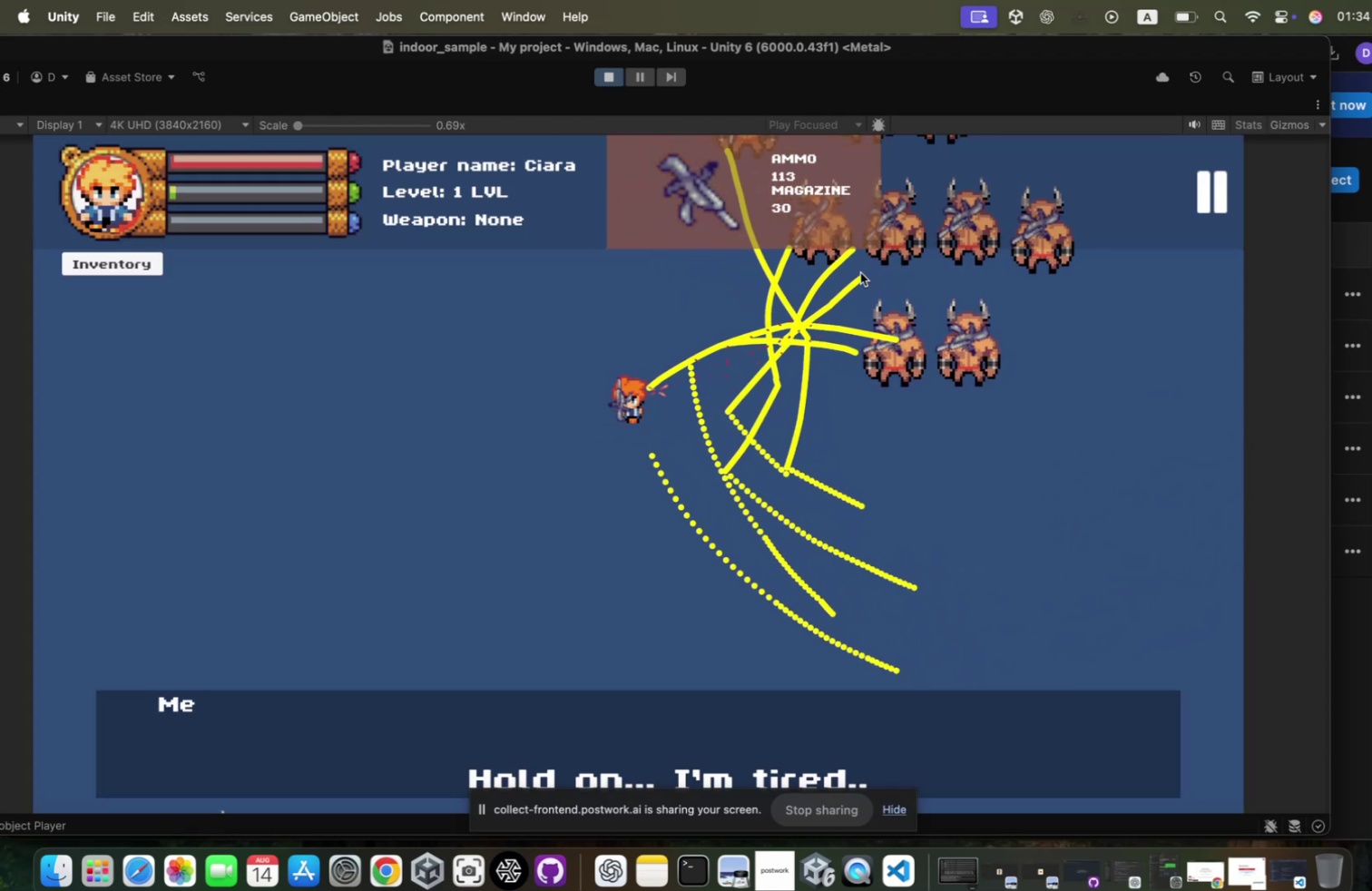 
hold_key(key=W, duration=0.35)
 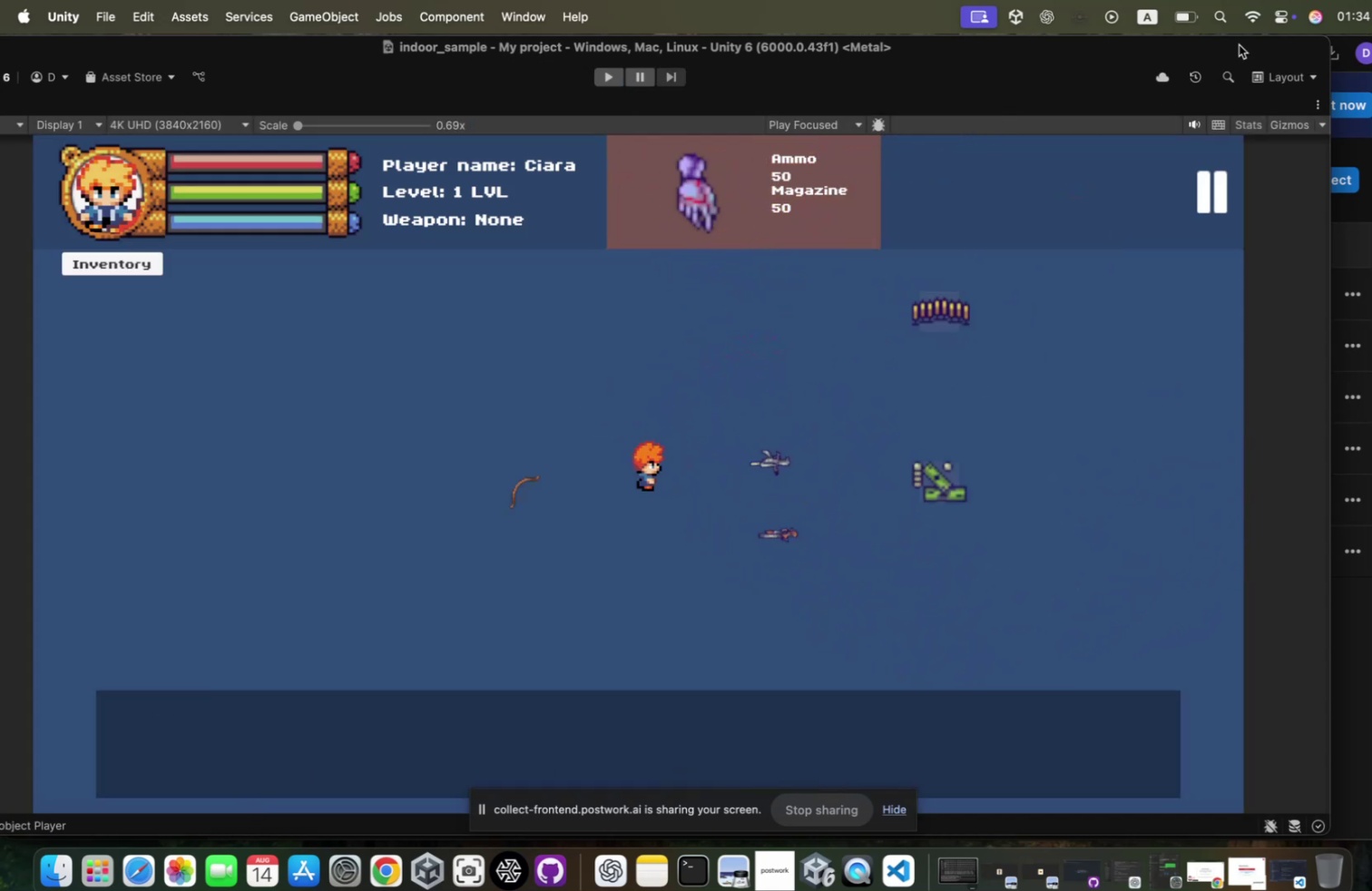 
left_click([1303, 99])
 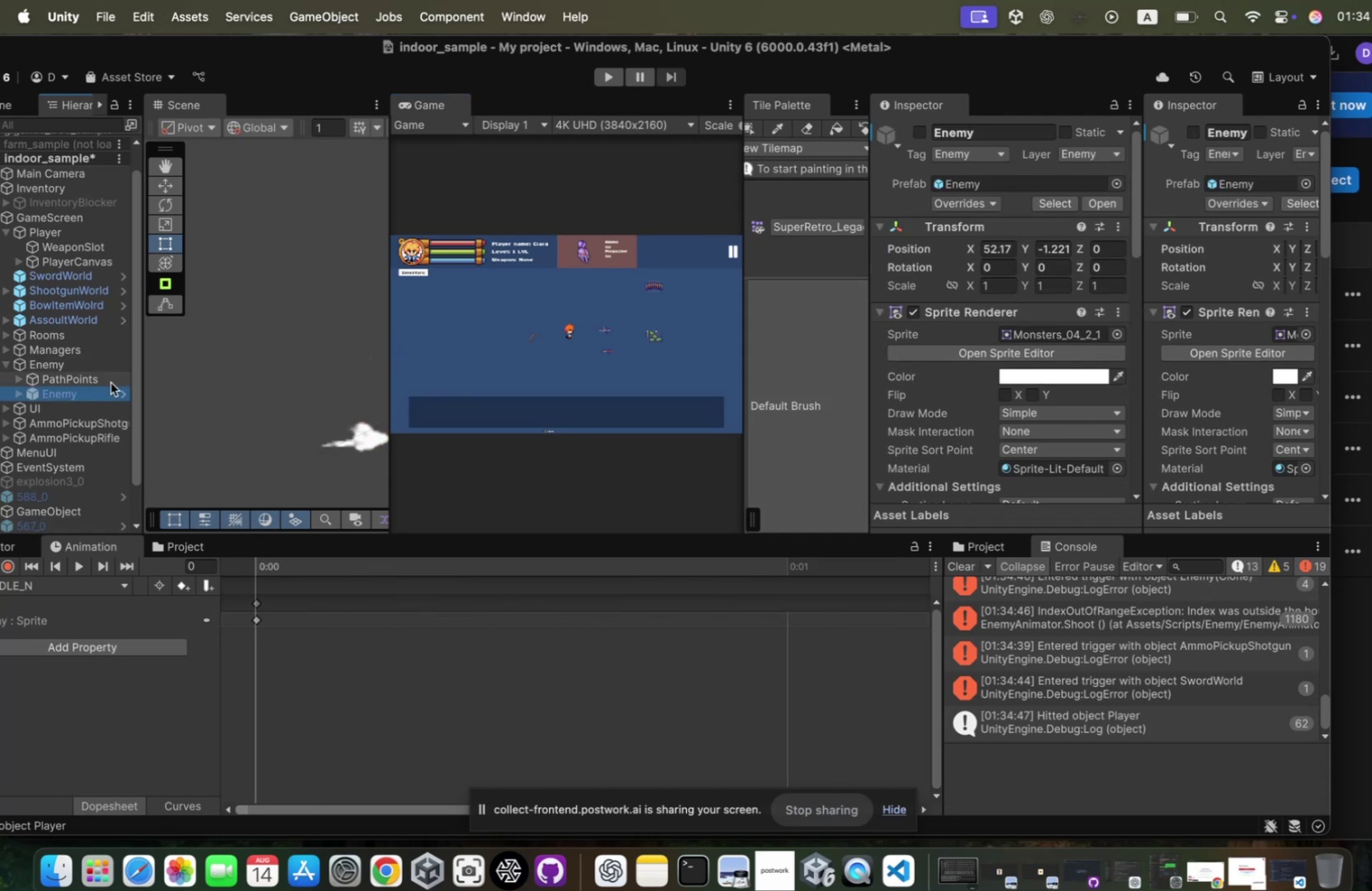 
wait(7.21)
 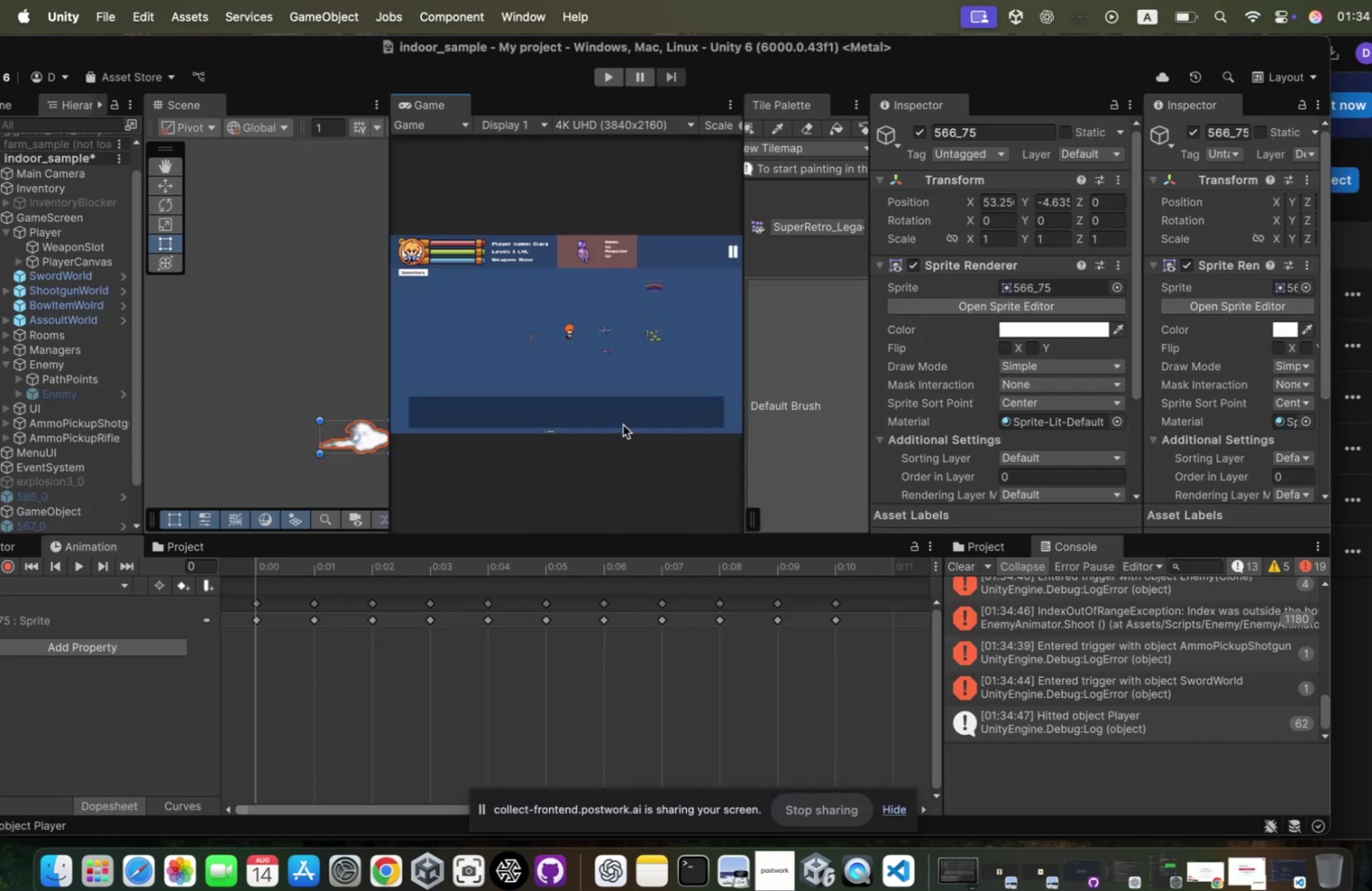 
left_click([912, 130])
 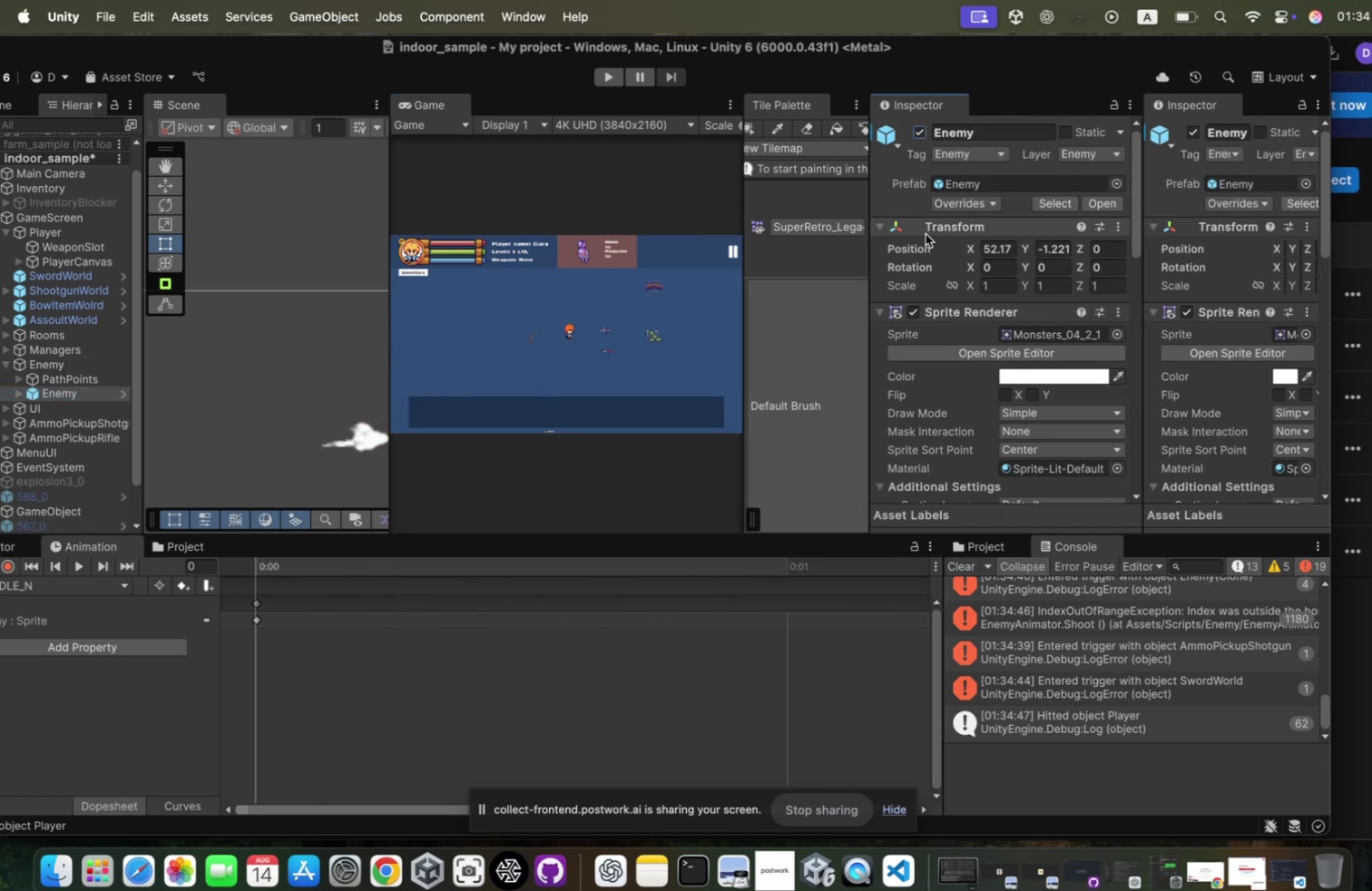 
scroll: coordinate [917, 227], scroll_direction: down, amount: 116.0
 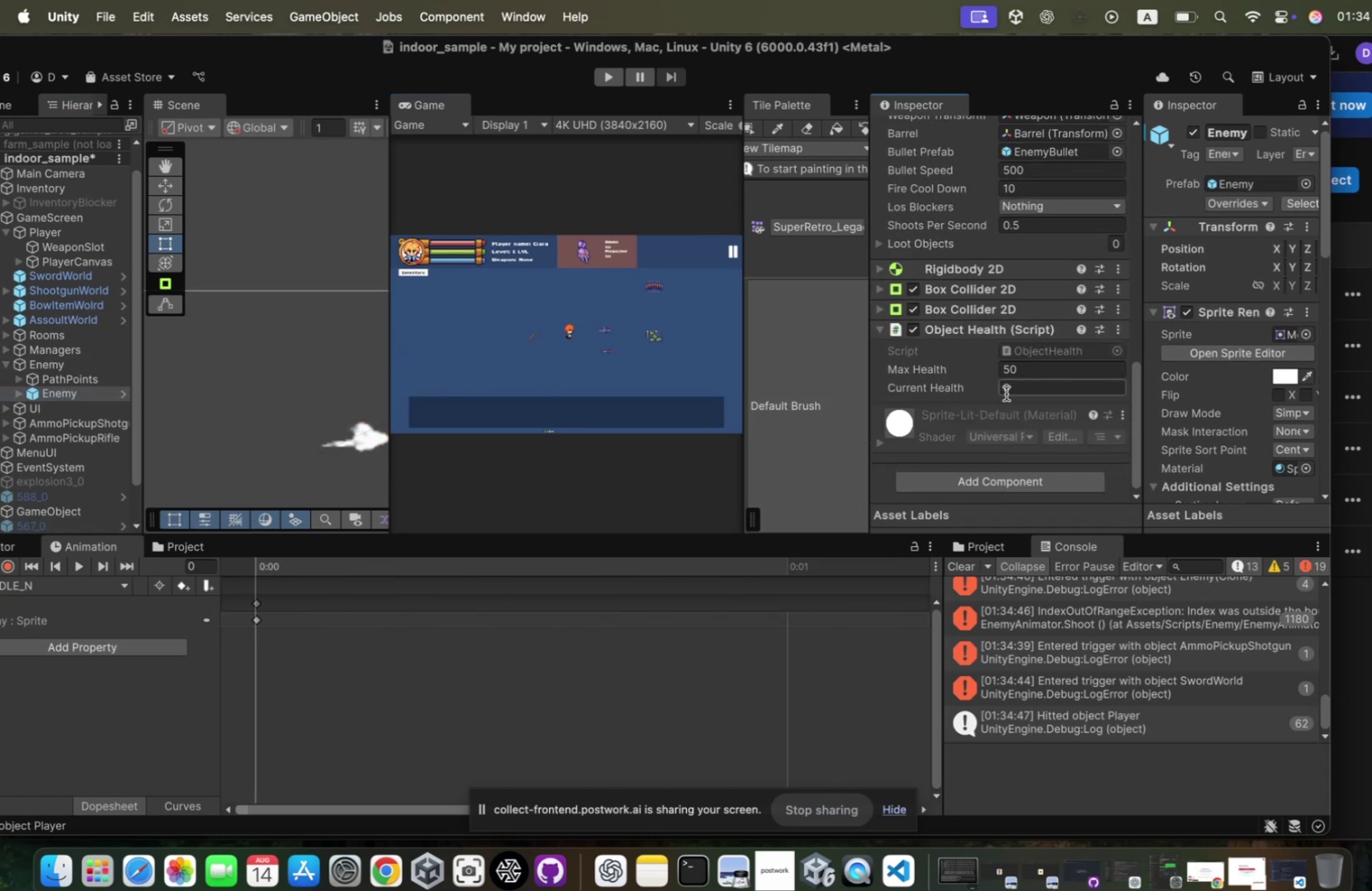 
left_click([998, 387])
 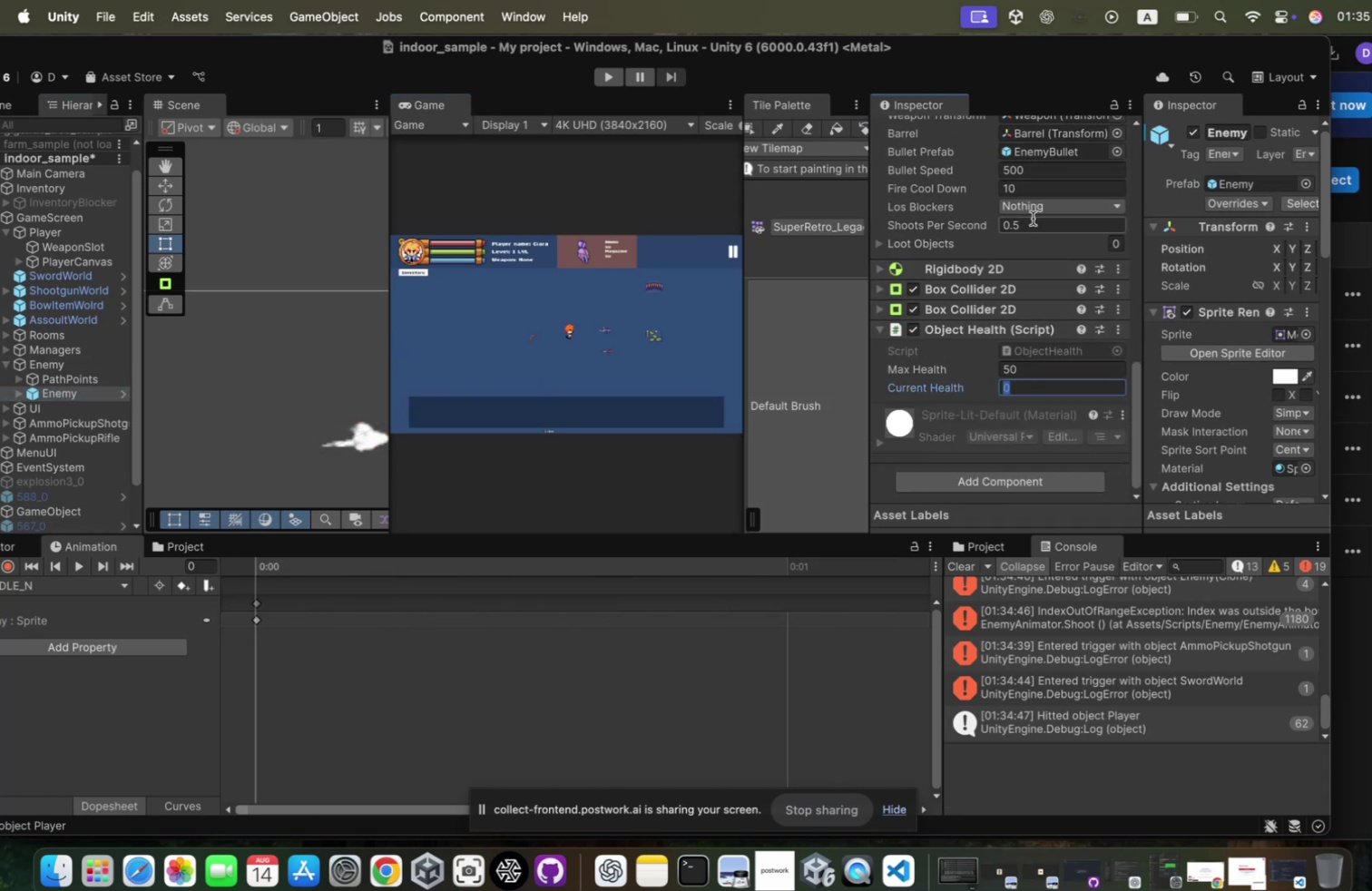 
left_click([1023, 216])
 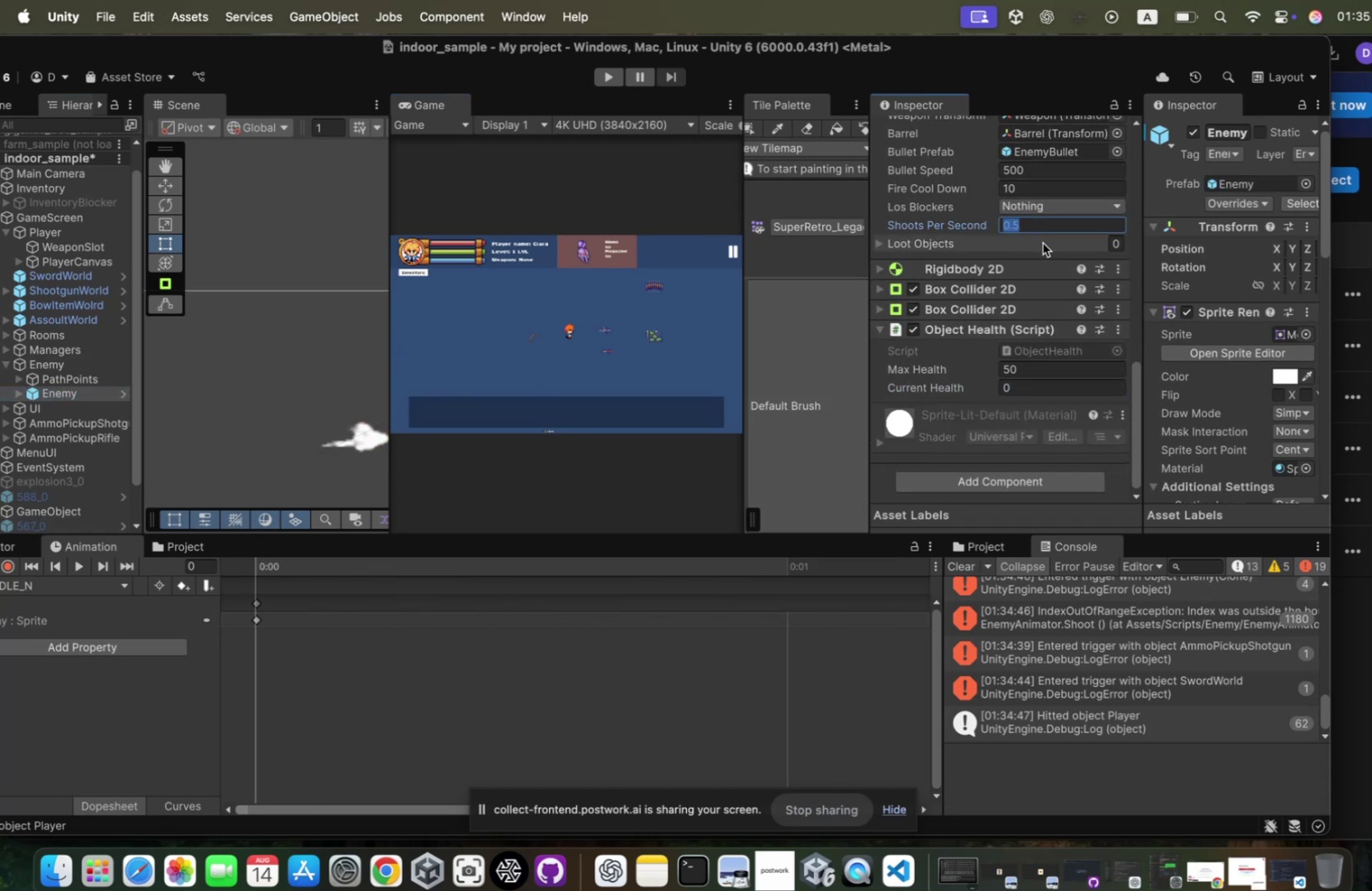 
key(3)
 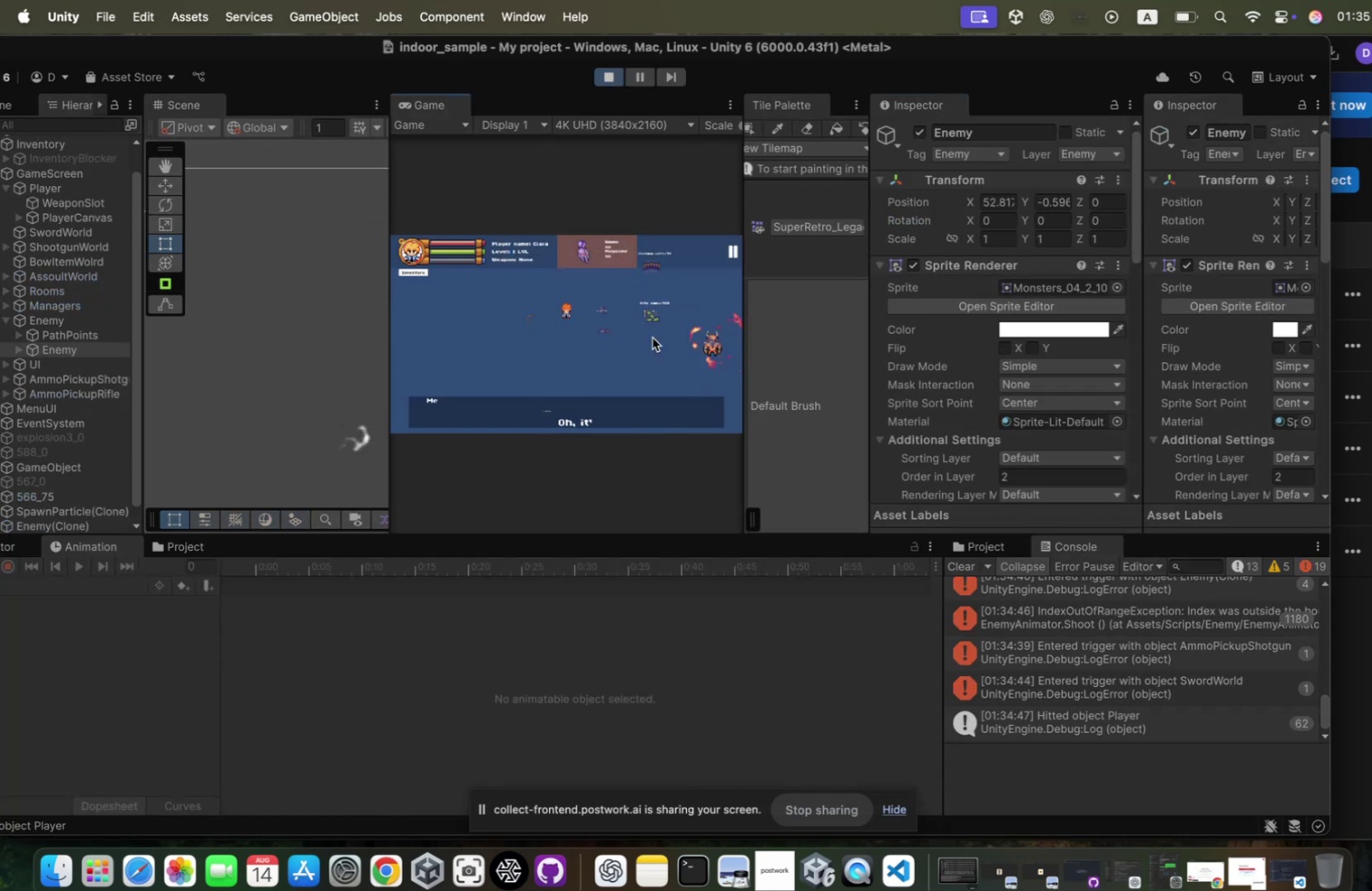 
wait(12.11)
 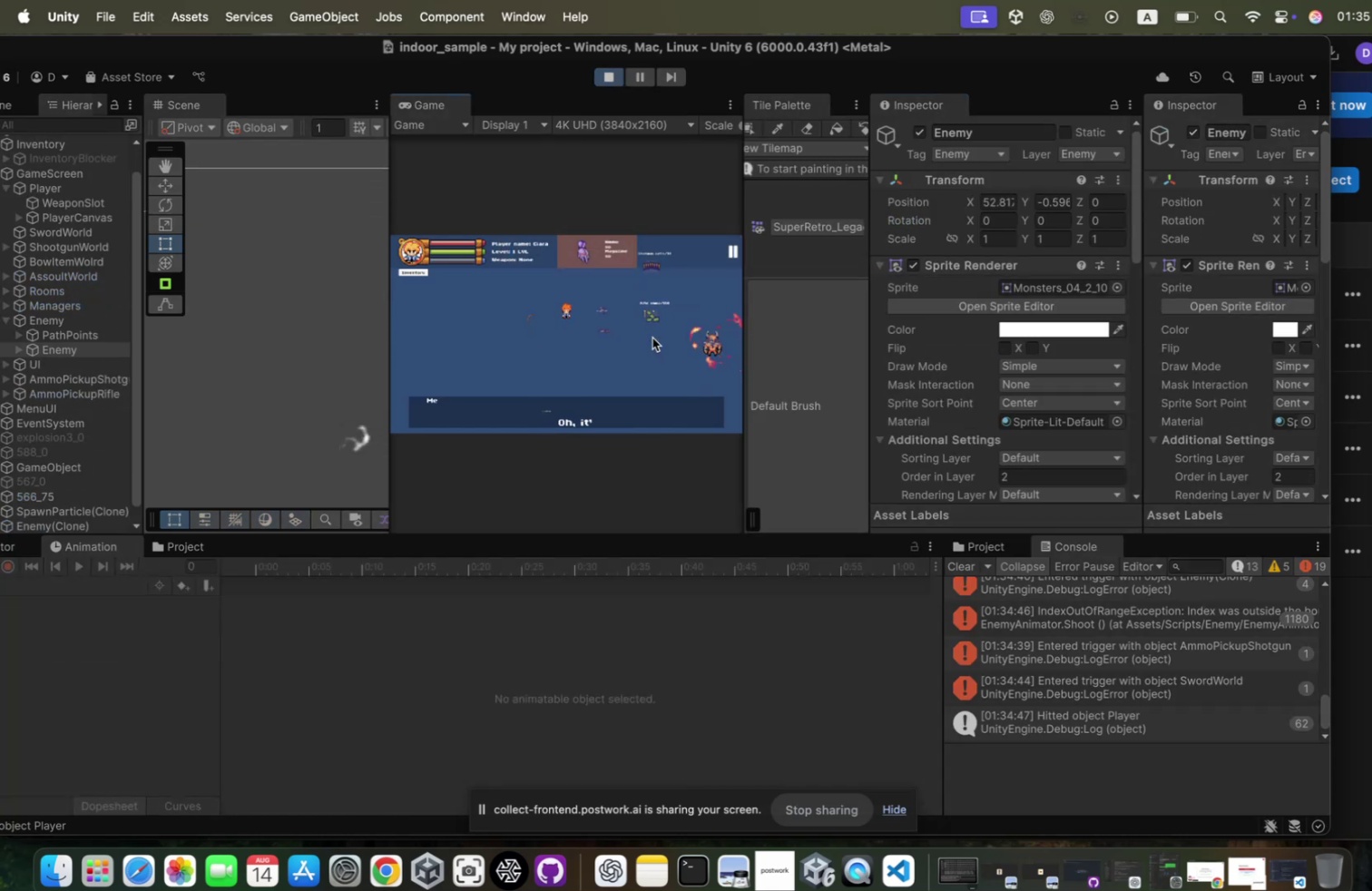 
scroll: coordinate [970, 318], scroll_direction: down, amount: 44.0
 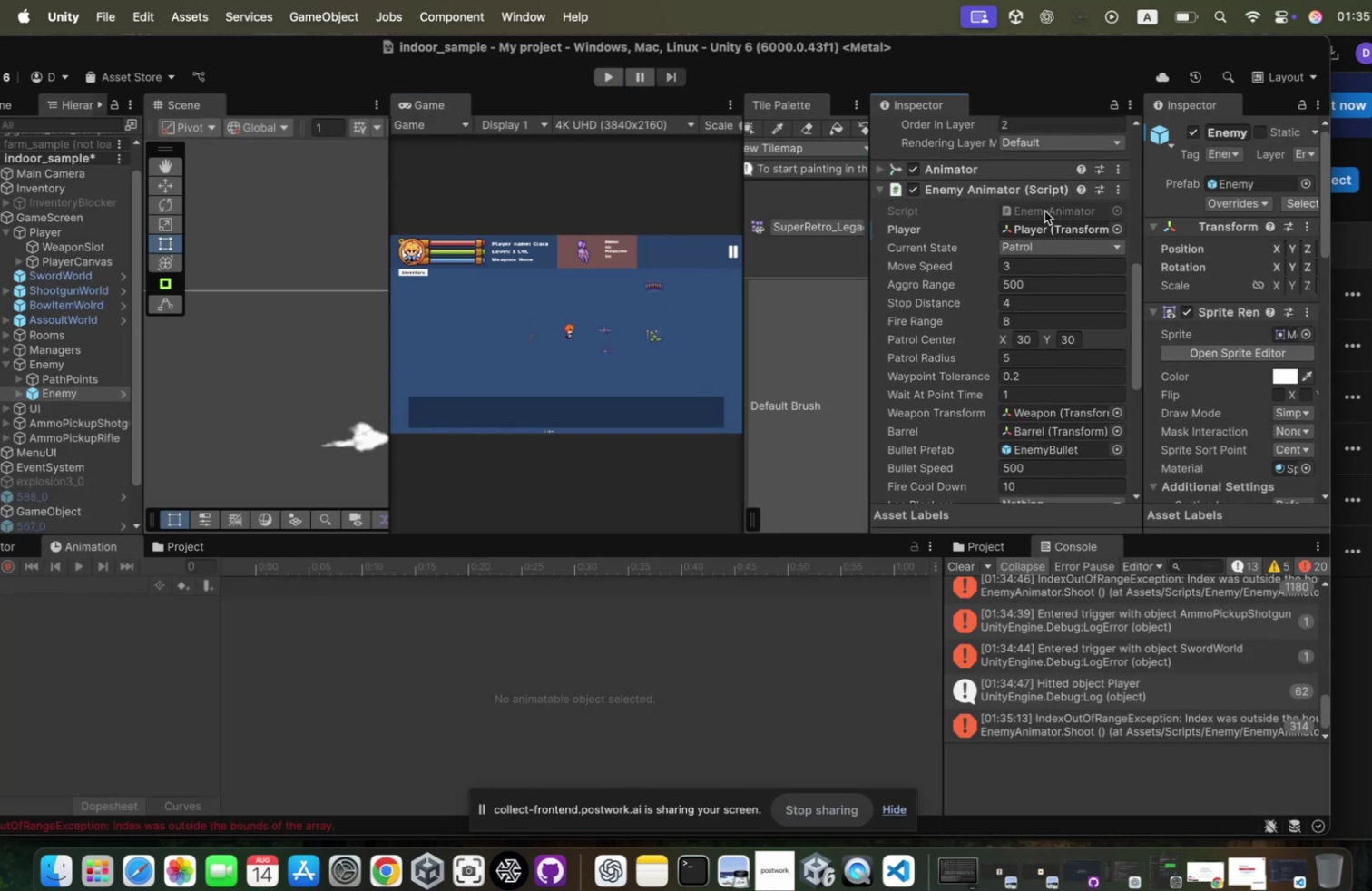 
double_click([1034, 209])
 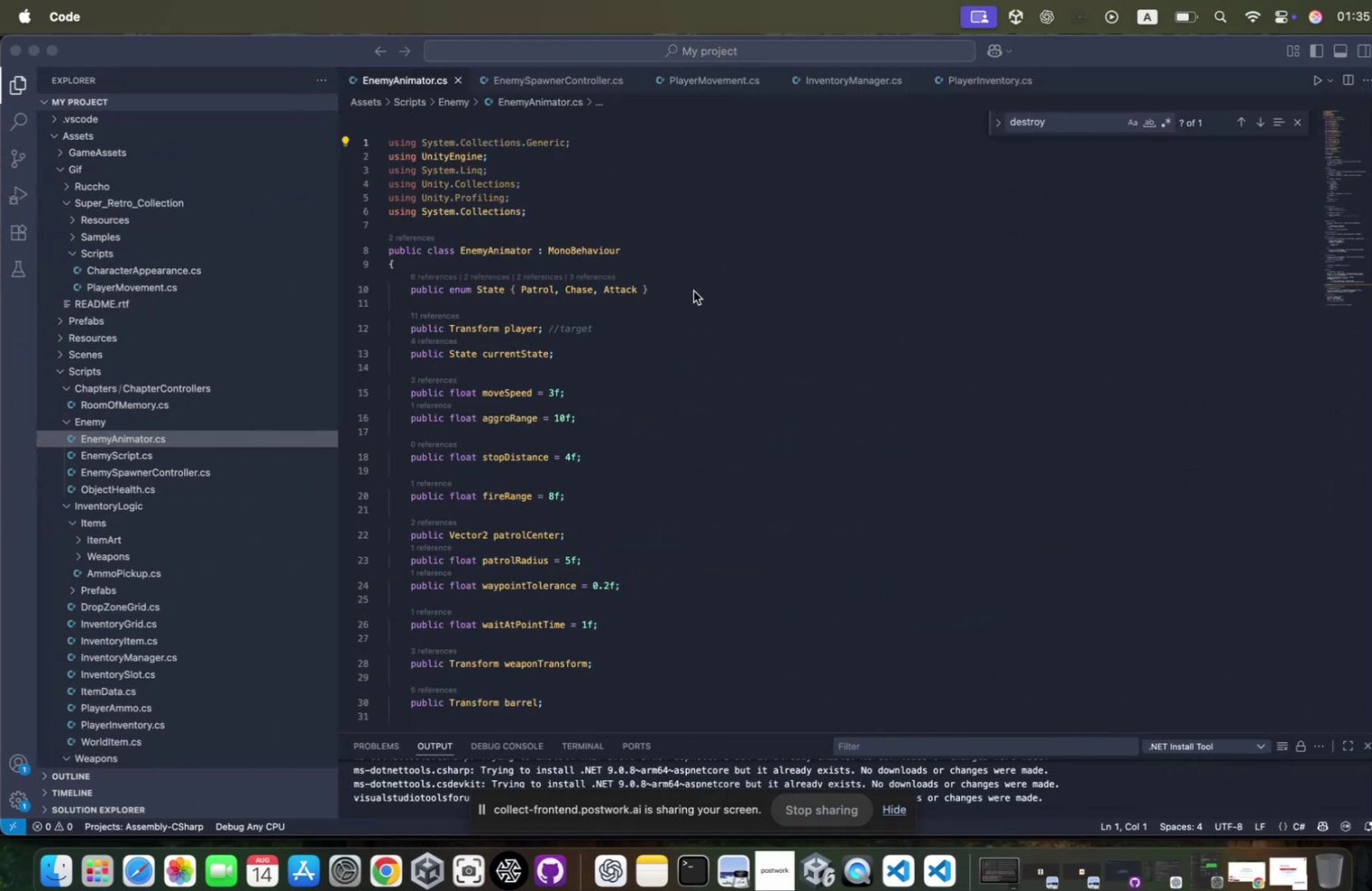 
scroll: coordinate [712, 420], scroll_direction: down, amount: 136.0
 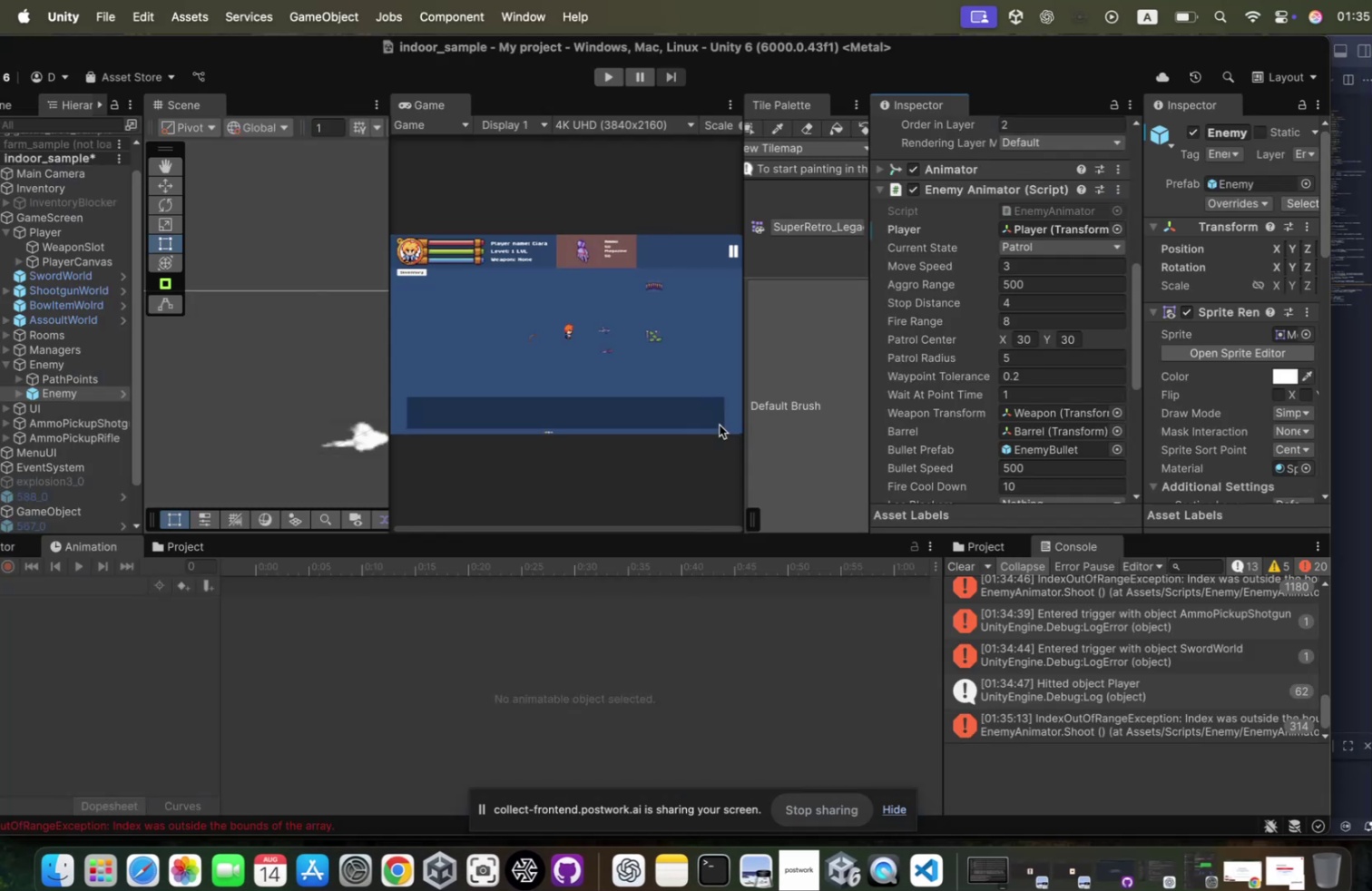 
key(Meta+CommandLeft)
 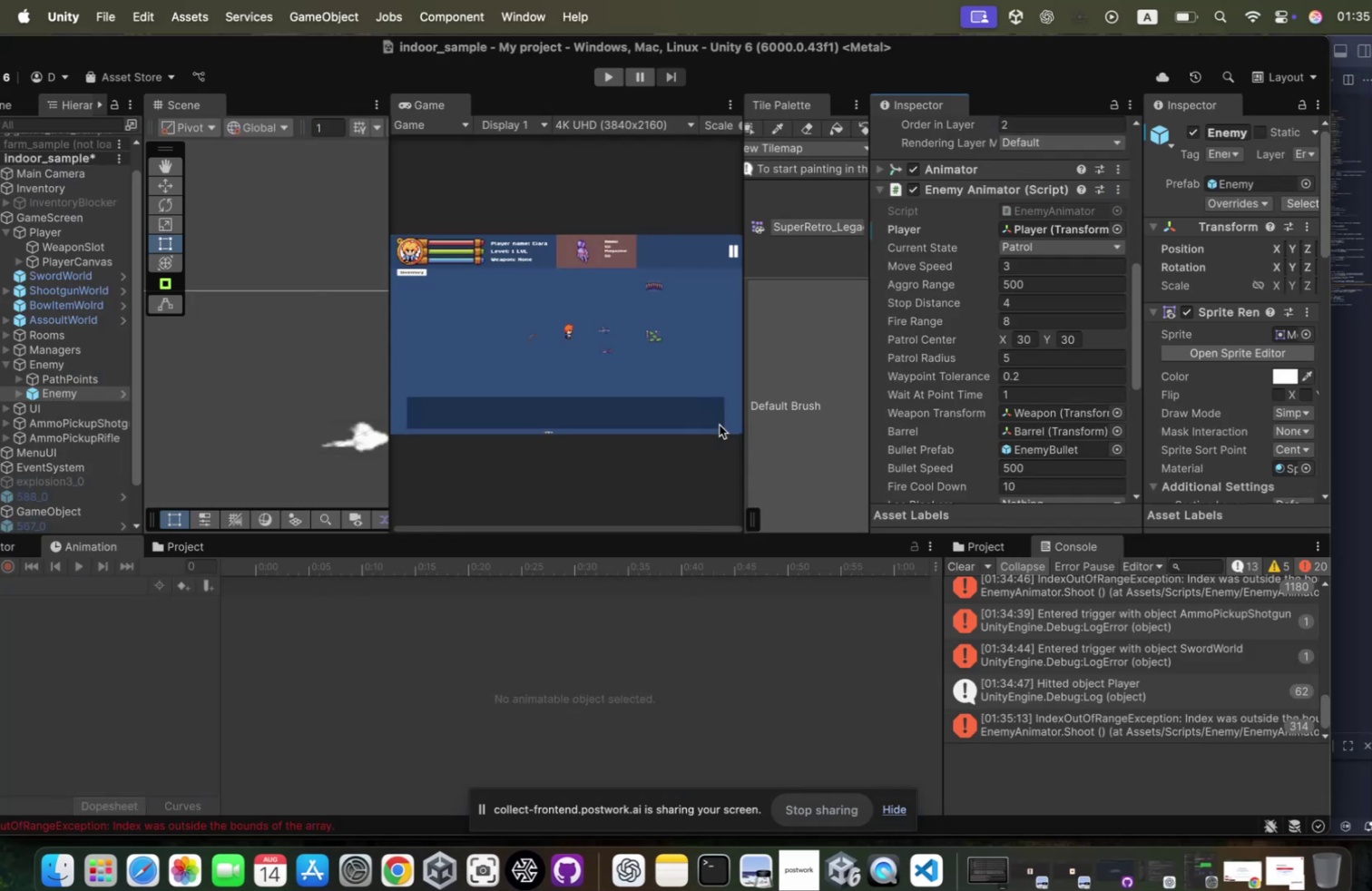 
key(Meta+Tab)
 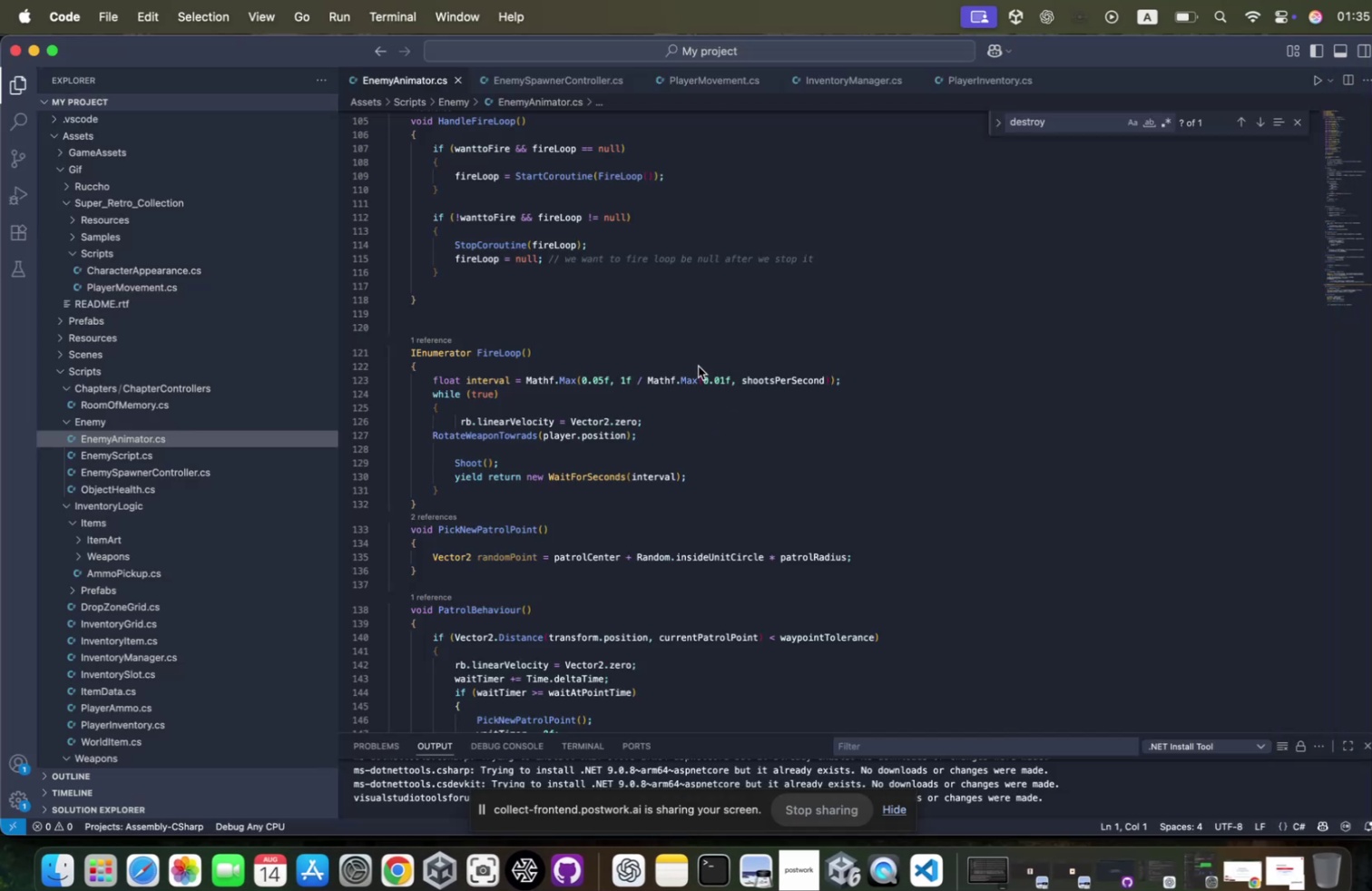 
left_click([692, 362])
 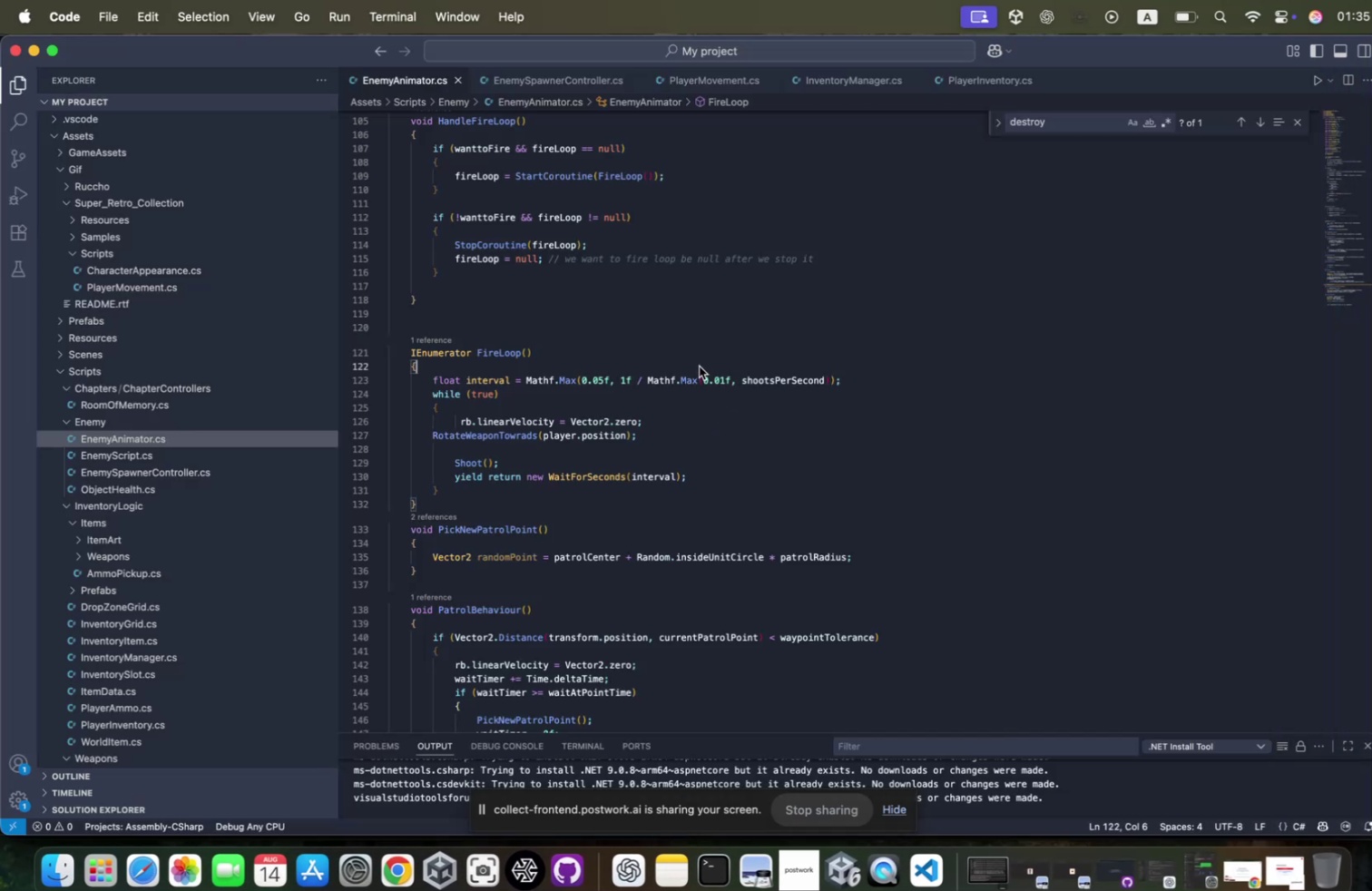 
key(Control+ControlLeft)
 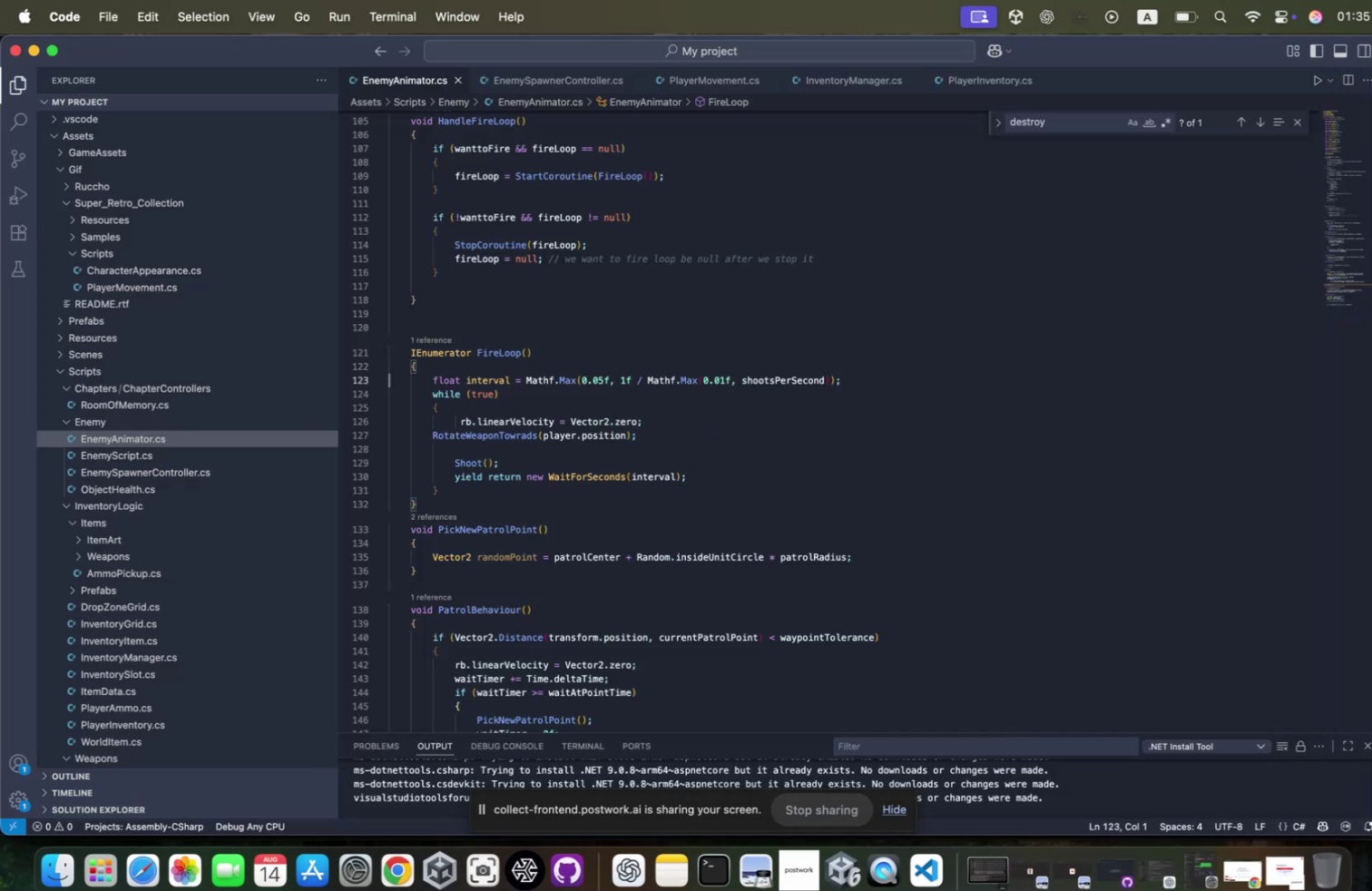 
key(Control+F)
 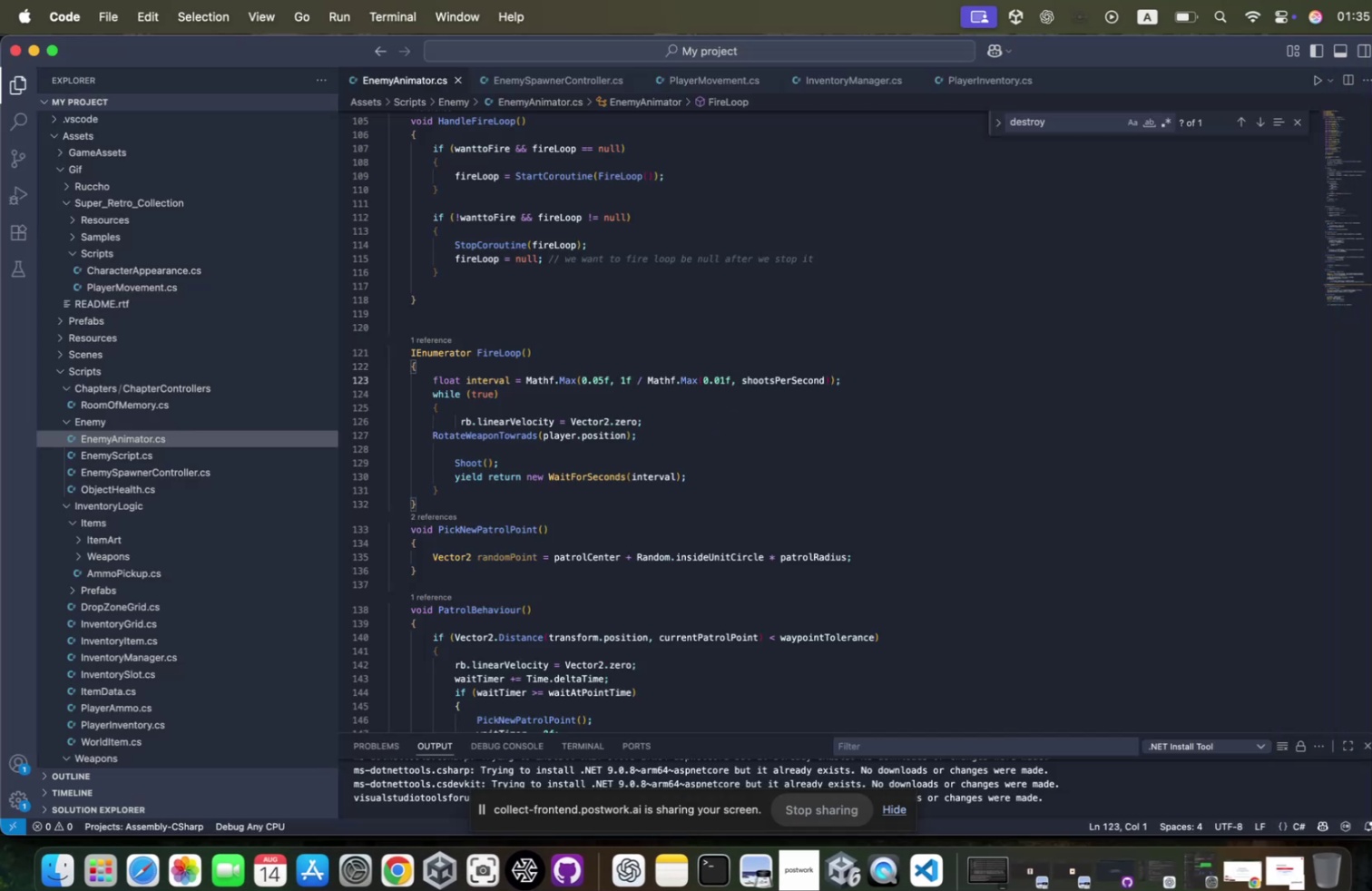 
key(Meta+CommandLeft)
 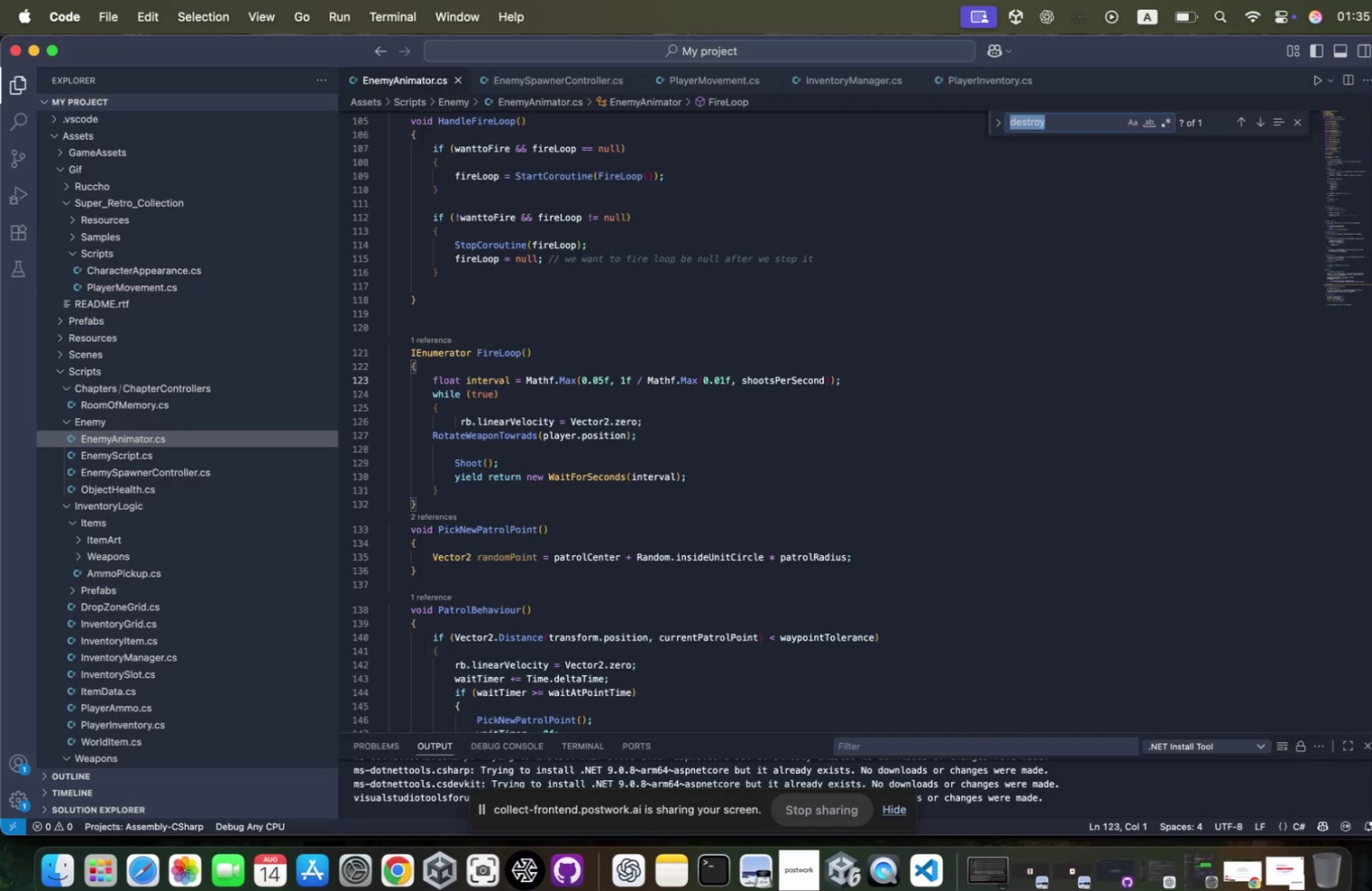 
key(Meta+F)
 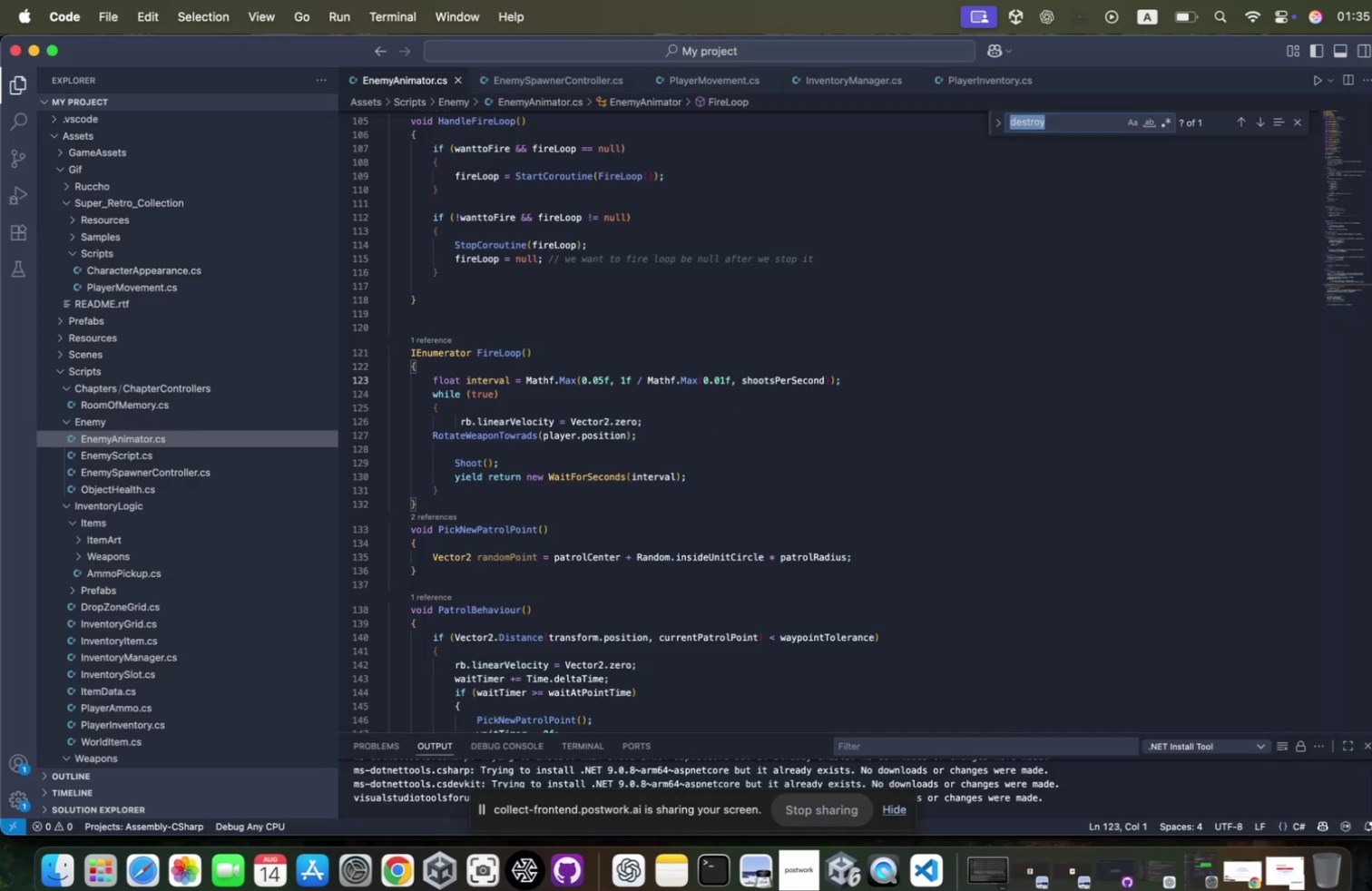 
type(shoot)
 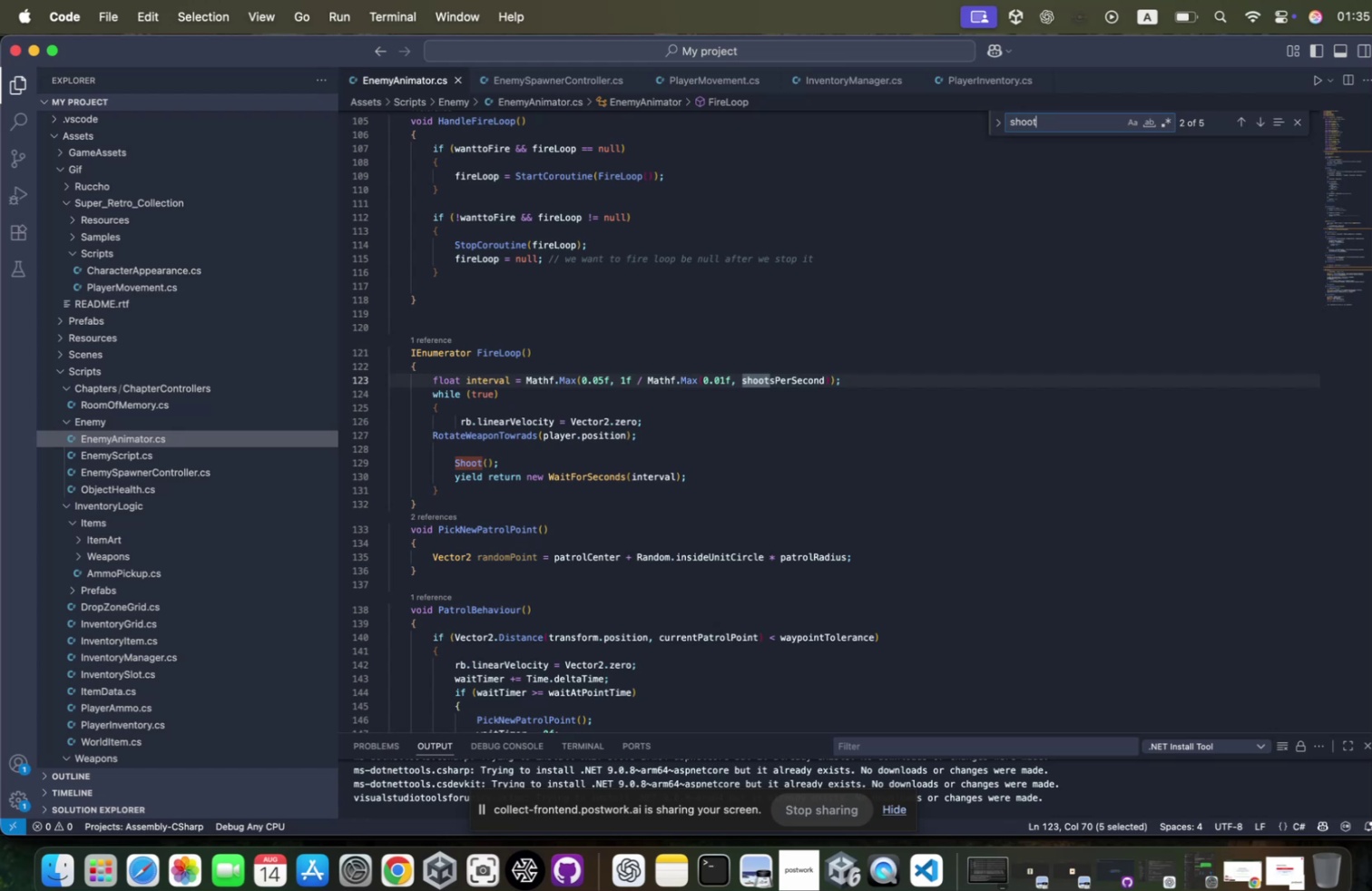 
key(Enter)
 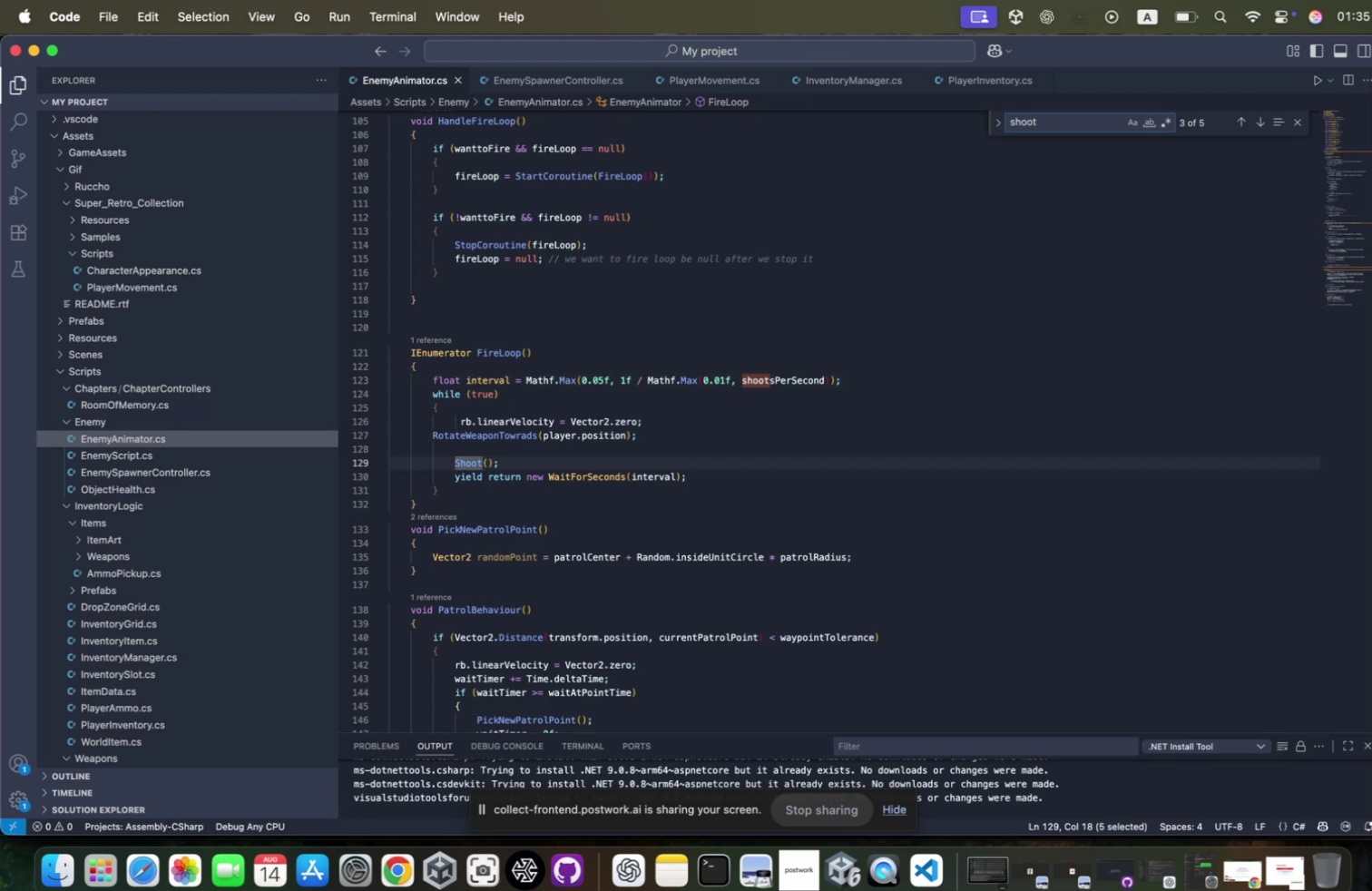 
key(Enter)
 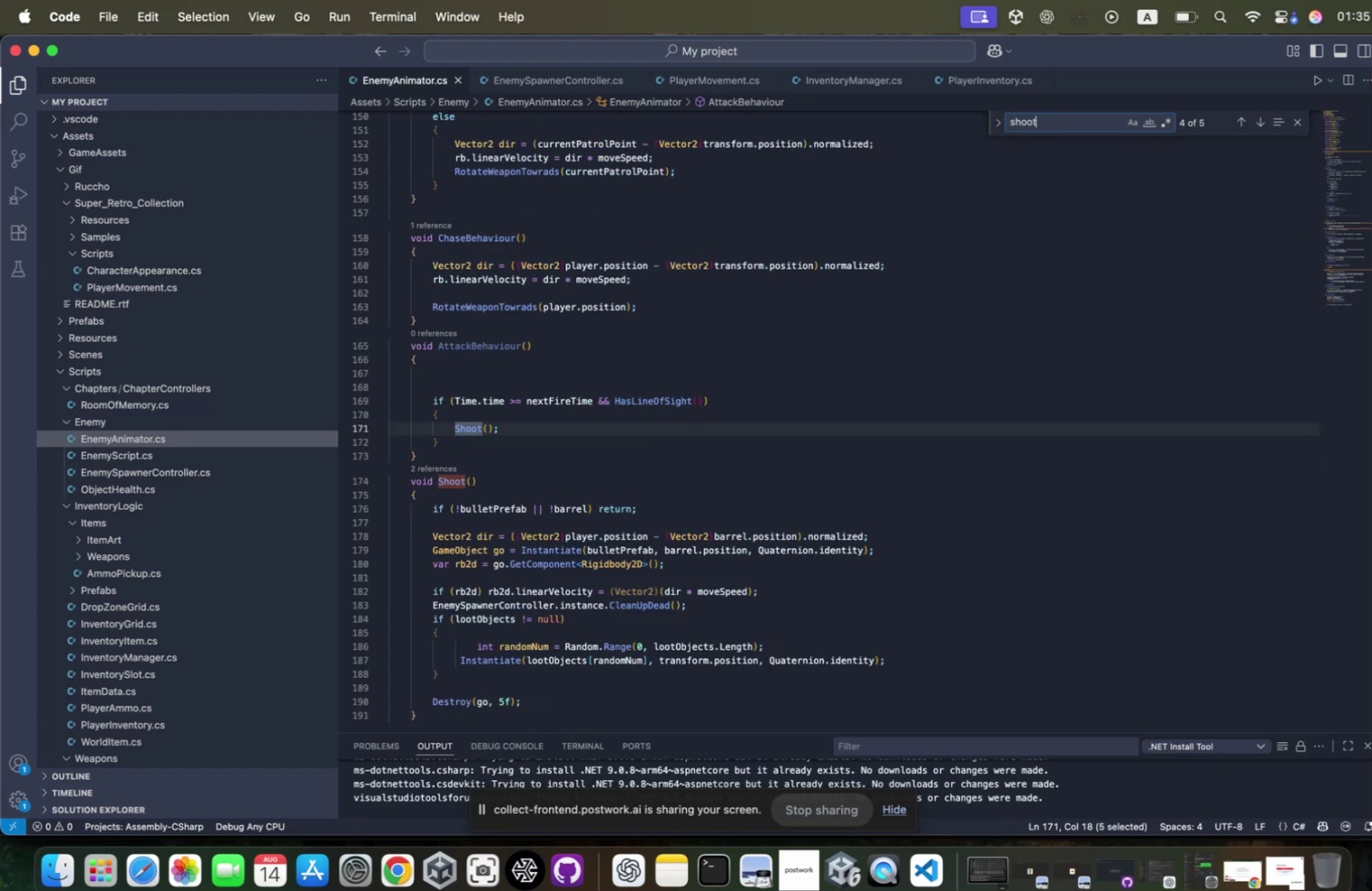 
key(Enter)
 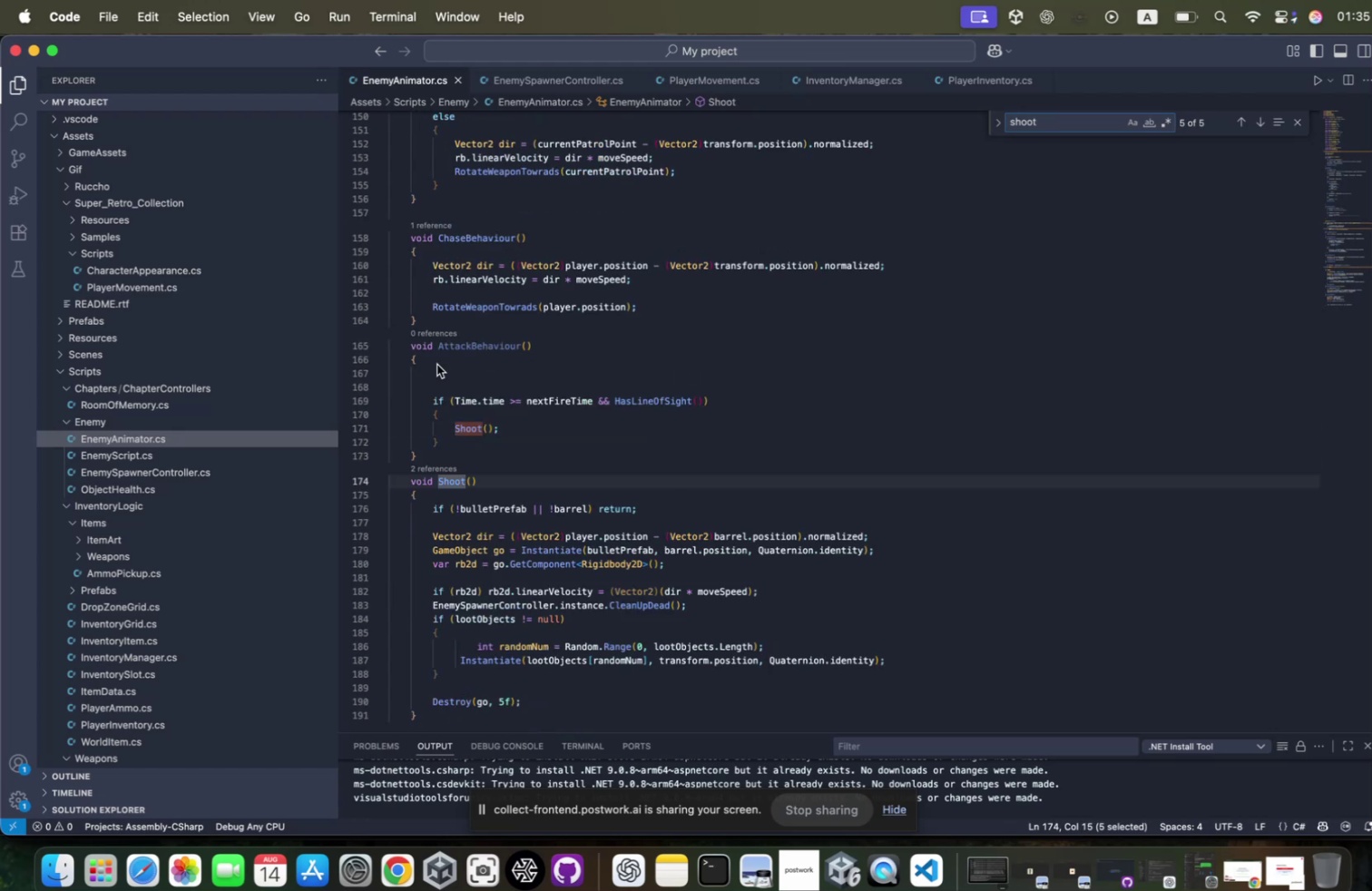 
left_click_drag(start_coordinate=[397, 340], to_coordinate=[455, 444])
 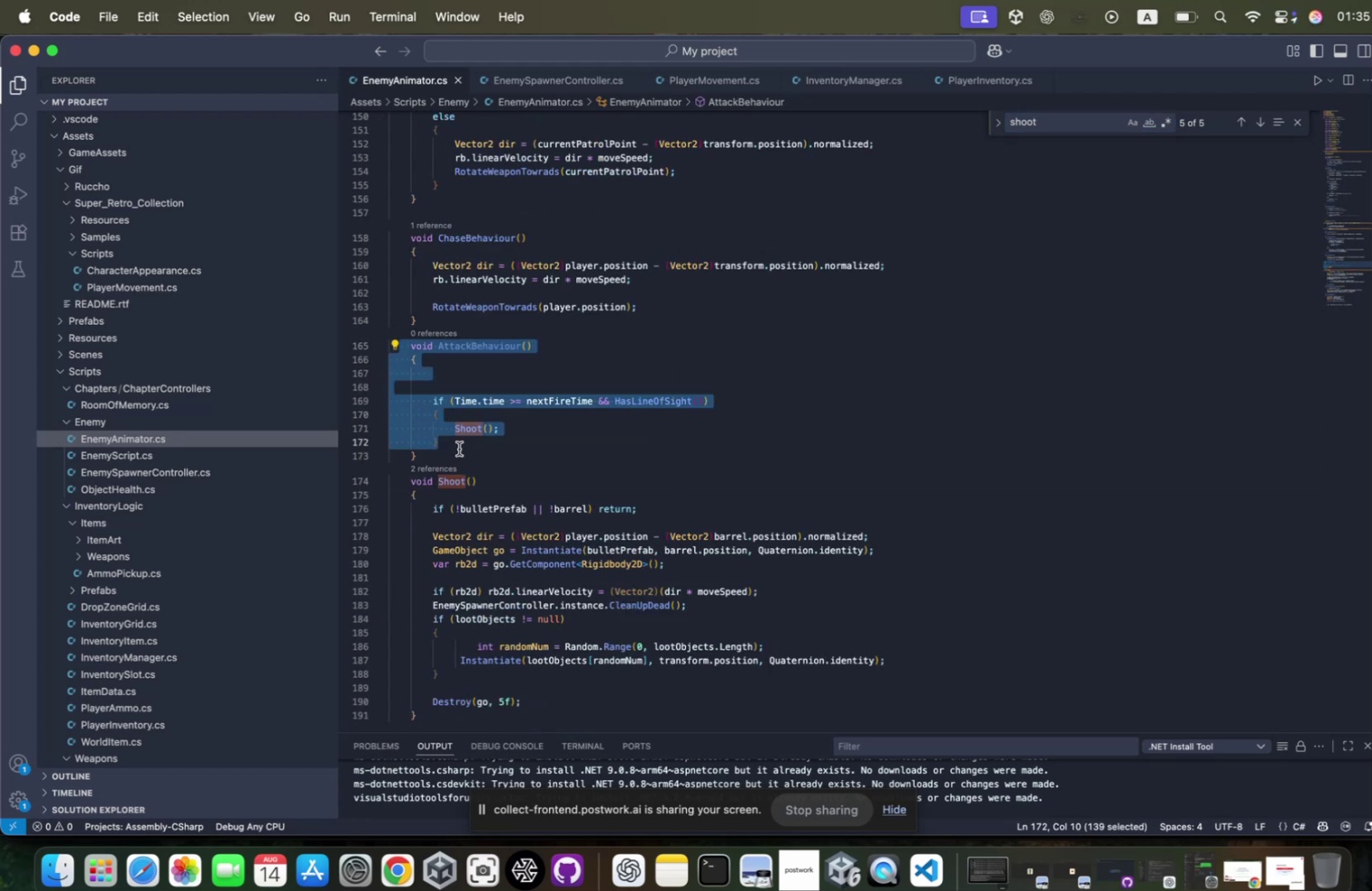 
key(Shift+ArrowDown)
 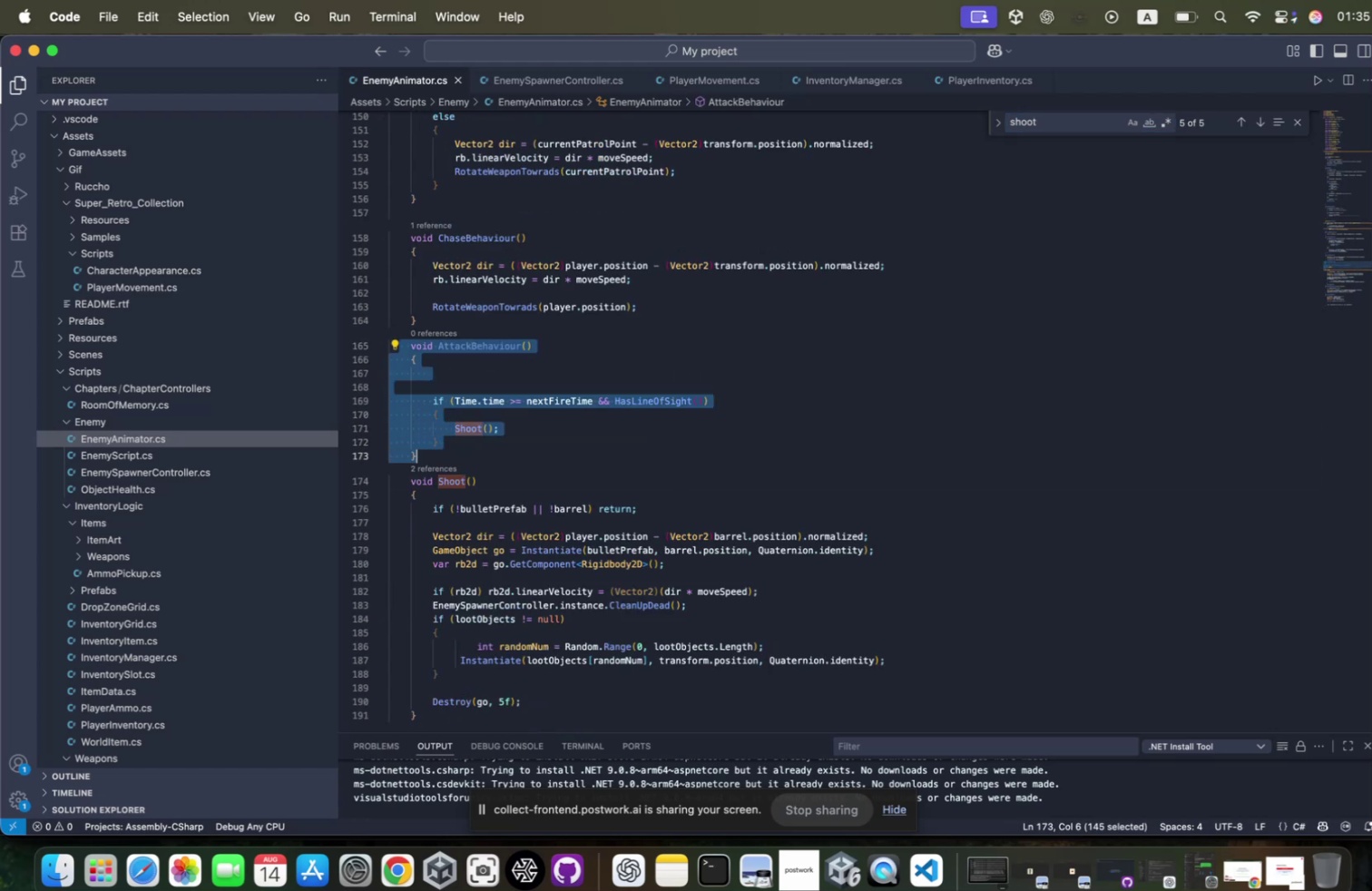 
key(Backspace)
 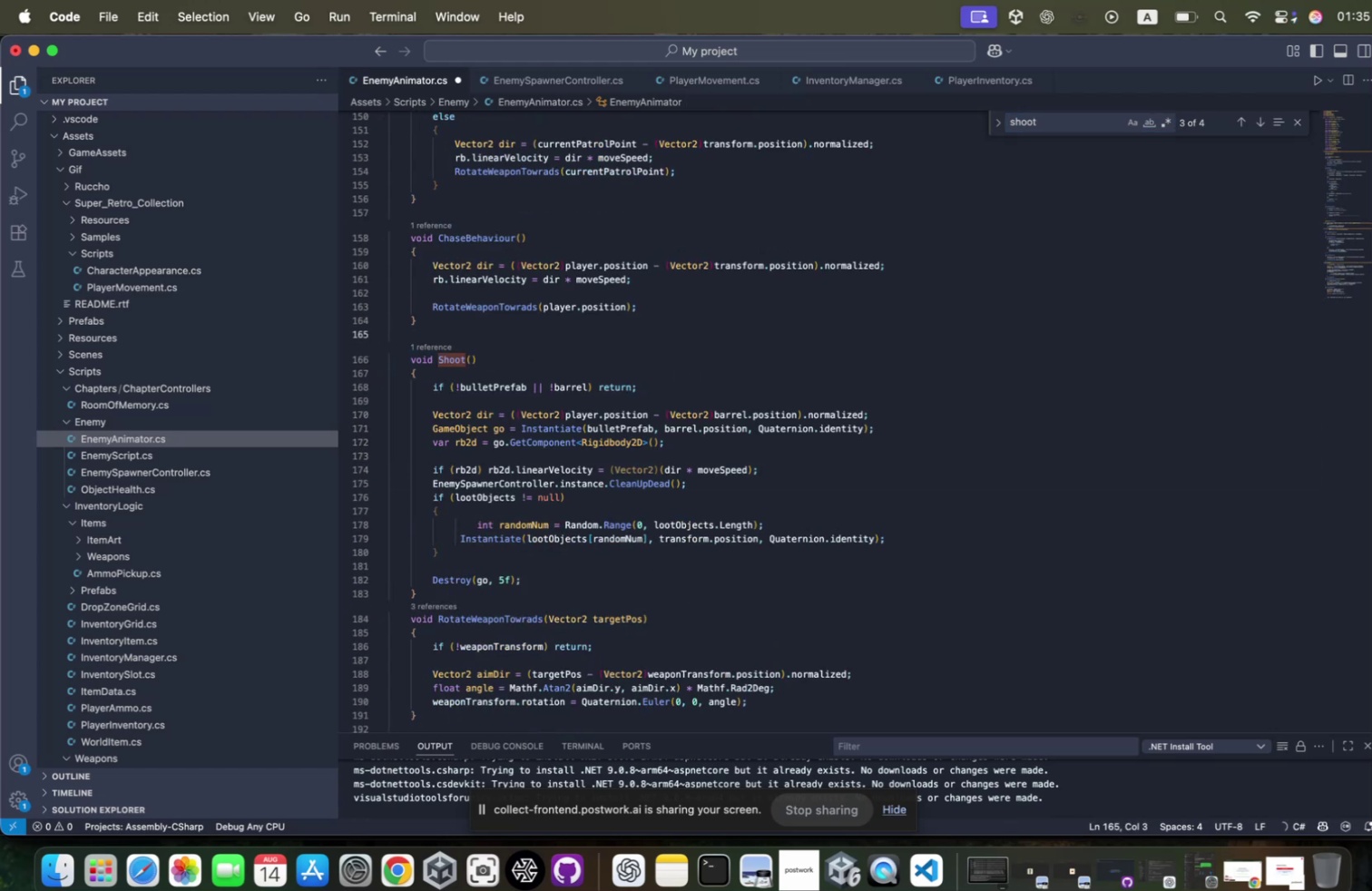 
scroll: coordinate [455, 444], scroll_direction: up, amount: 11.0
 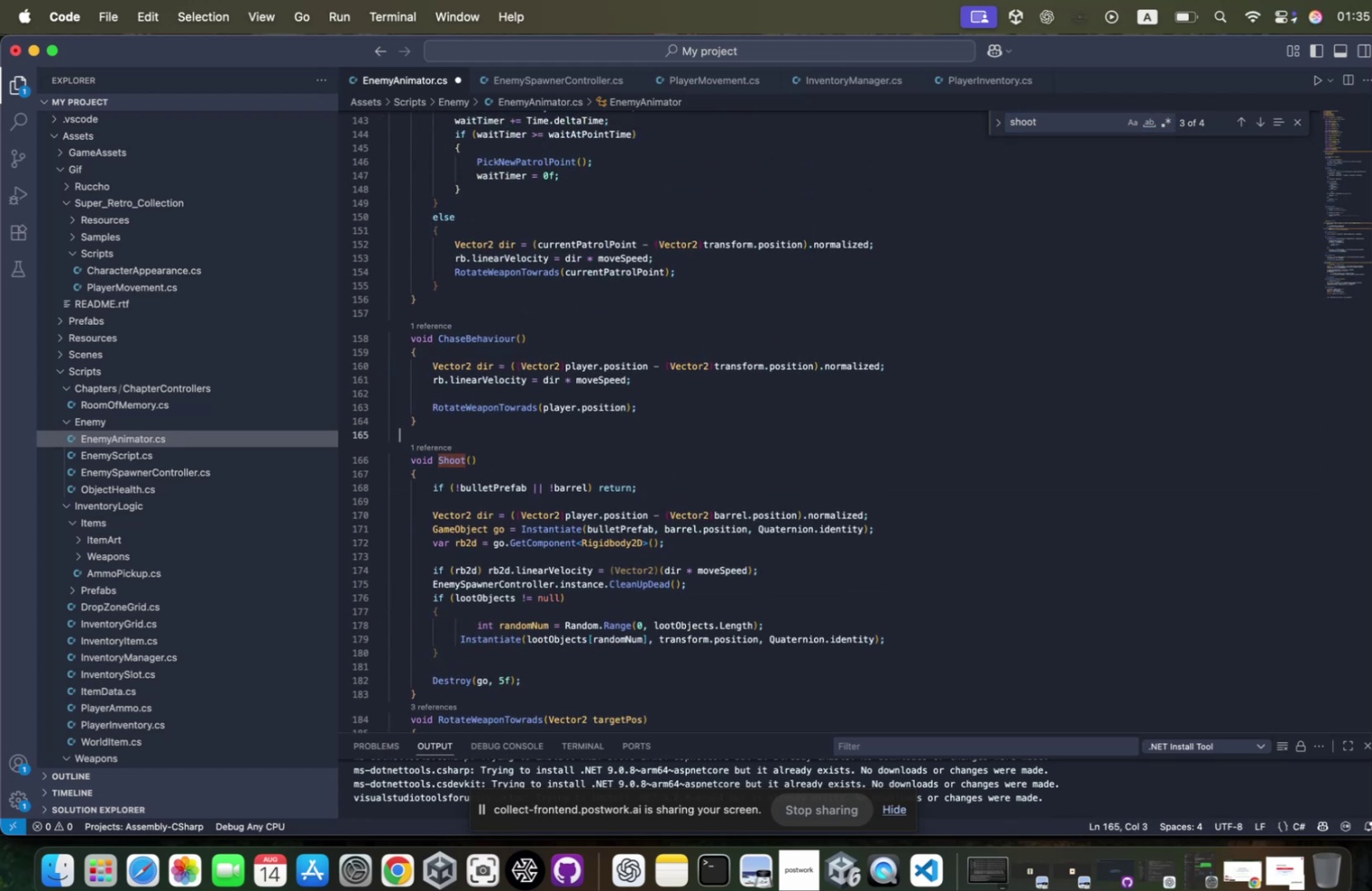 
key(Meta+CommandLeft)
 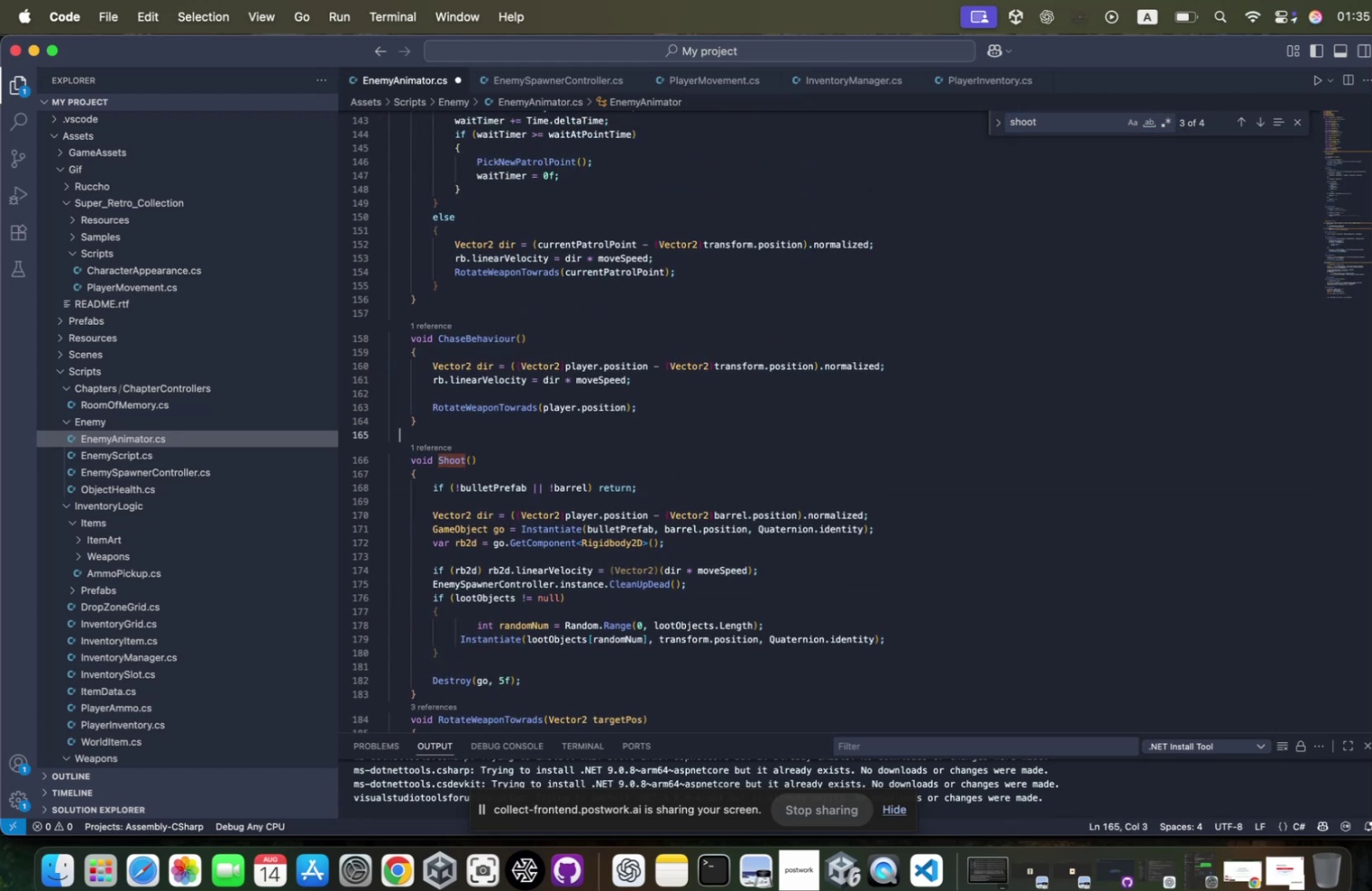 
key(Meta+S)
 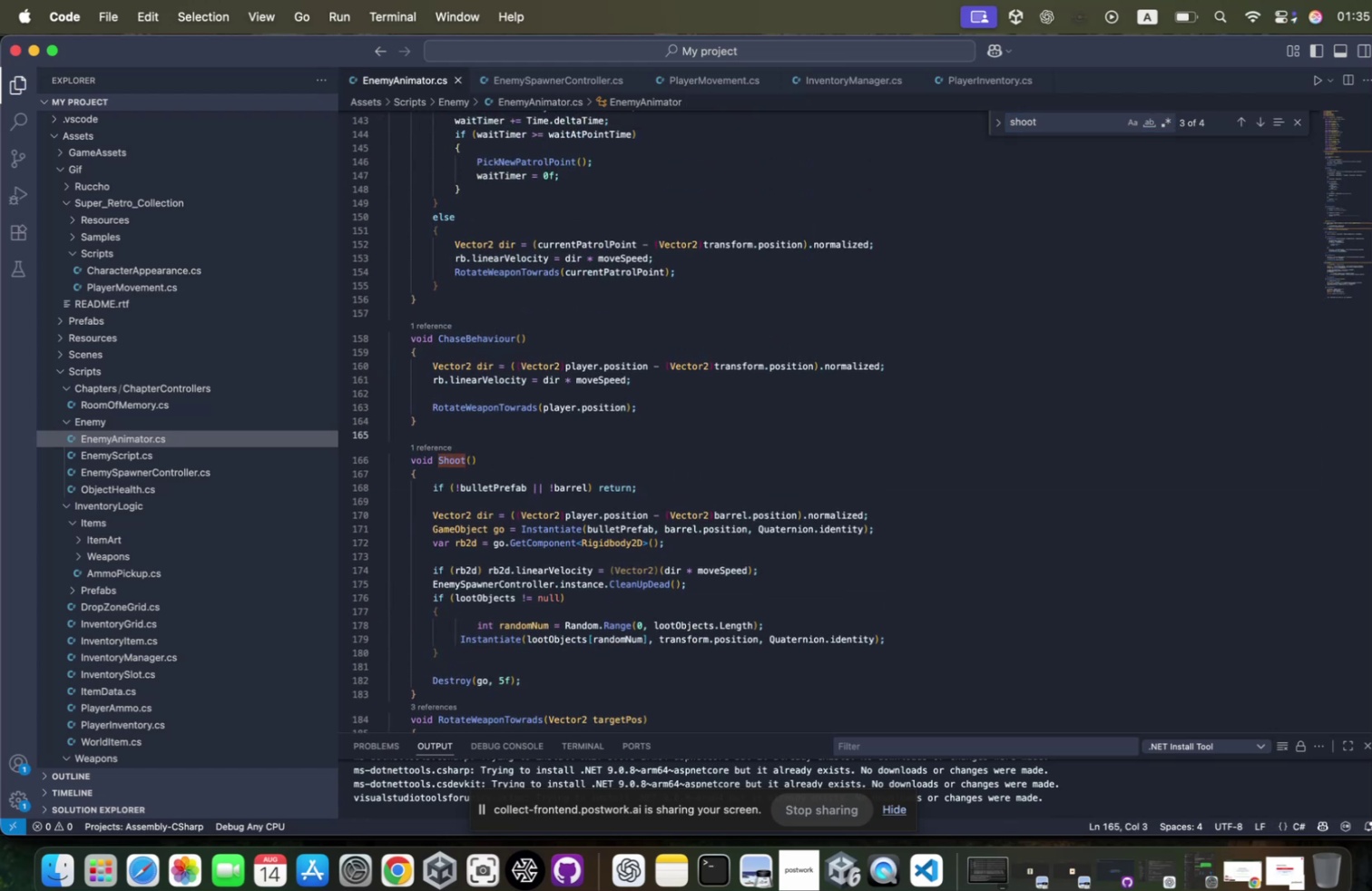 
key(Control+ControlLeft)
 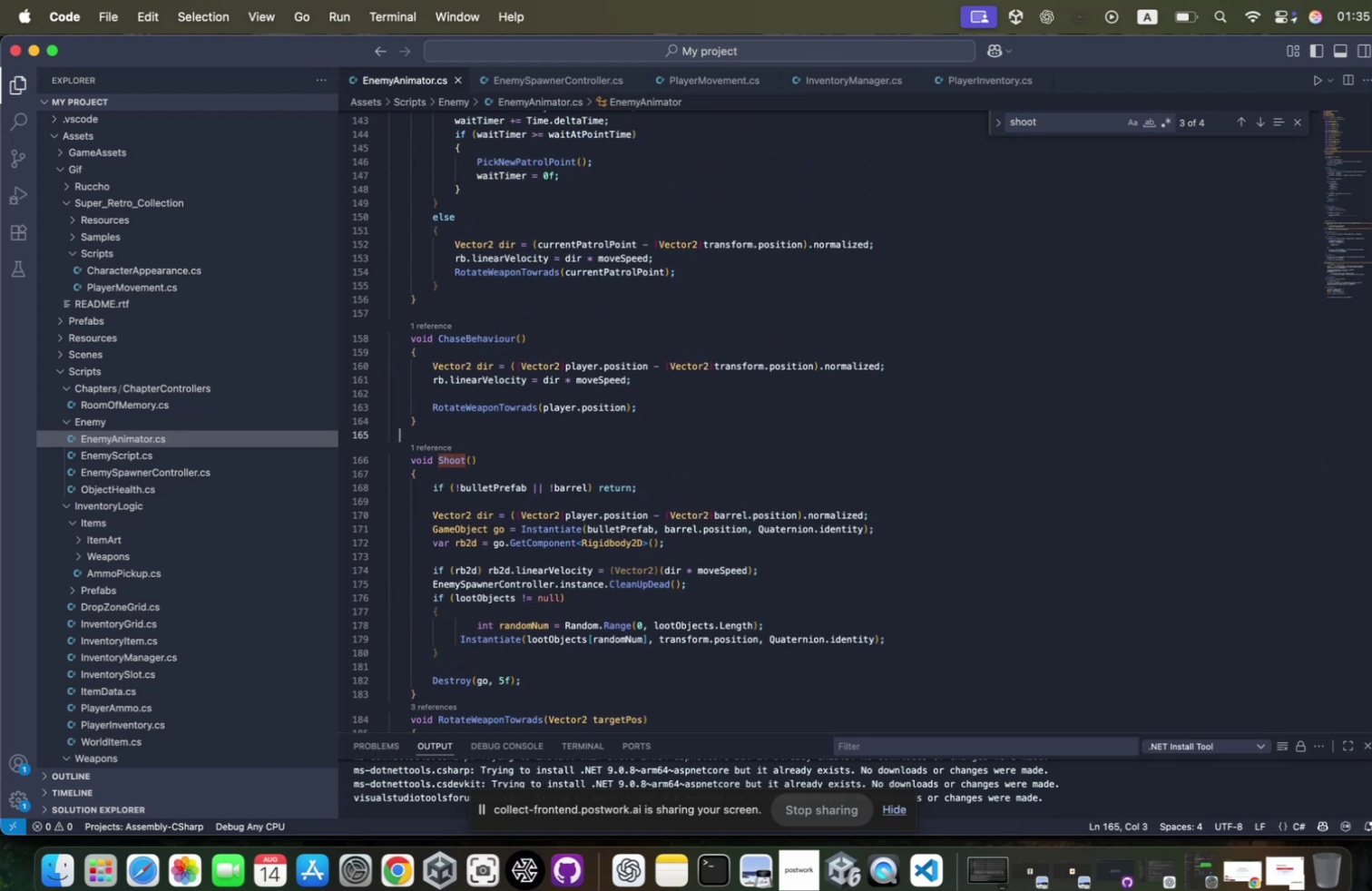 
key(Control+S)
 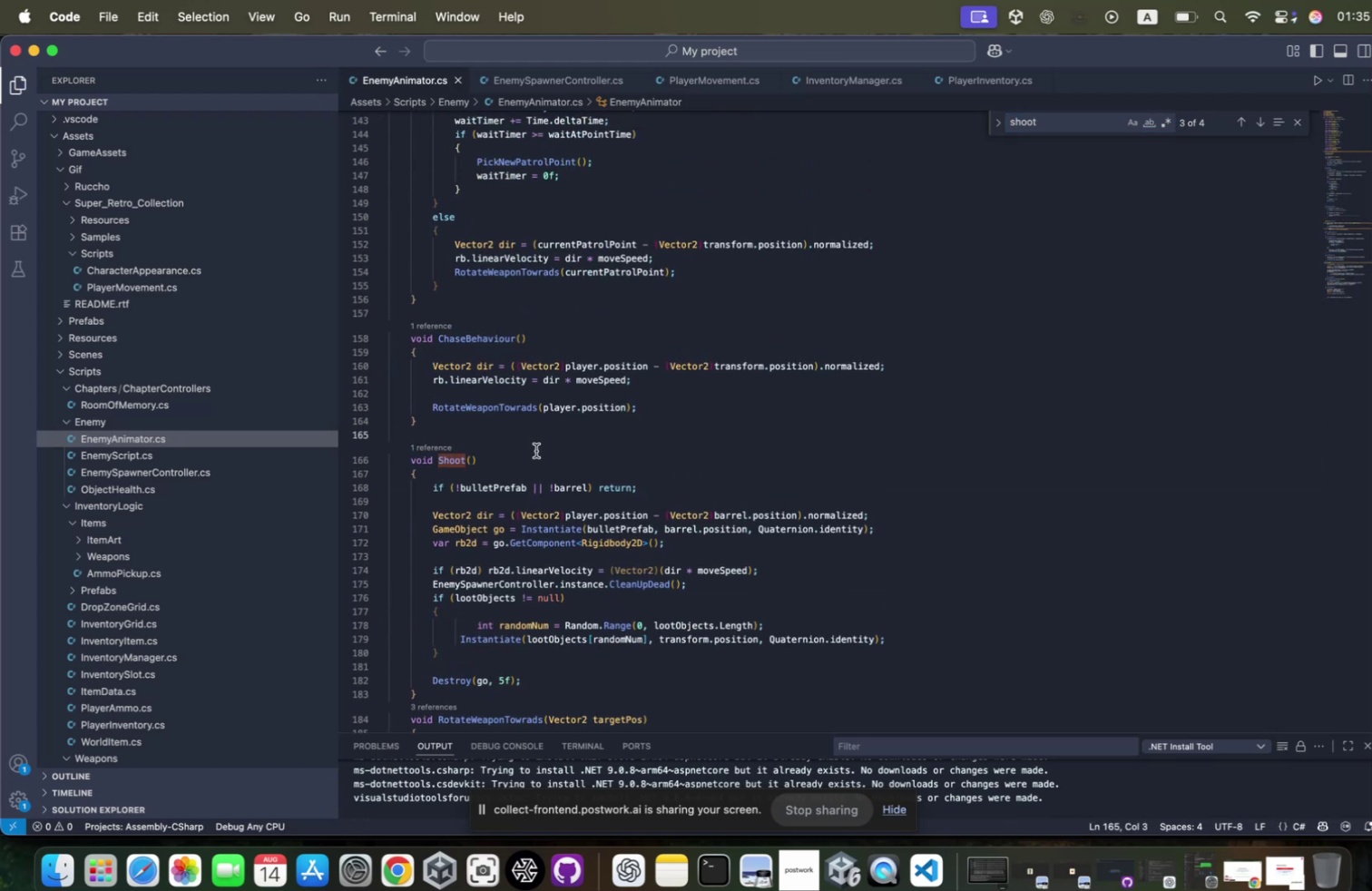 
scroll: coordinate [531, 446], scroll_direction: up, amount: 59.0
 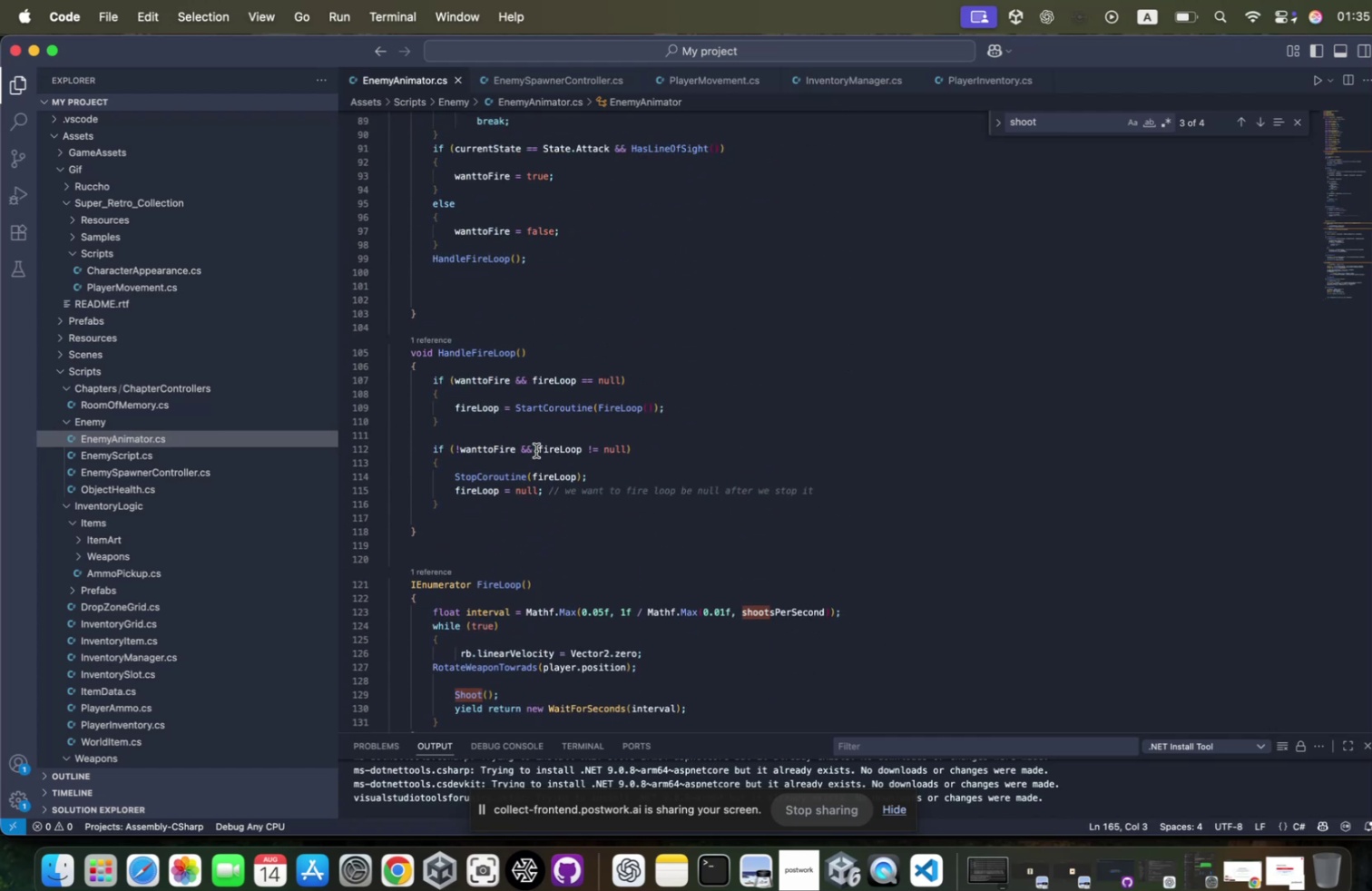 
scroll: coordinate [531, 446], scroll_direction: down, amount: 24.0
 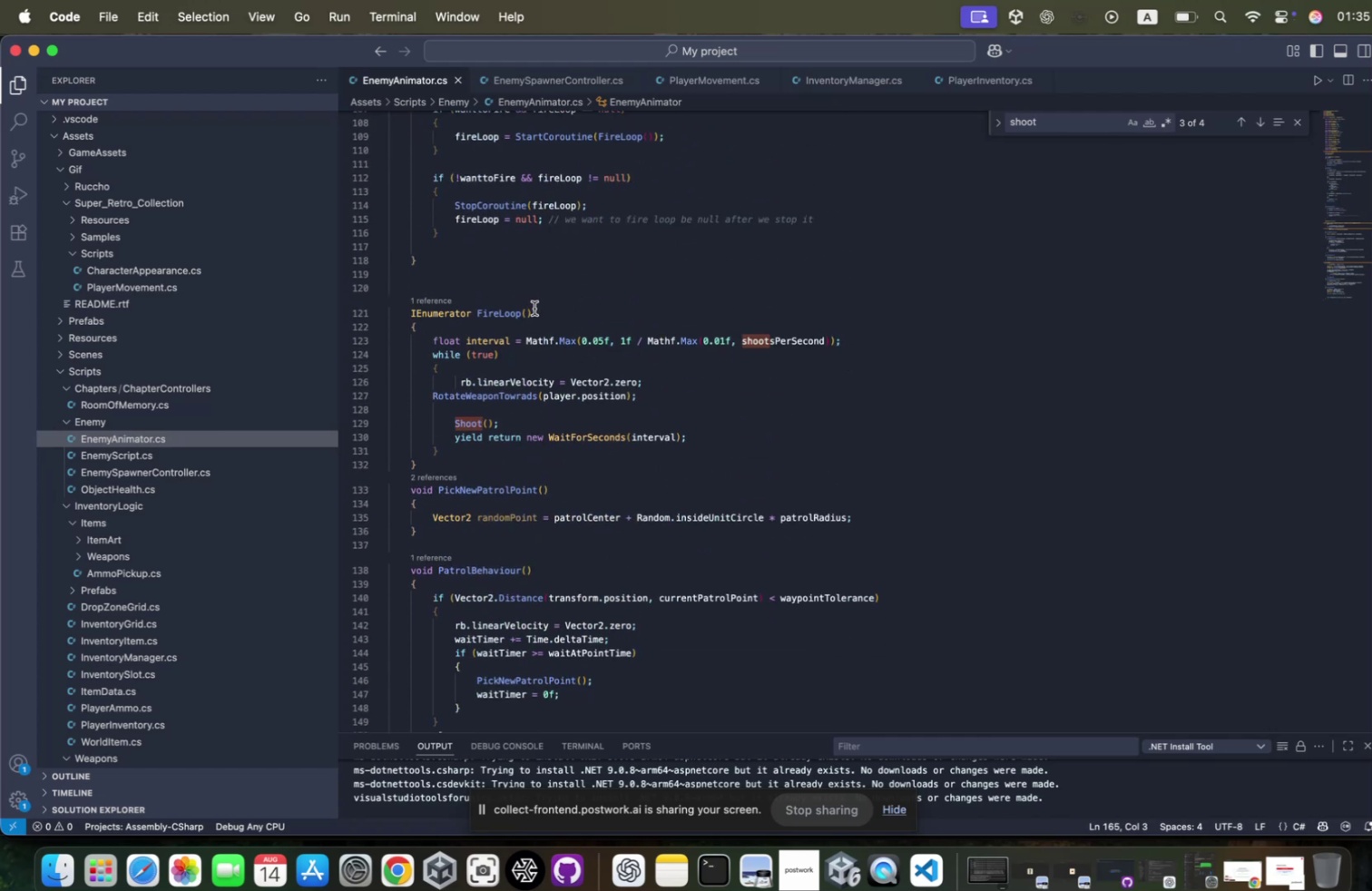 
left_click([534, 290])
 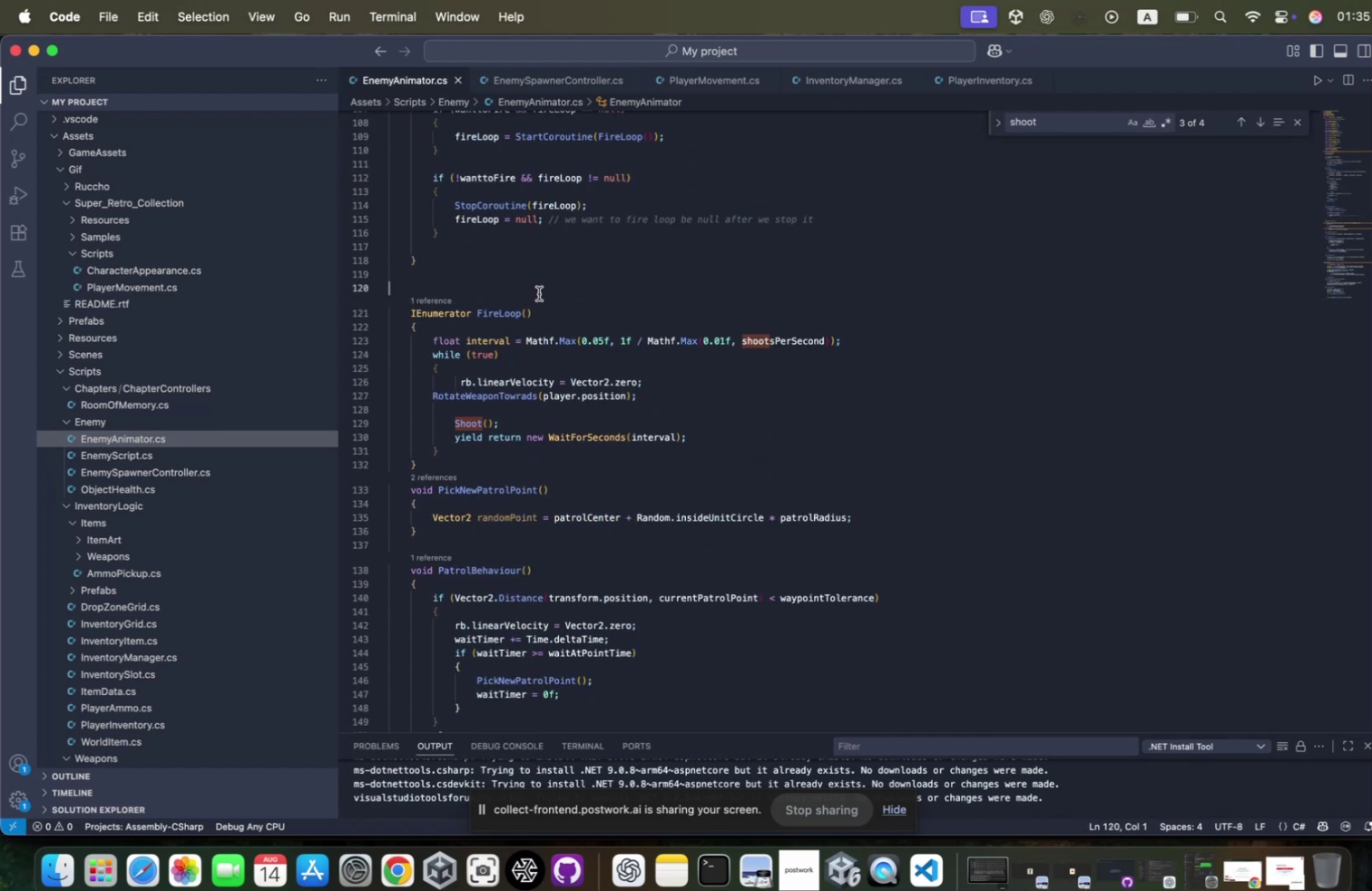 
wait(5.59)
 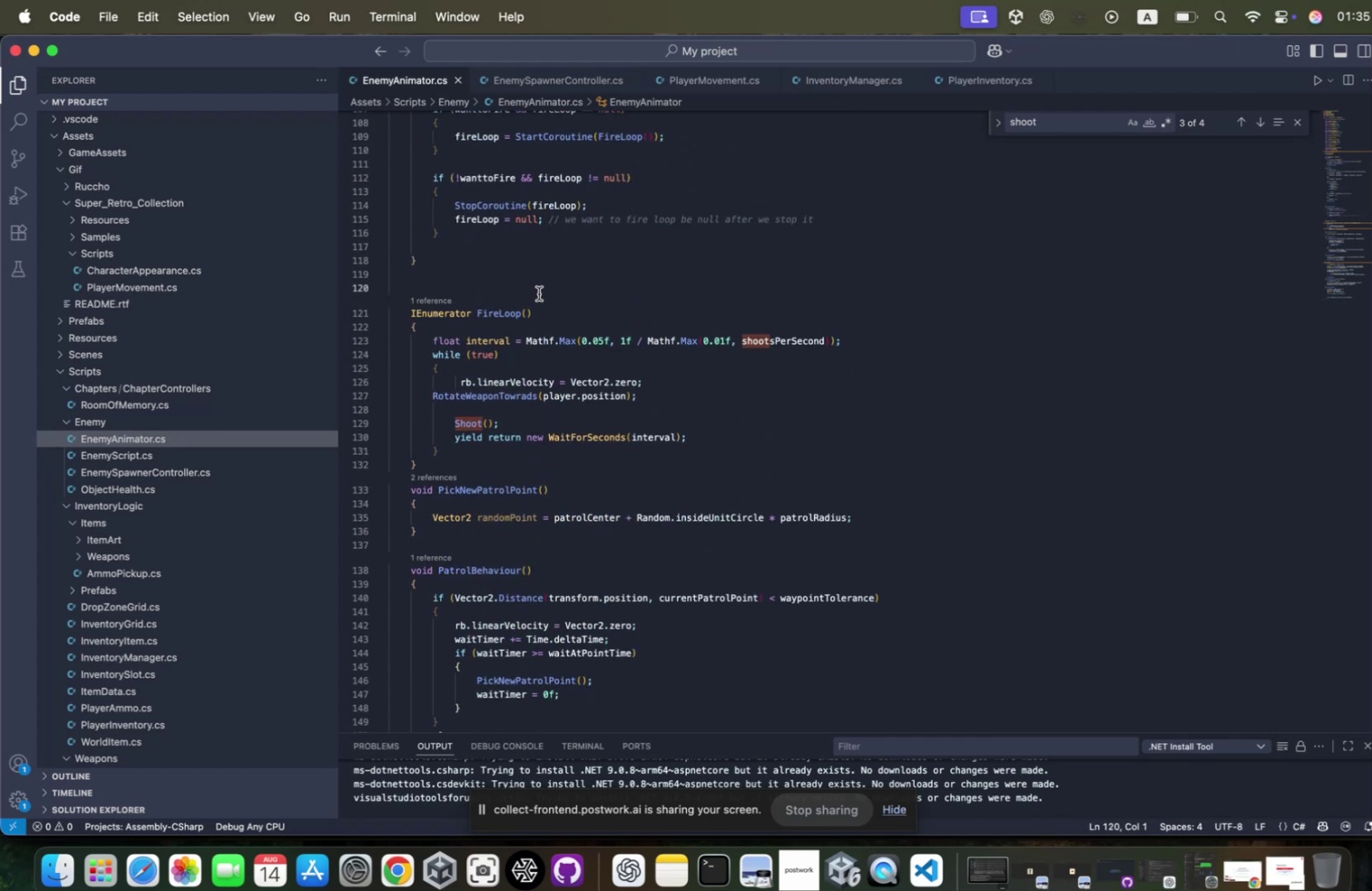 
key(Backquote)
 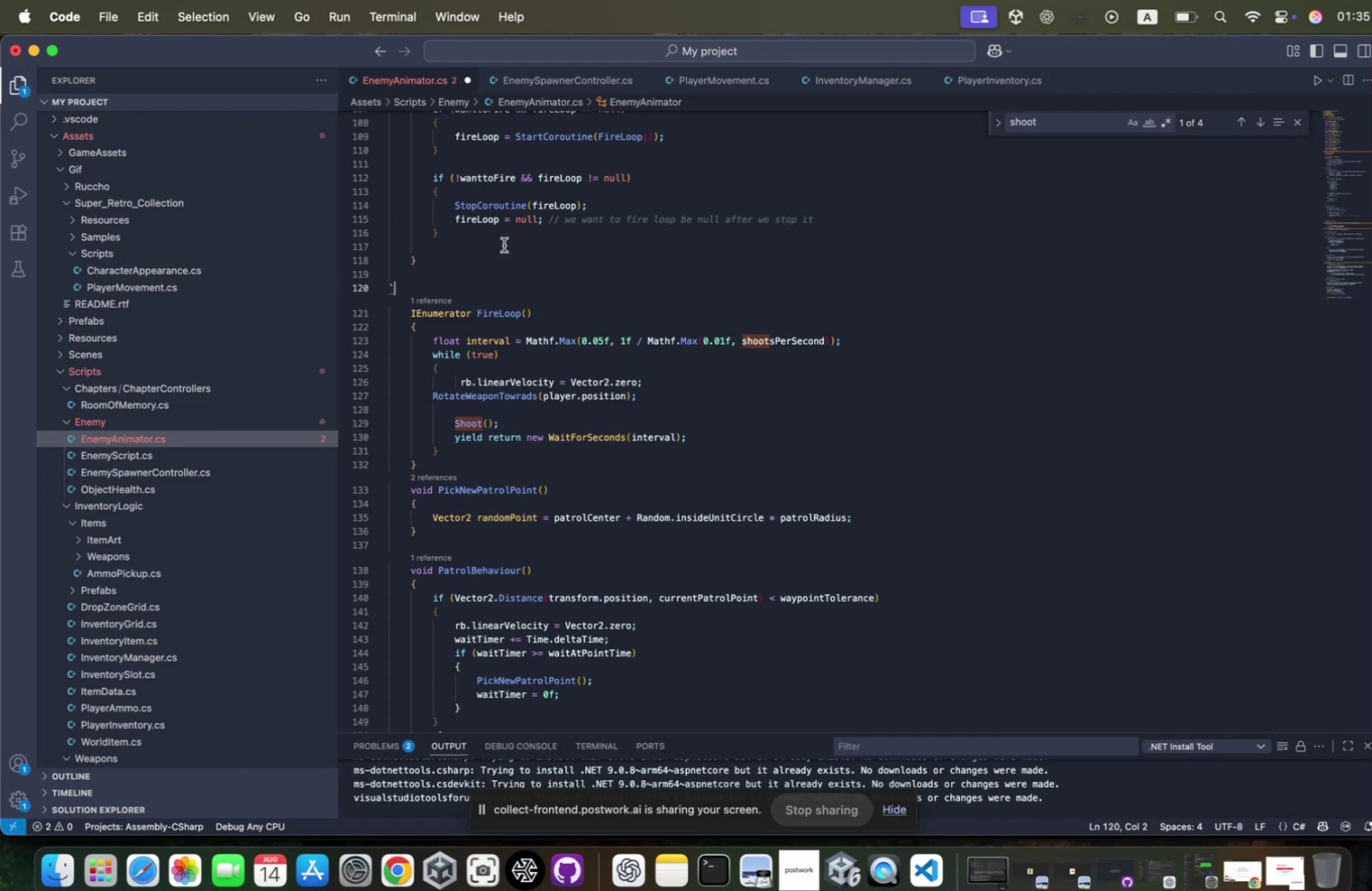 
key(Backspace)
 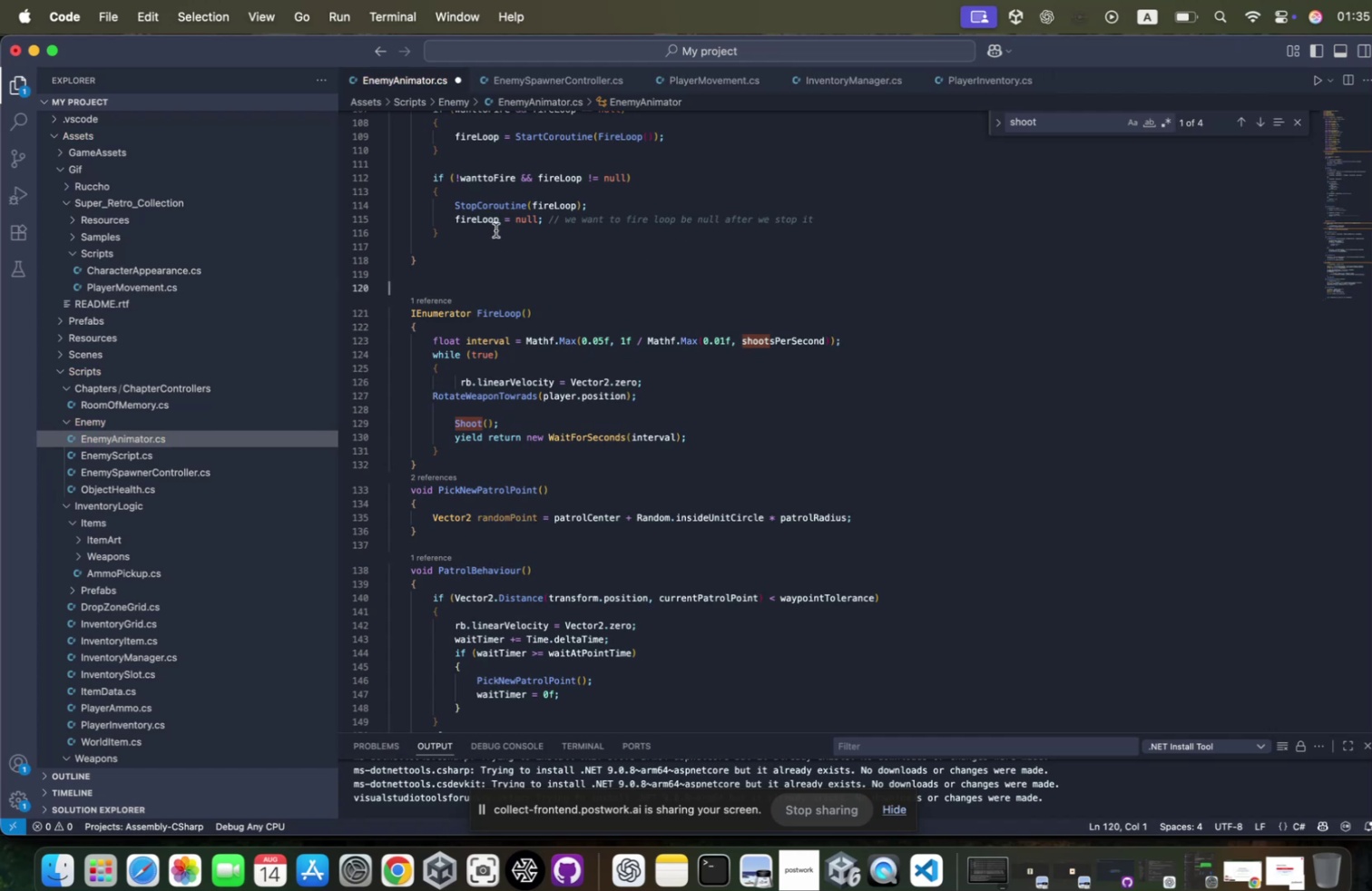 
scroll: coordinate [488, 228], scroll_direction: up, amount: 66.0
 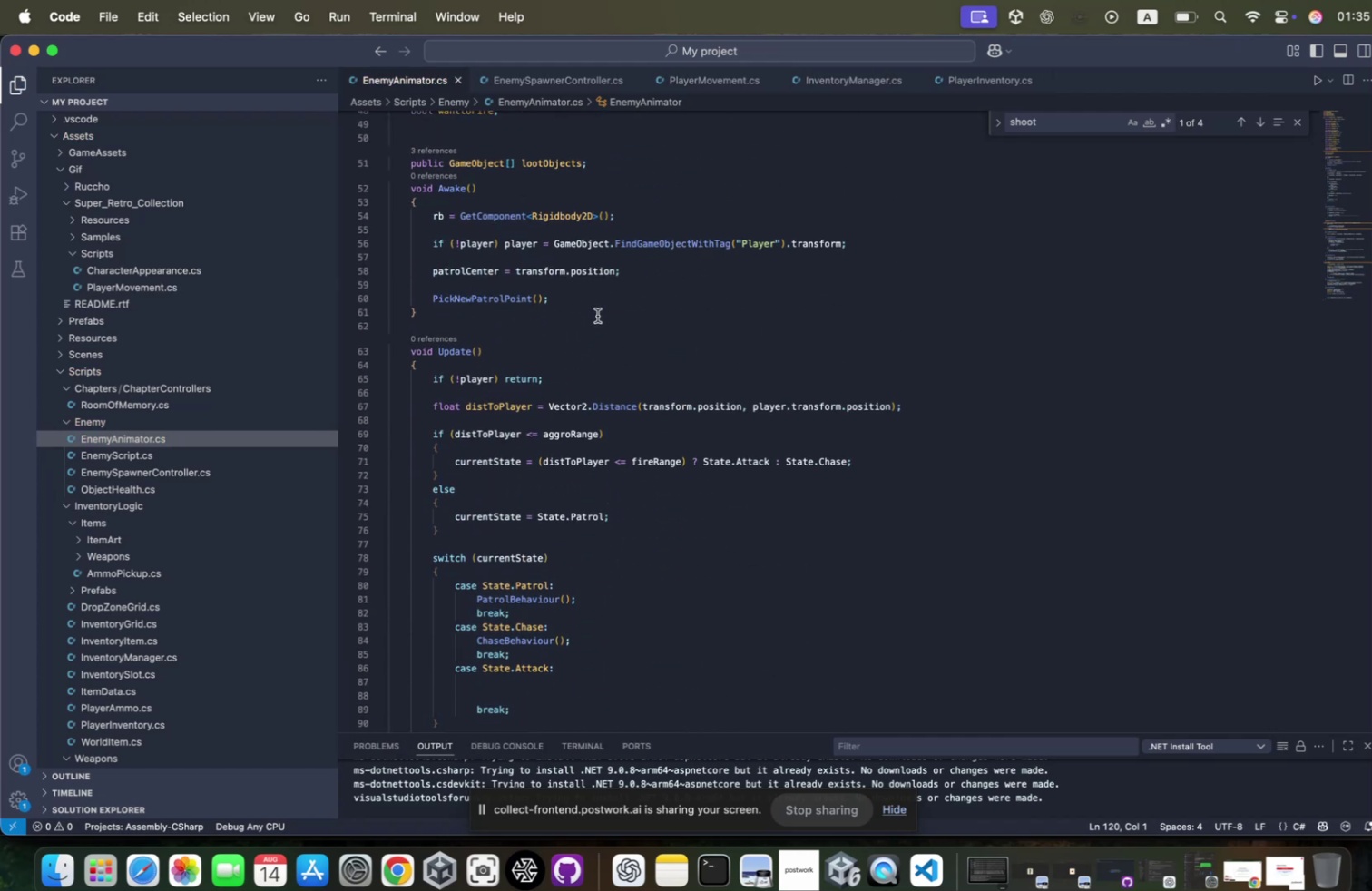 
key(Meta+CommandLeft)
 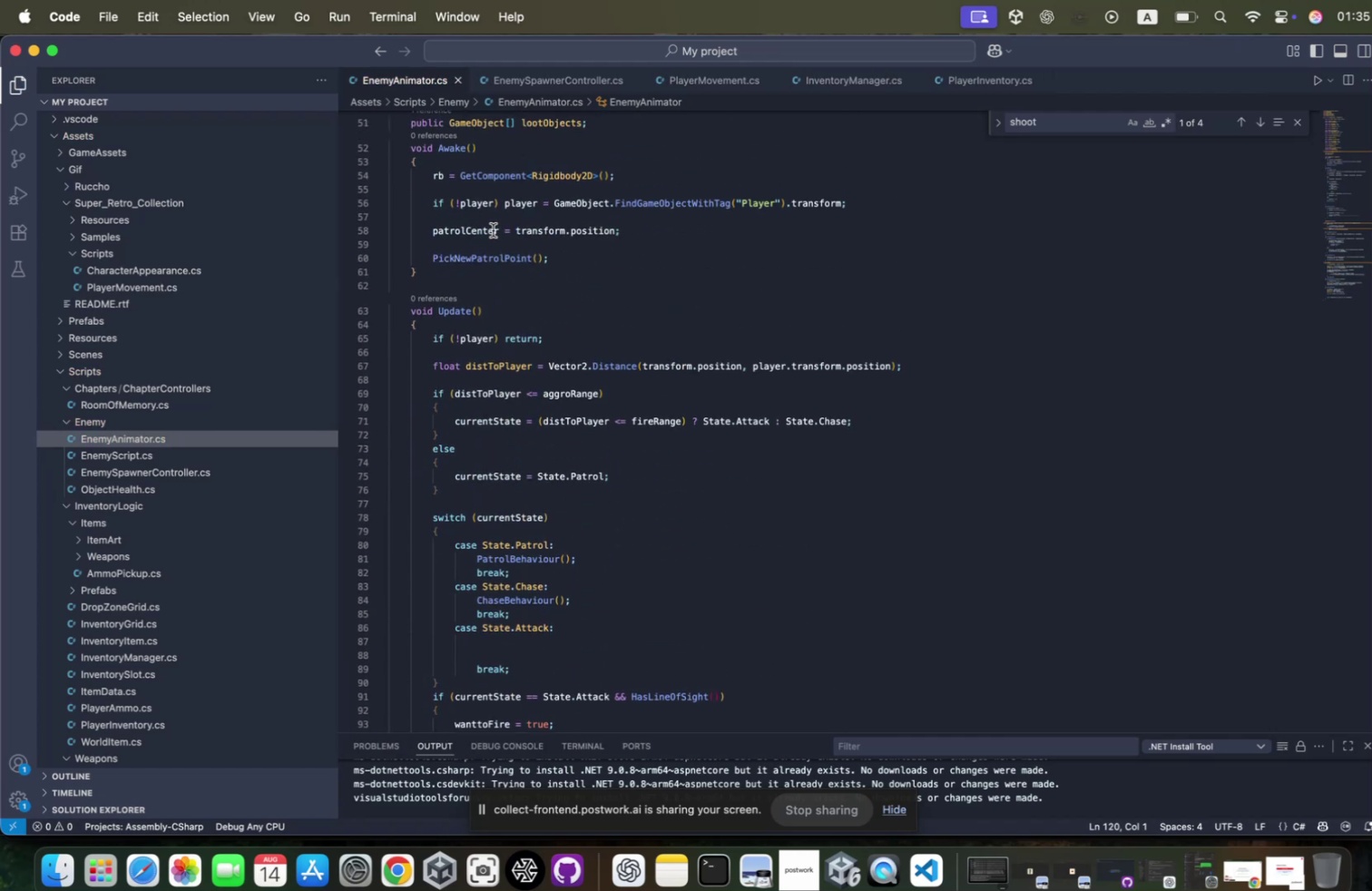 
key(Meta+S)
 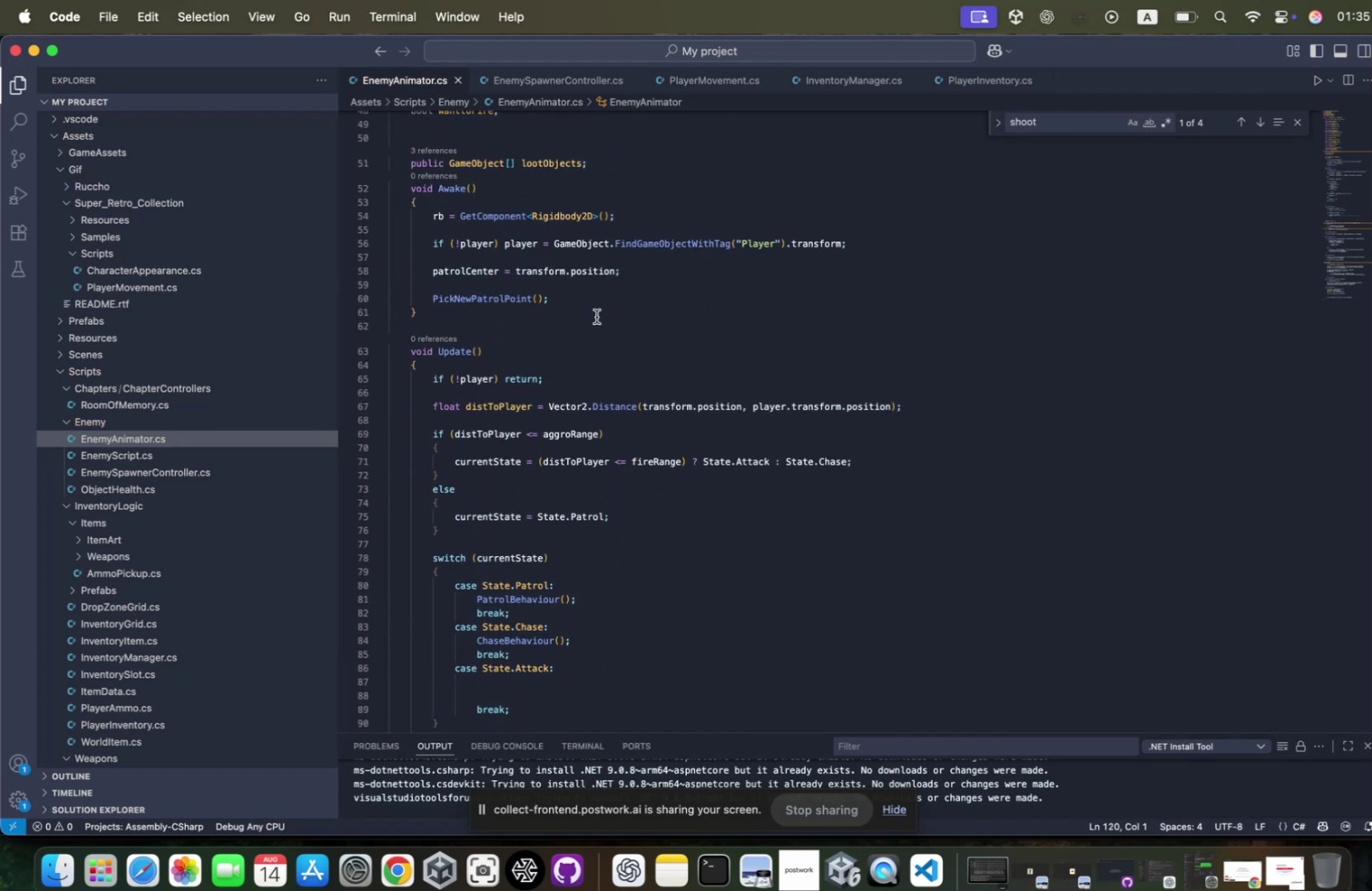 
key(Control+ControlLeft)
 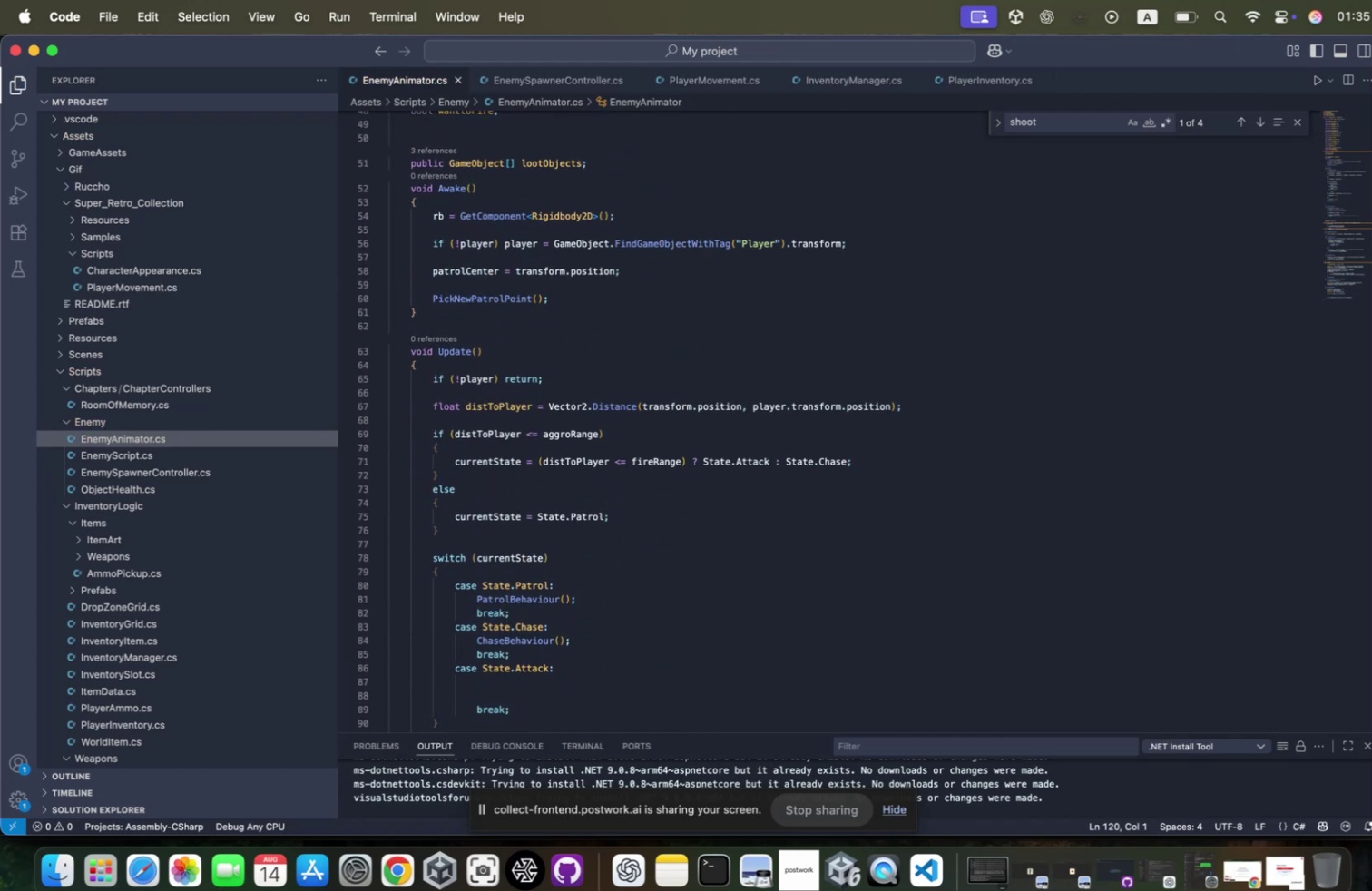 
key(Control+S)
 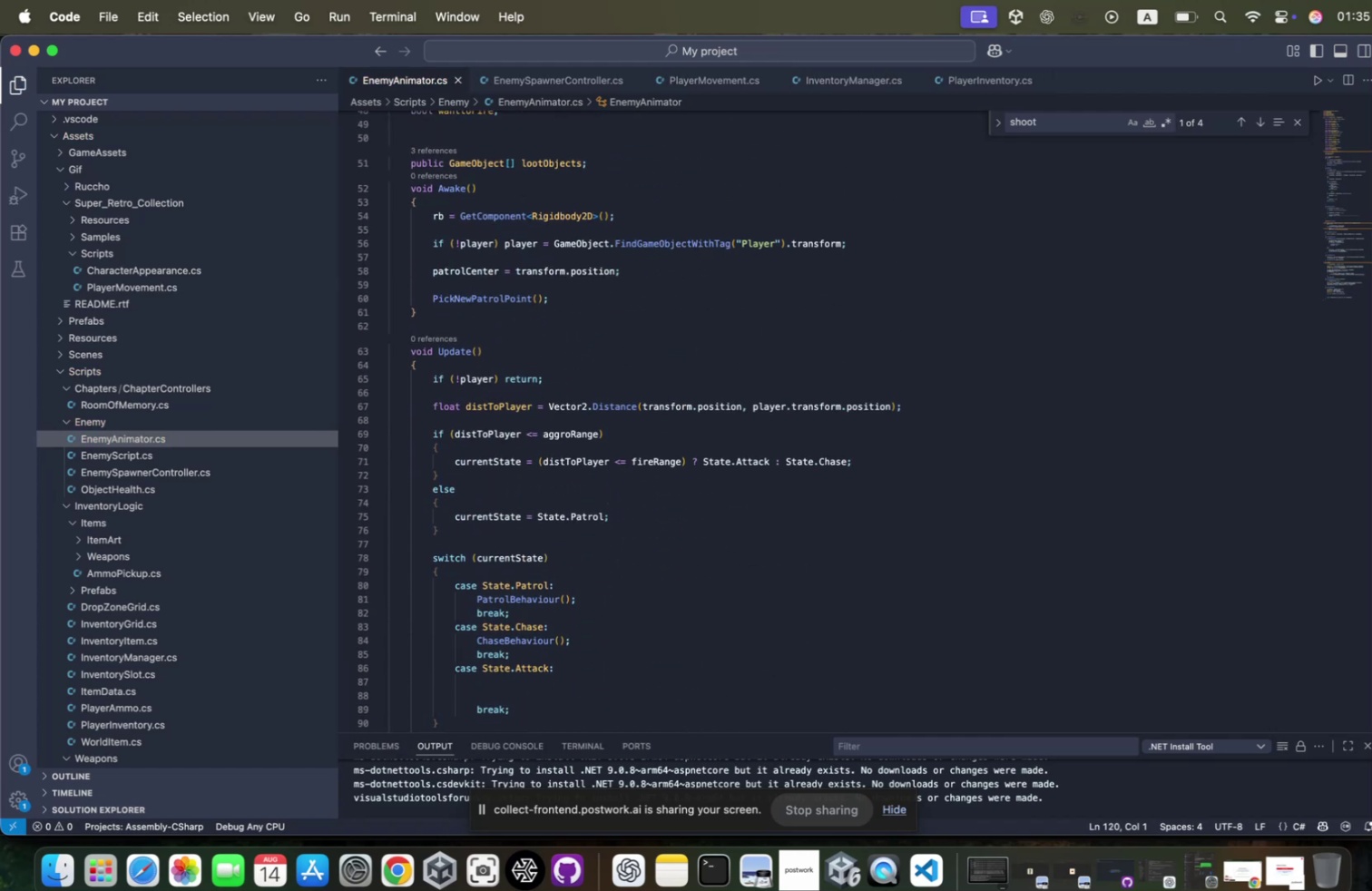 
scroll: coordinate [592, 311], scroll_direction: up, amount: 23.0
 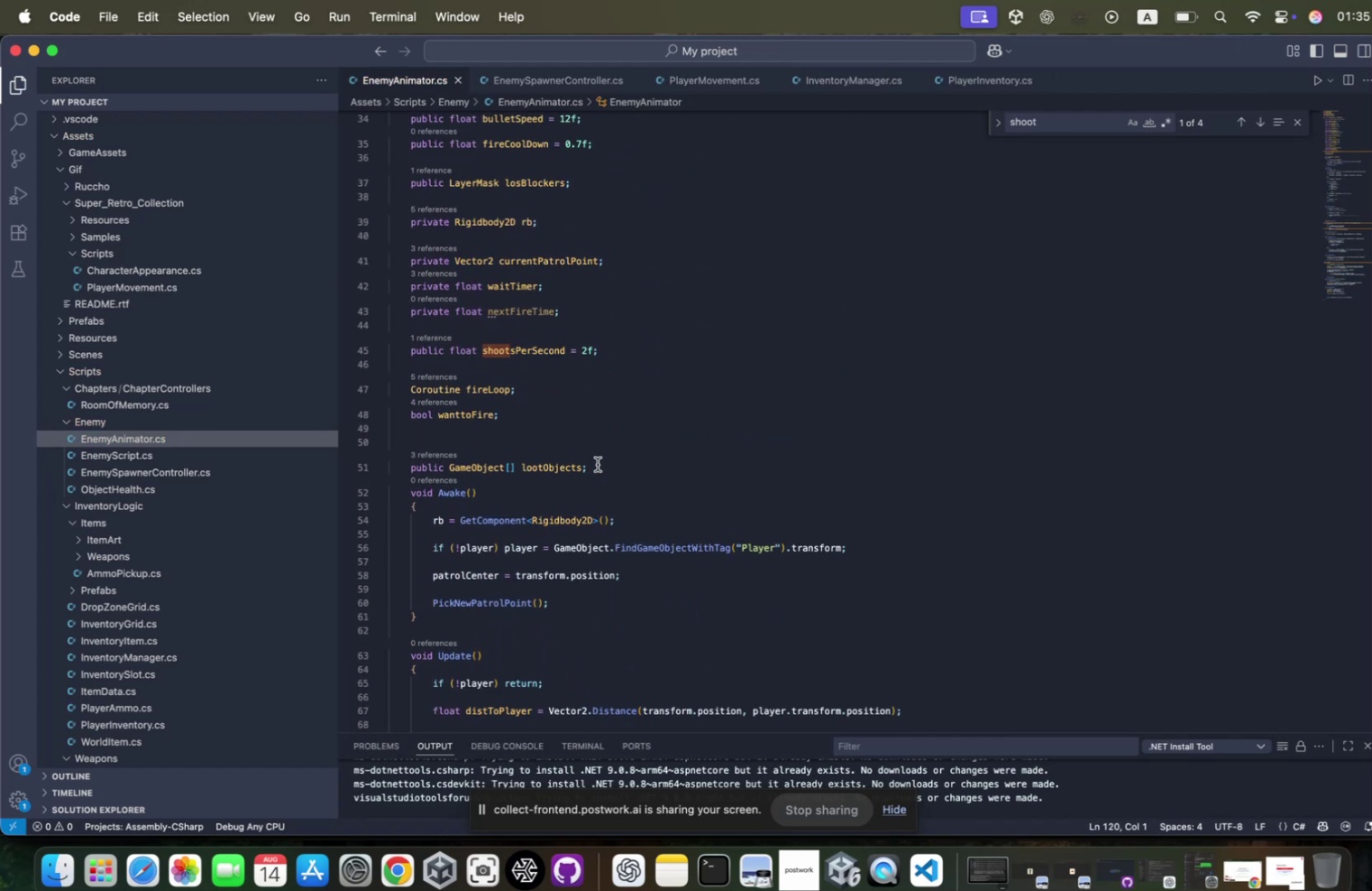 
left_click([593, 460])
 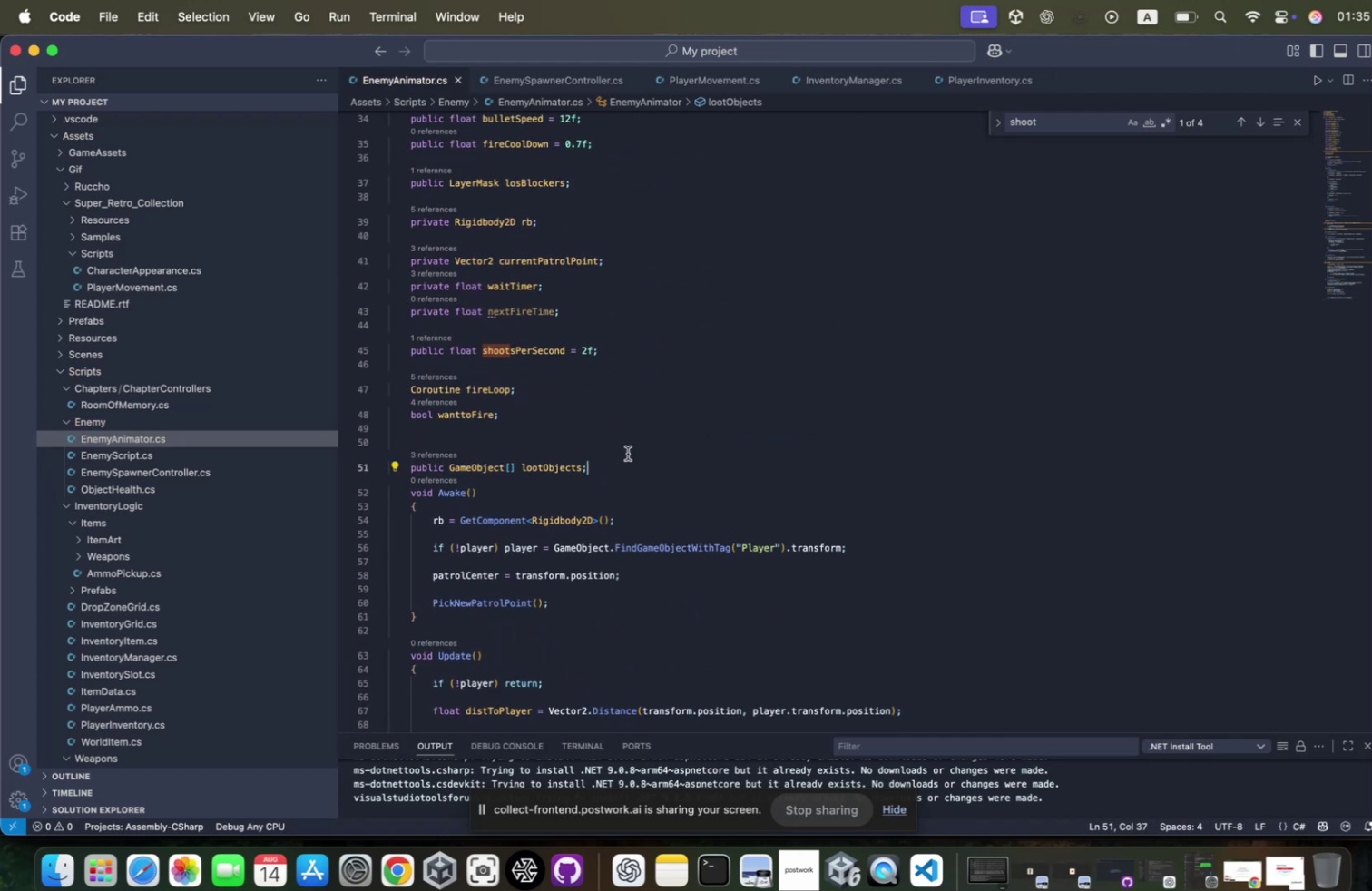 
scroll: coordinate [622, 448], scroll_direction: down, amount: 14.0
 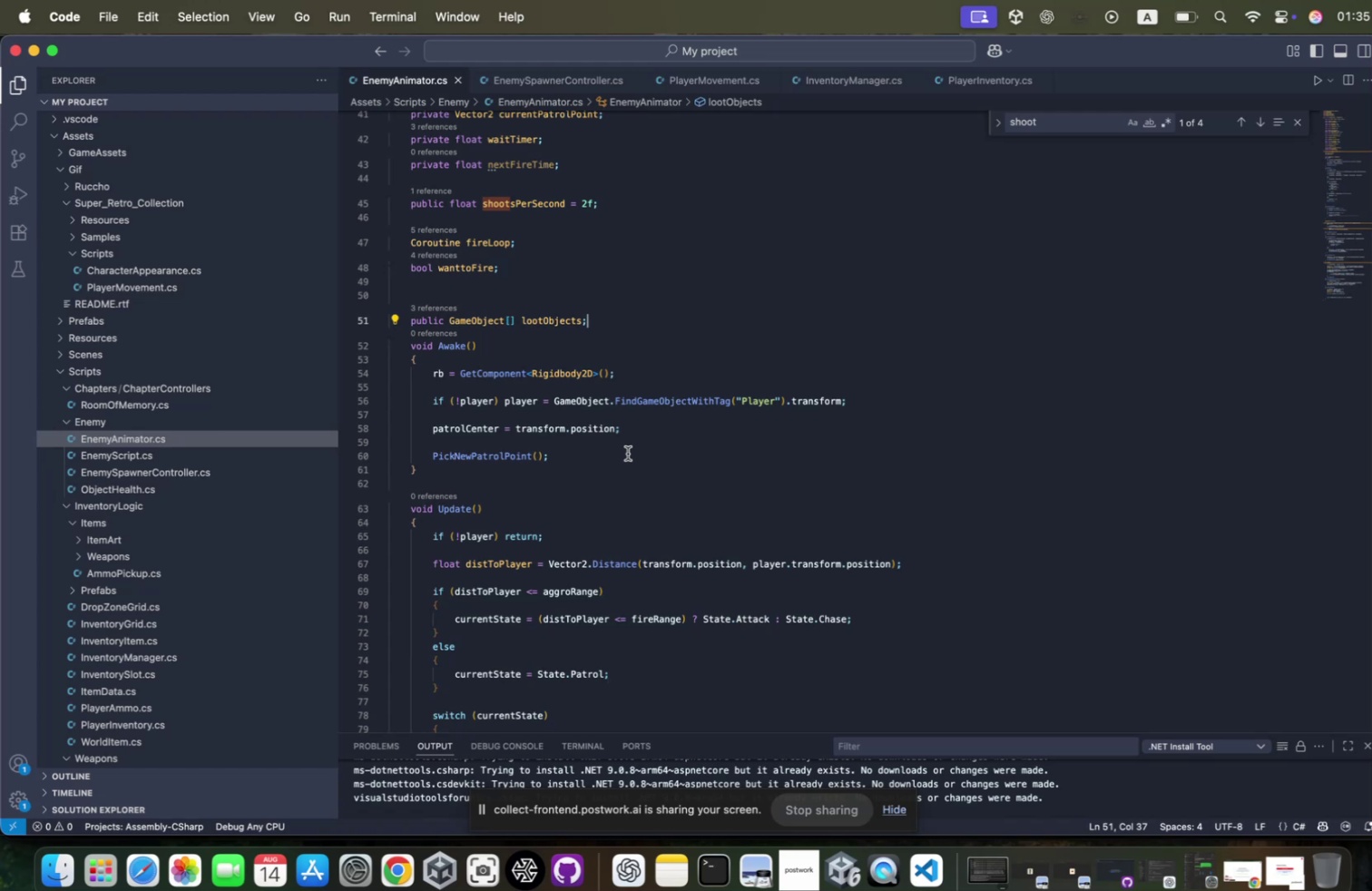 
key(Enter)
 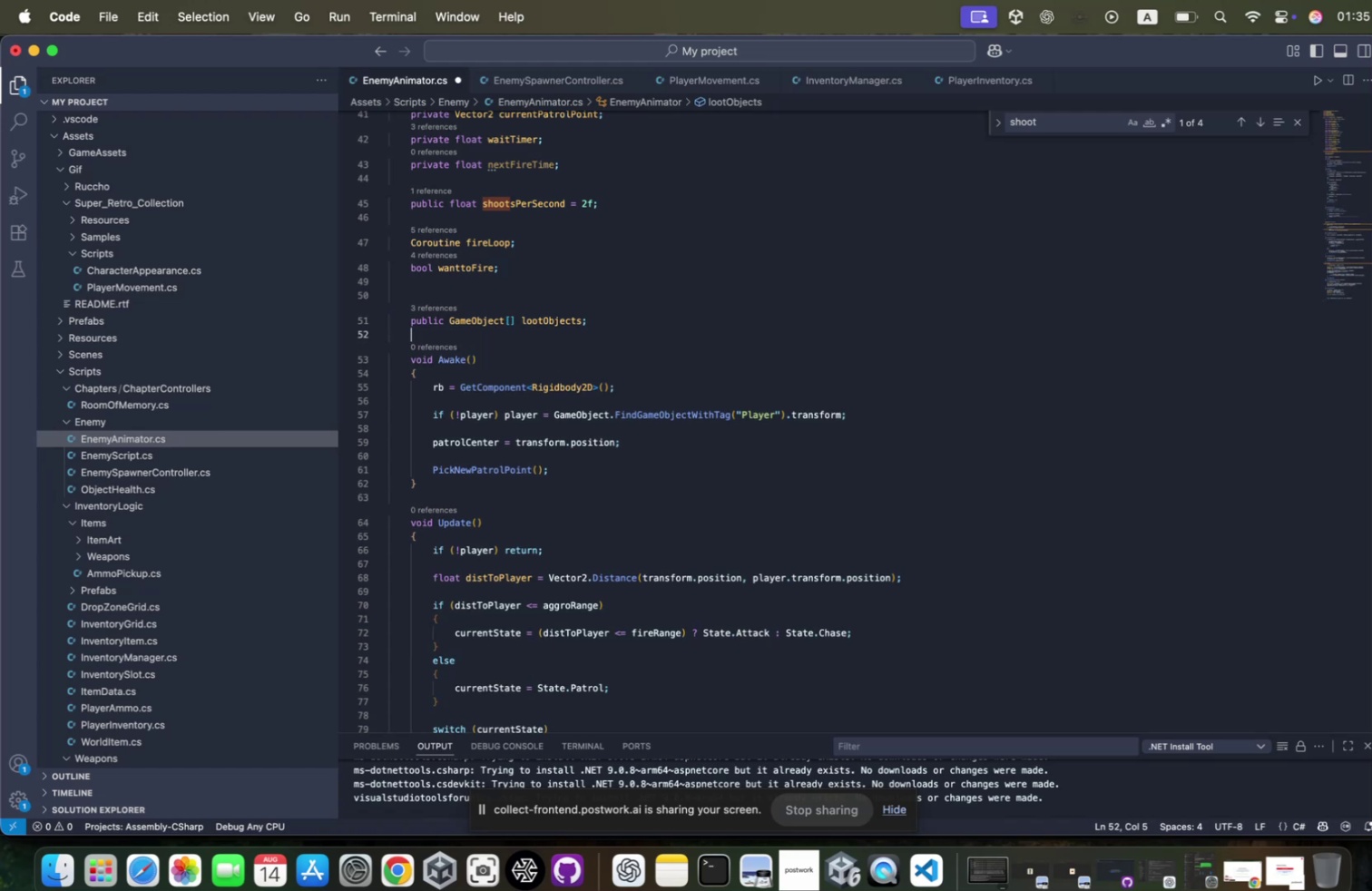 
key(Meta+CommandLeft)
 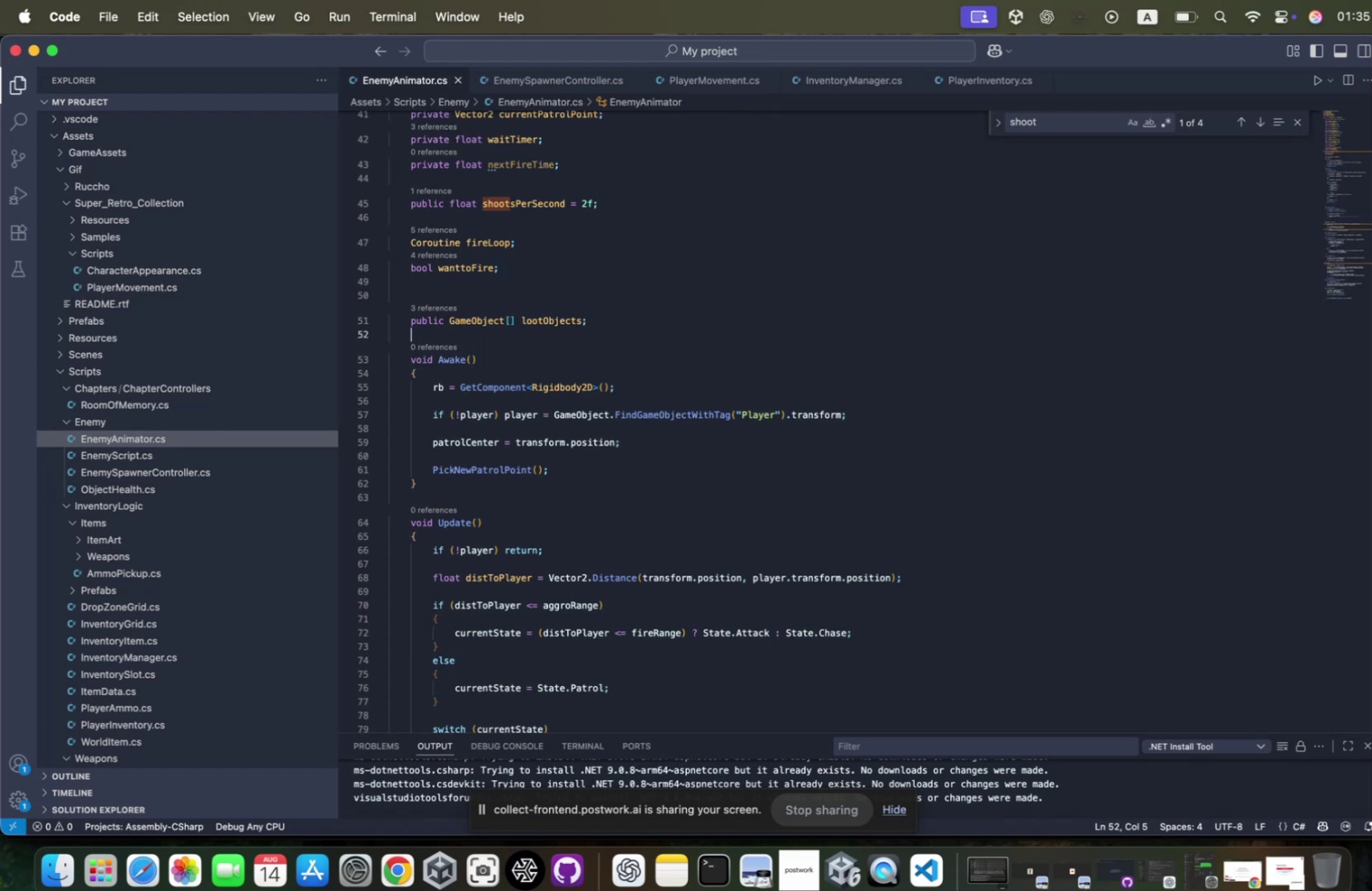 
key(Meta+S)
 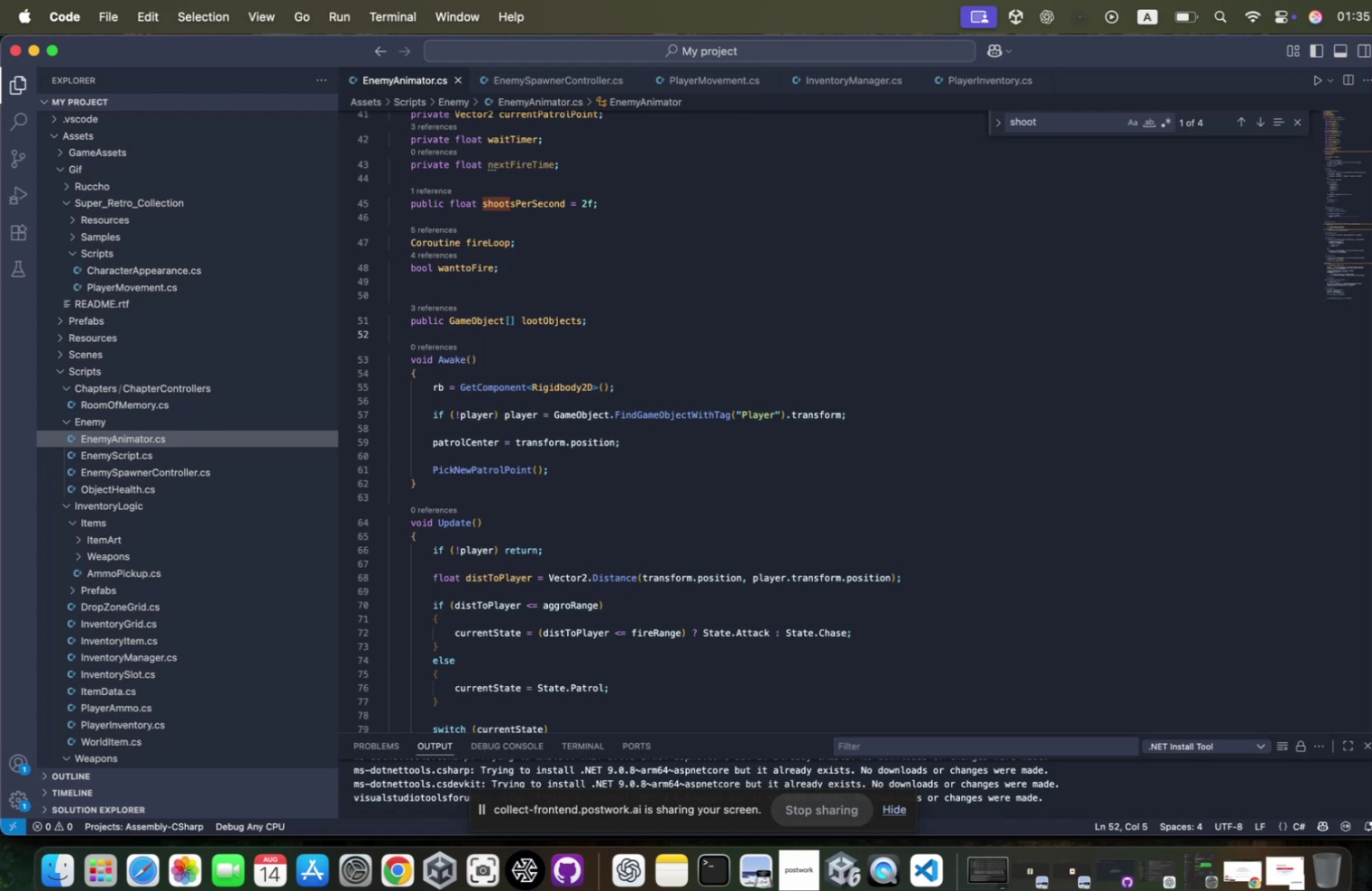 
scroll: coordinate [622, 448], scroll_direction: down, amount: 6.0
 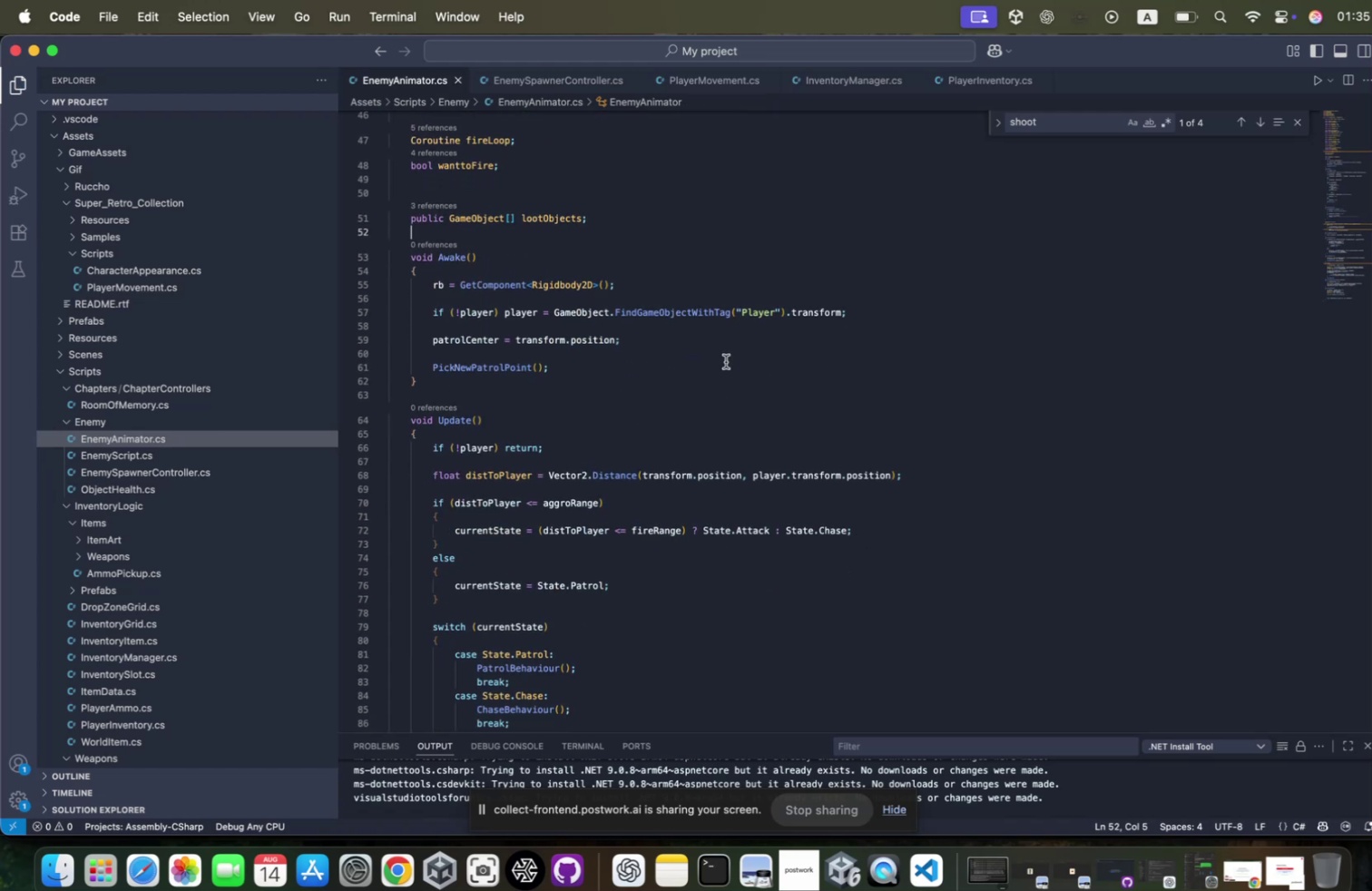 
left_click([712, 320])
 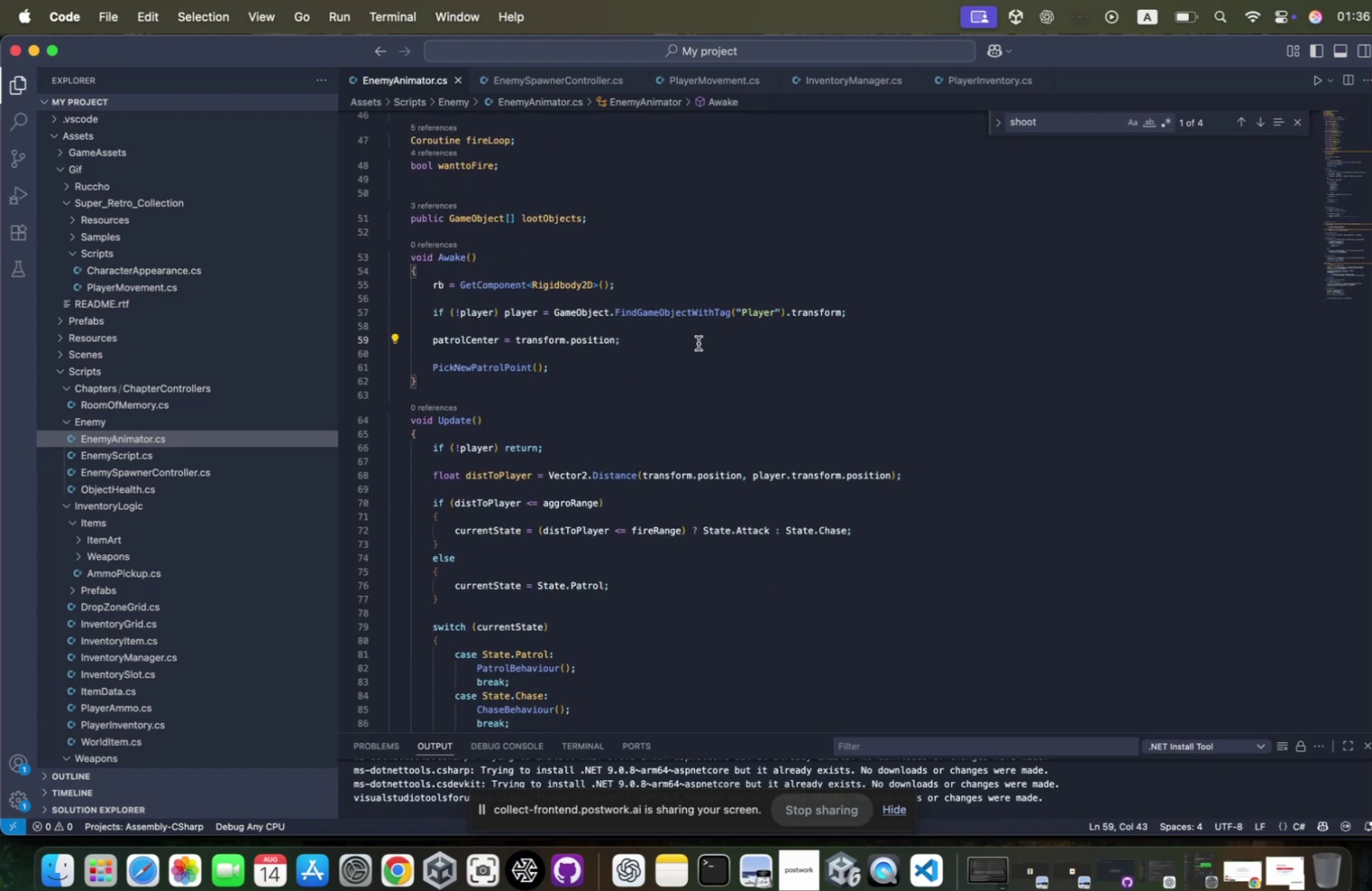 
left_click([621, 364])
 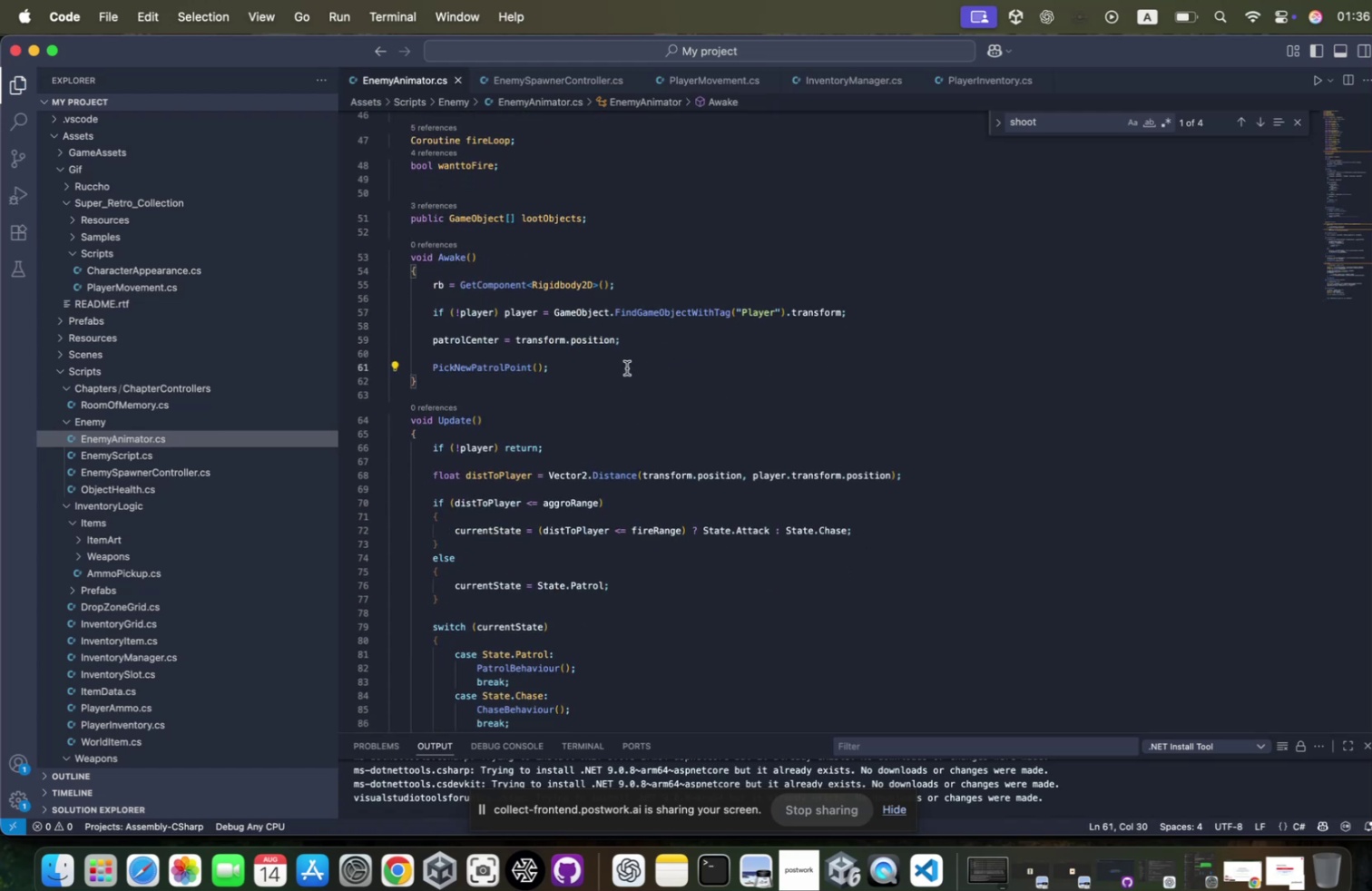 
scroll: coordinate [621, 364], scroll_direction: down, amount: 19.0
 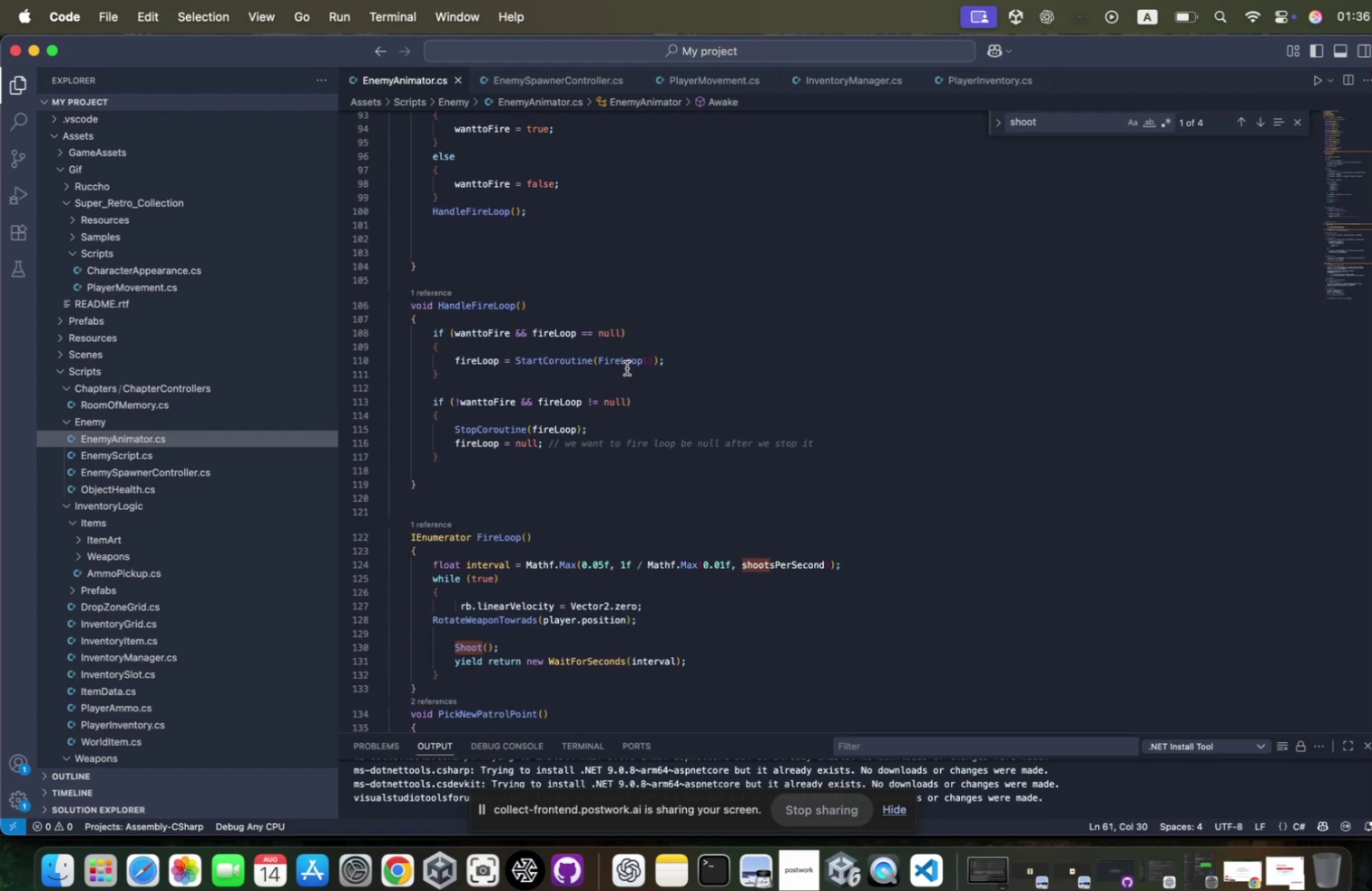 
scroll: coordinate [621, 364], scroll_direction: up, amount: 14.0
 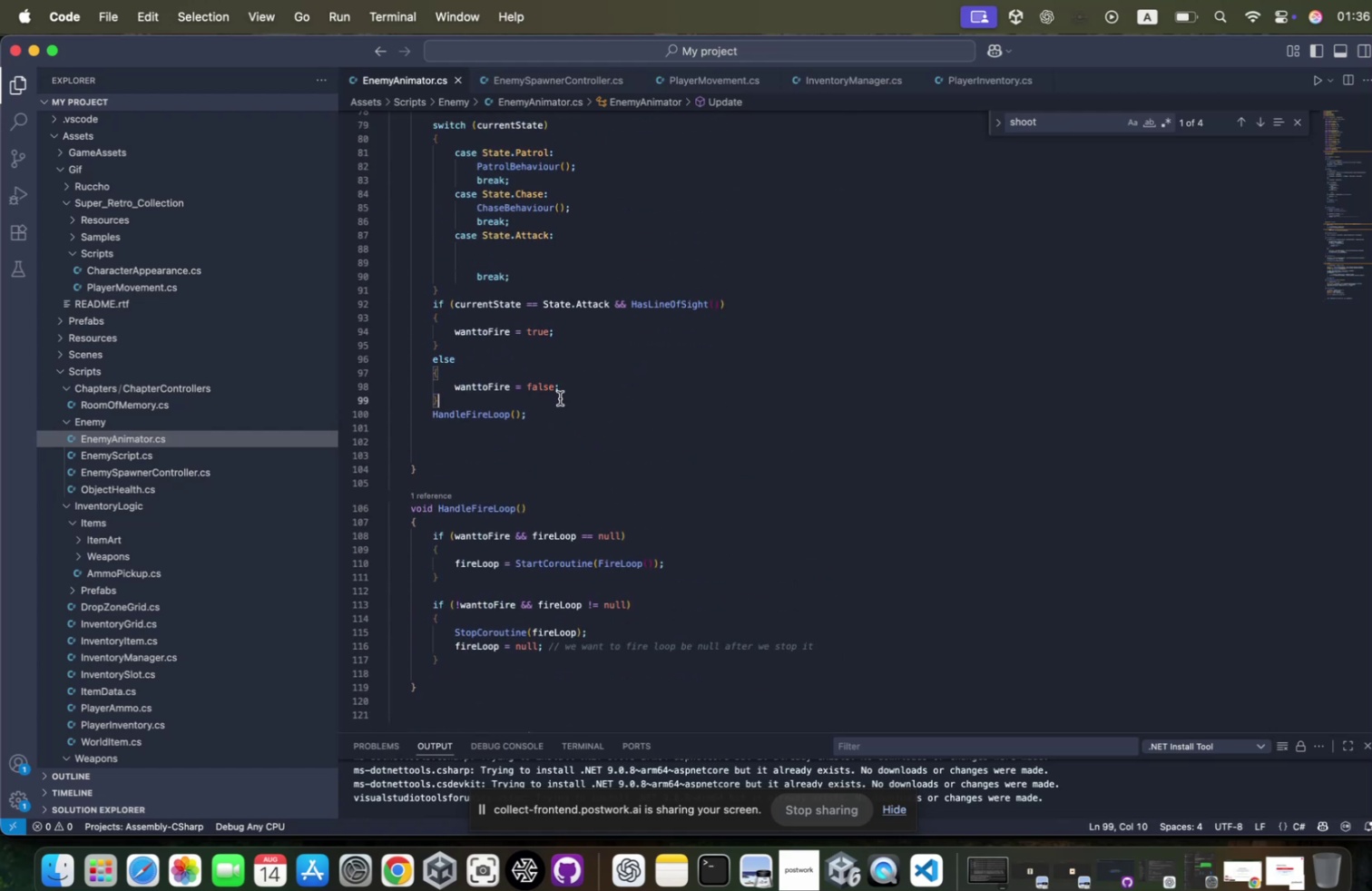 
key(Enter)
 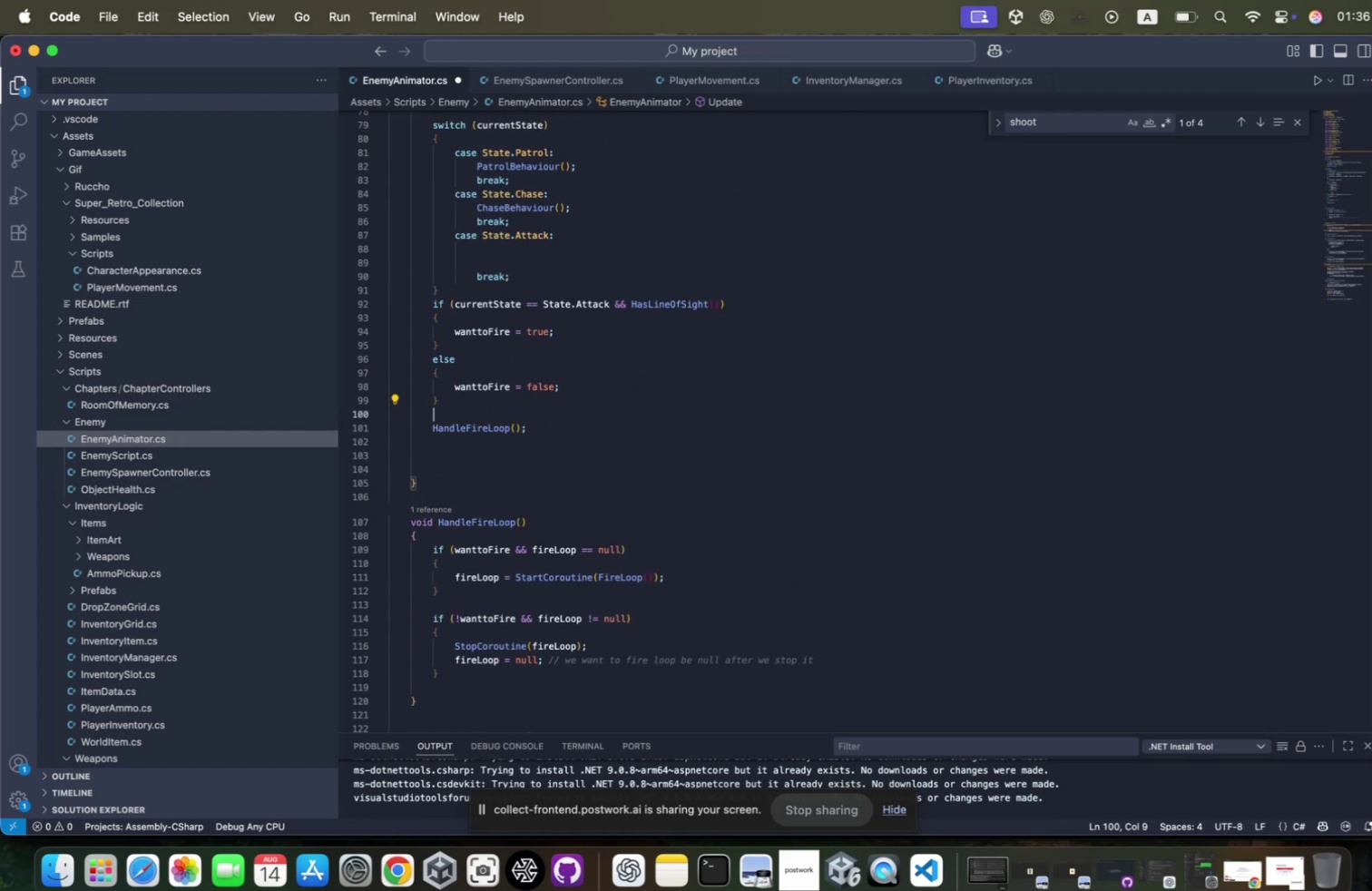 
key(Meta+CommandLeft)
 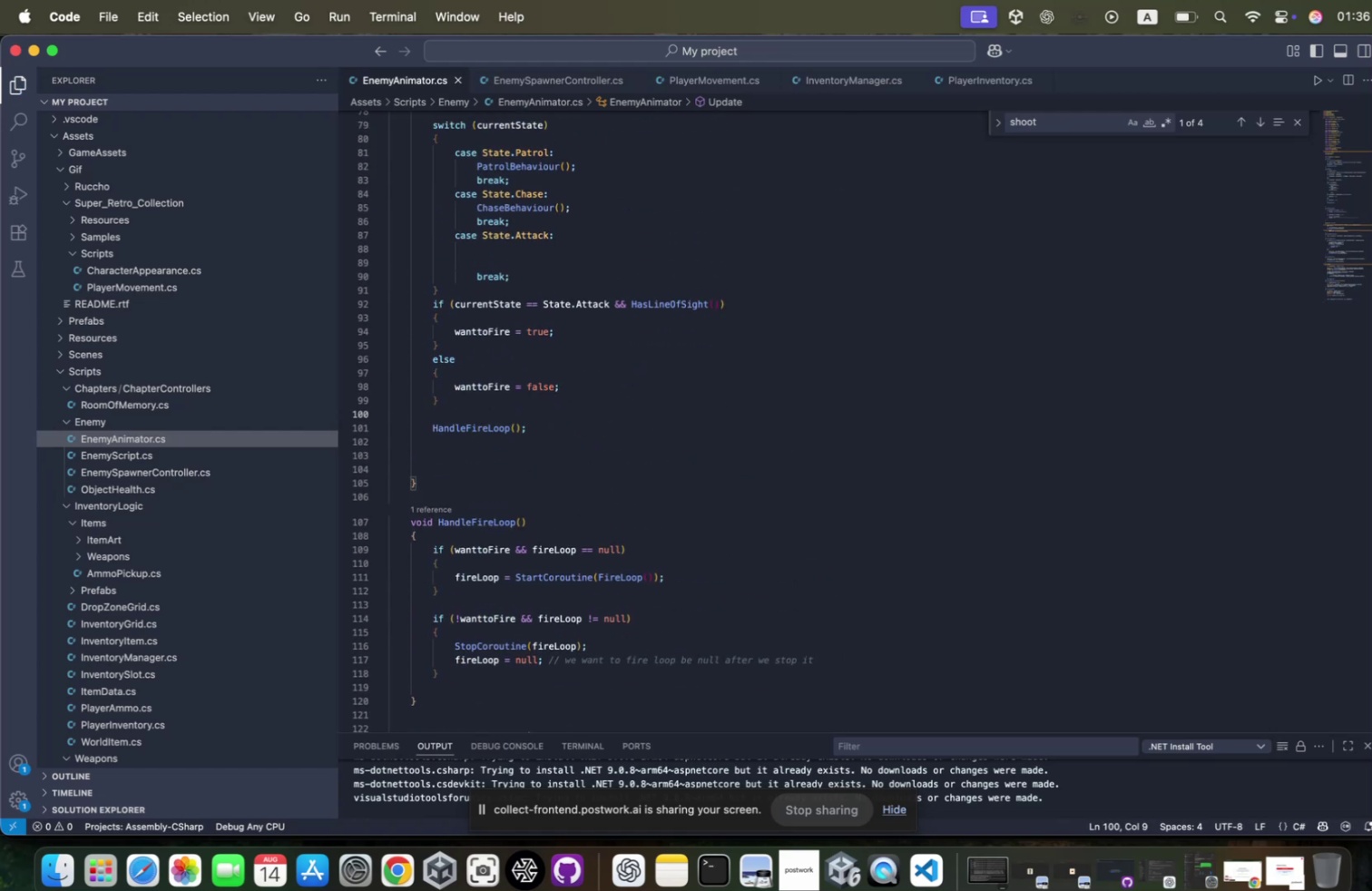 
key(Meta+S)
 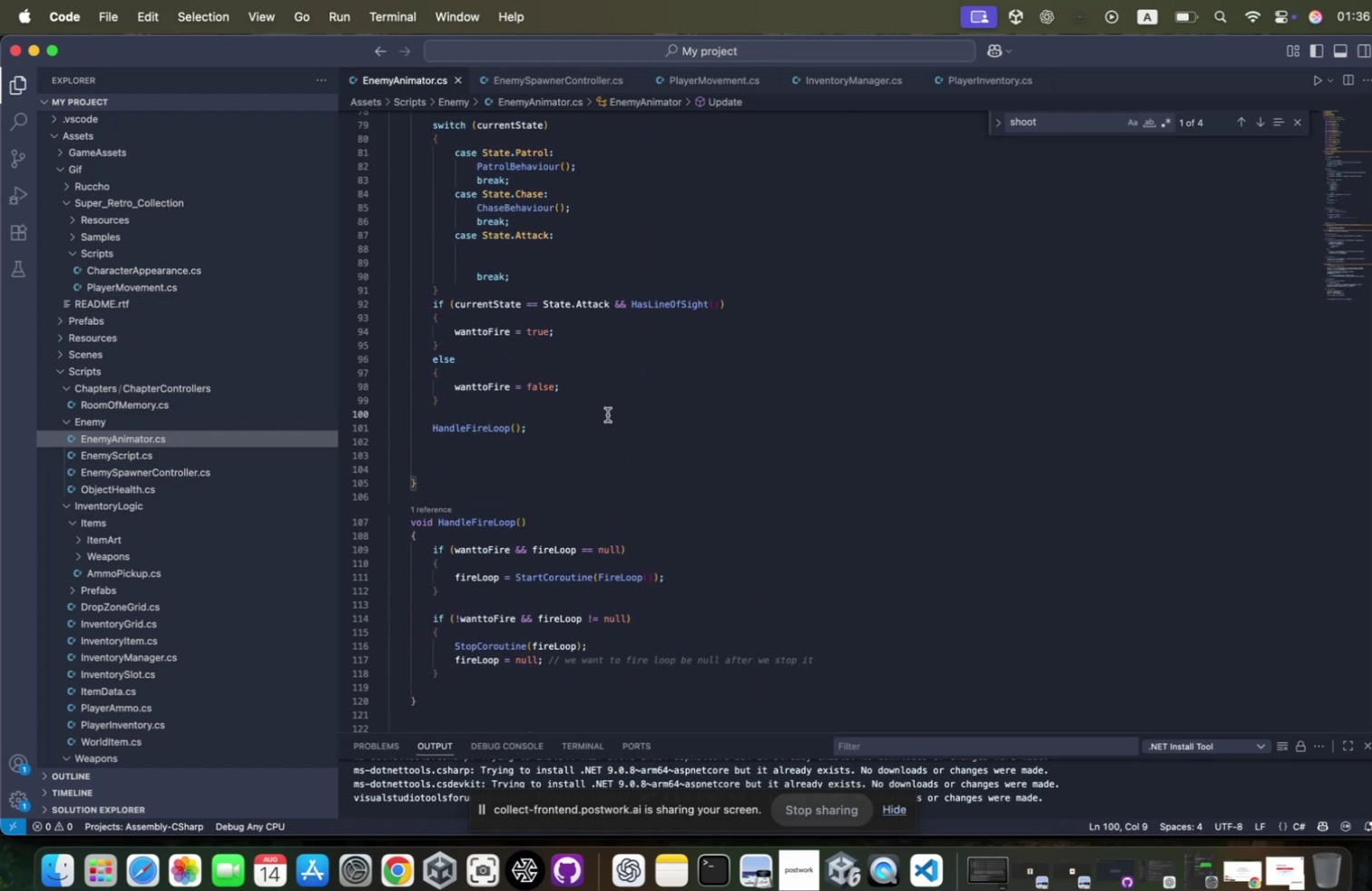 
scroll: coordinate [602, 410], scroll_direction: down, amount: 21.0
 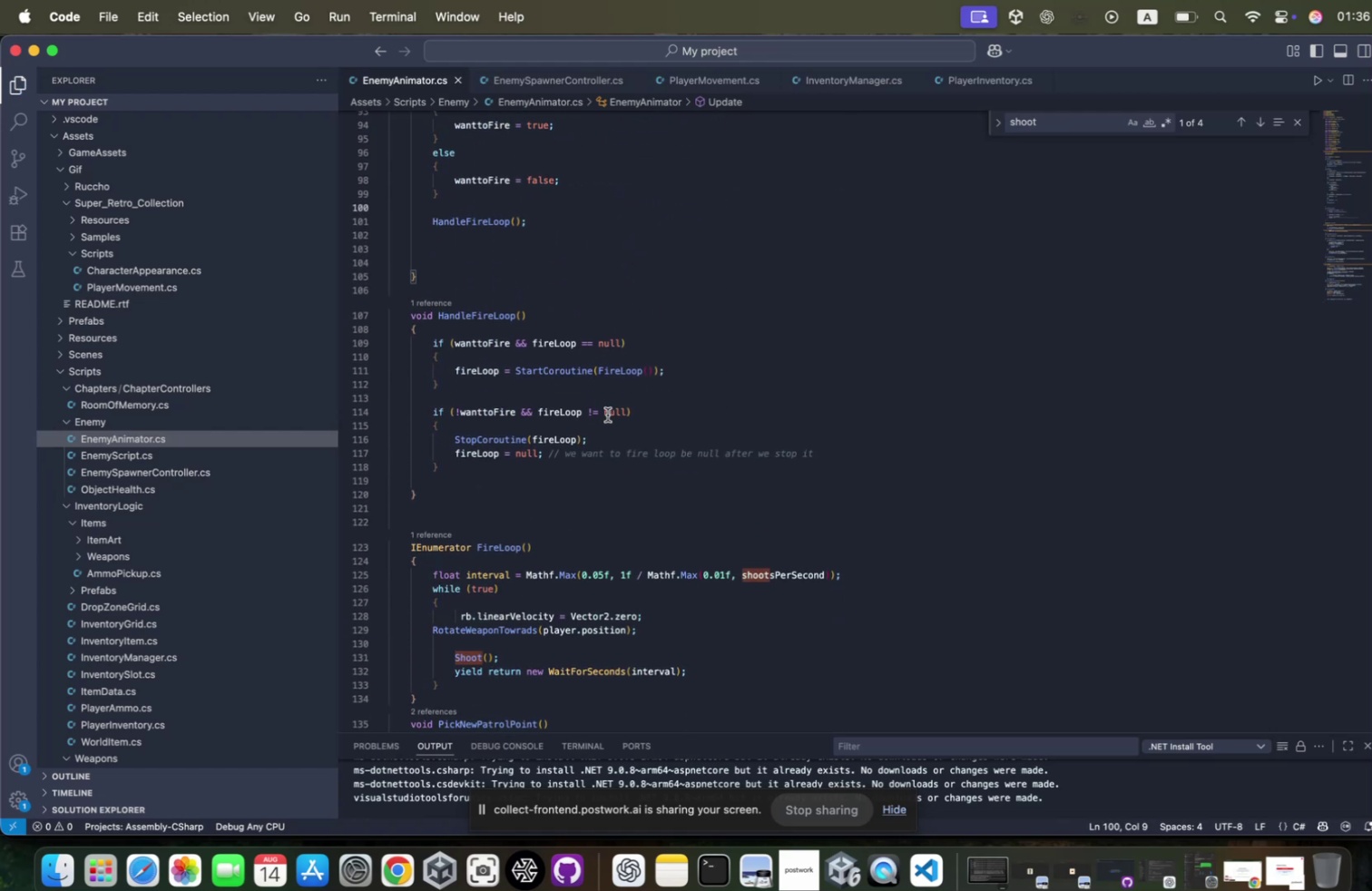 
scroll: coordinate [602, 410], scroll_direction: up, amount: 9.0
 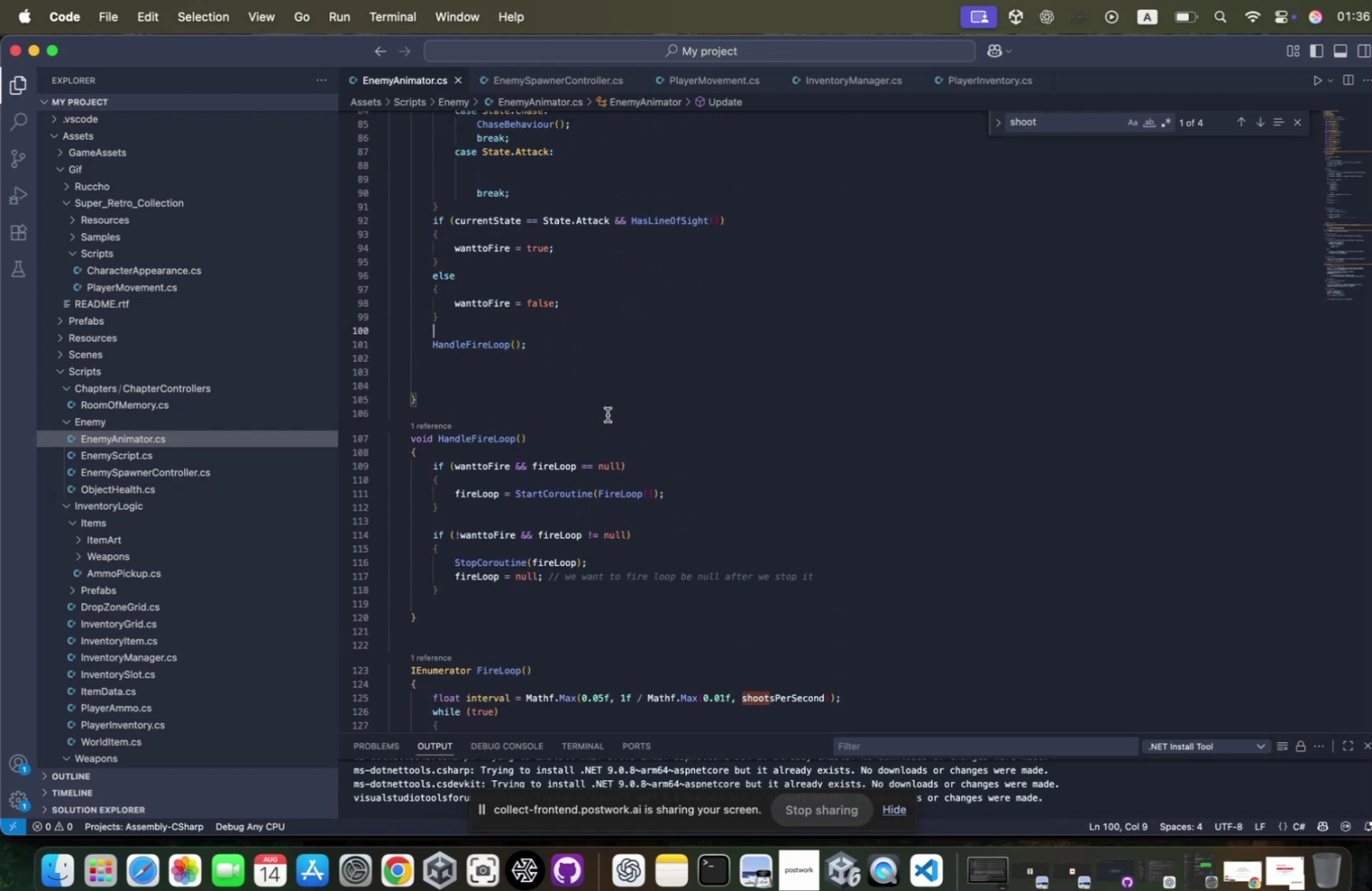 
scroll: coordinate [602, 410], scroll_direction: down, amount: 11.0
 